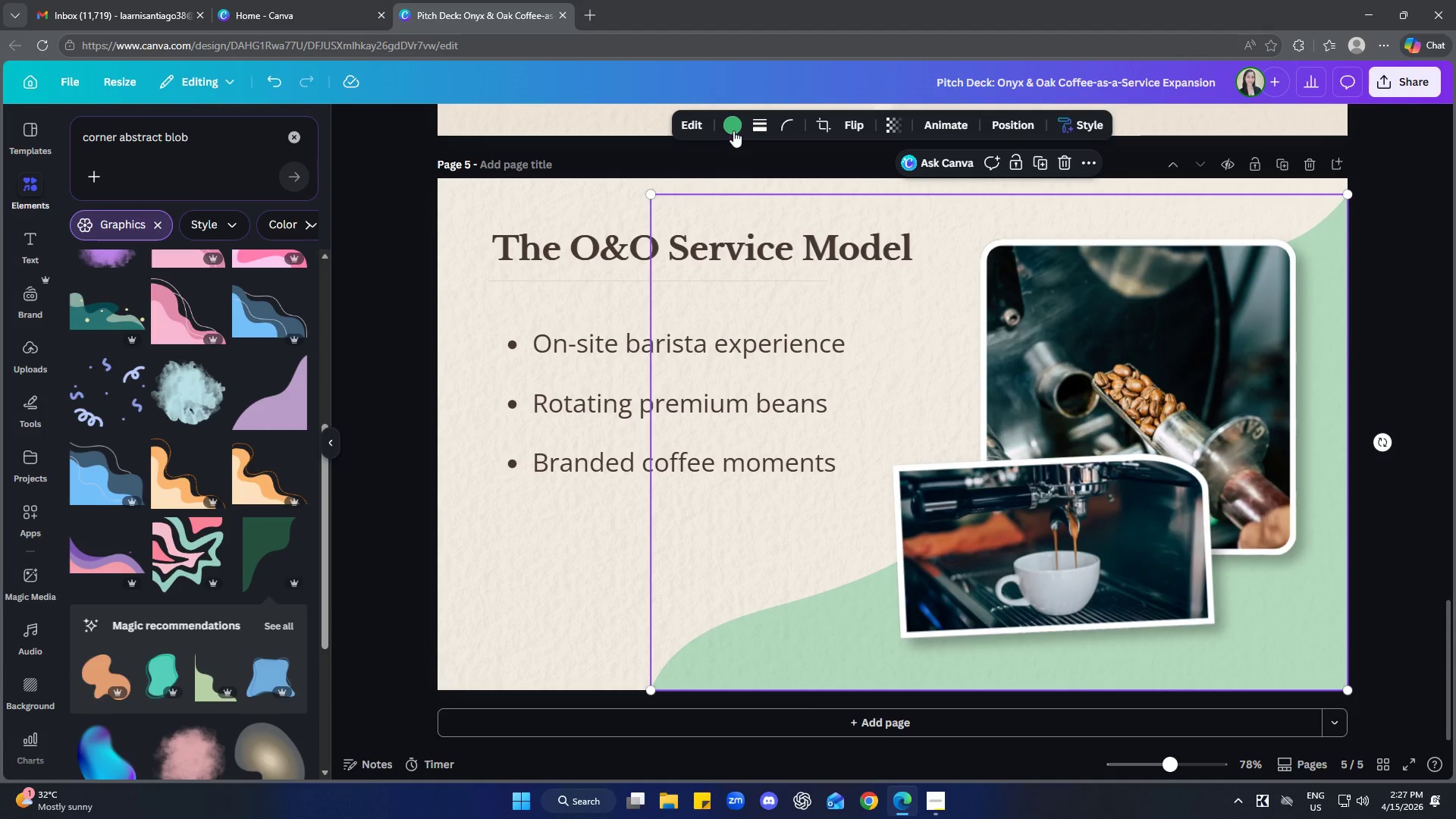 
left_click([721, 123])
 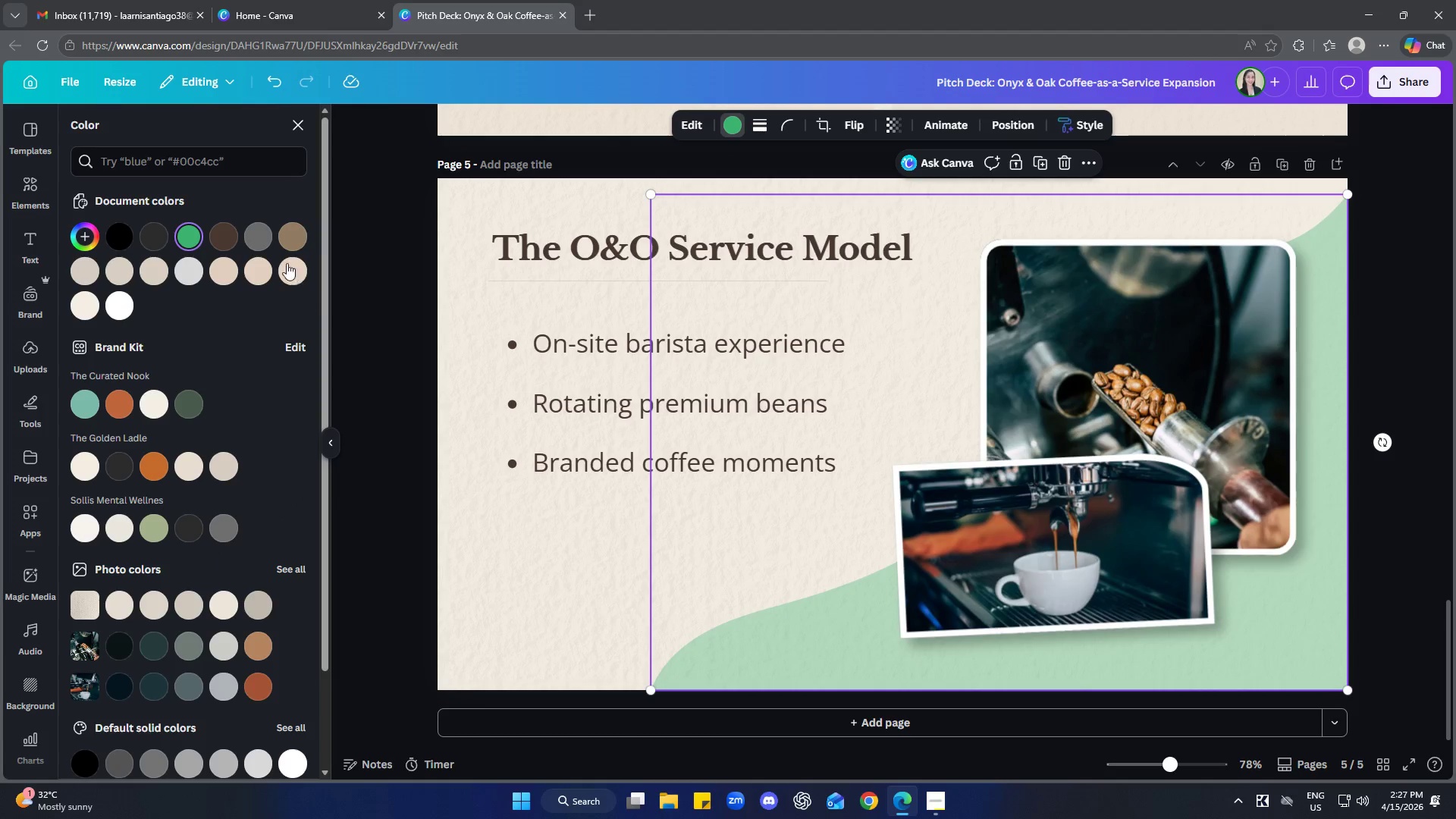 
left_click([284, 264])
 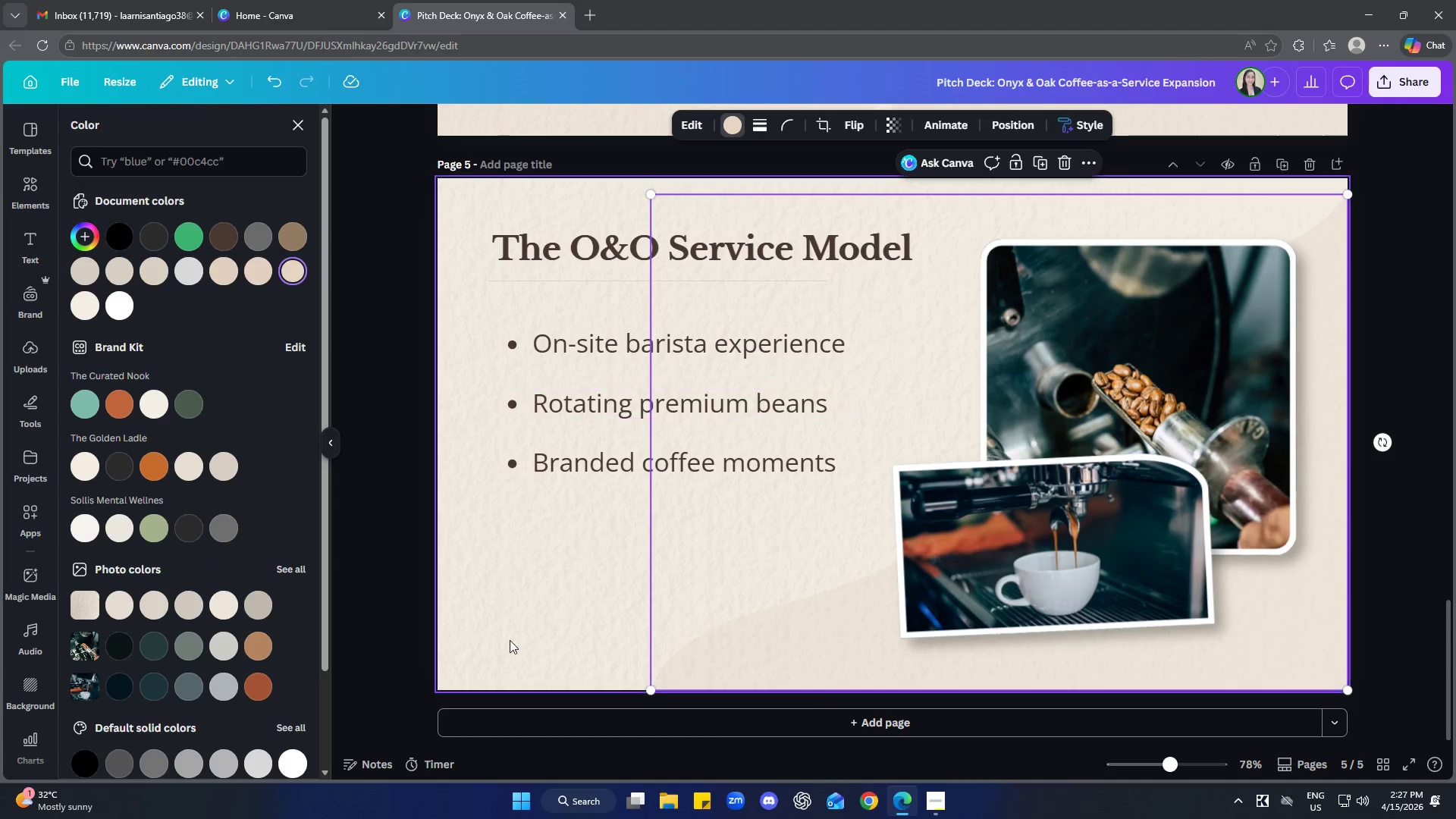 
left_click([543, 605])
 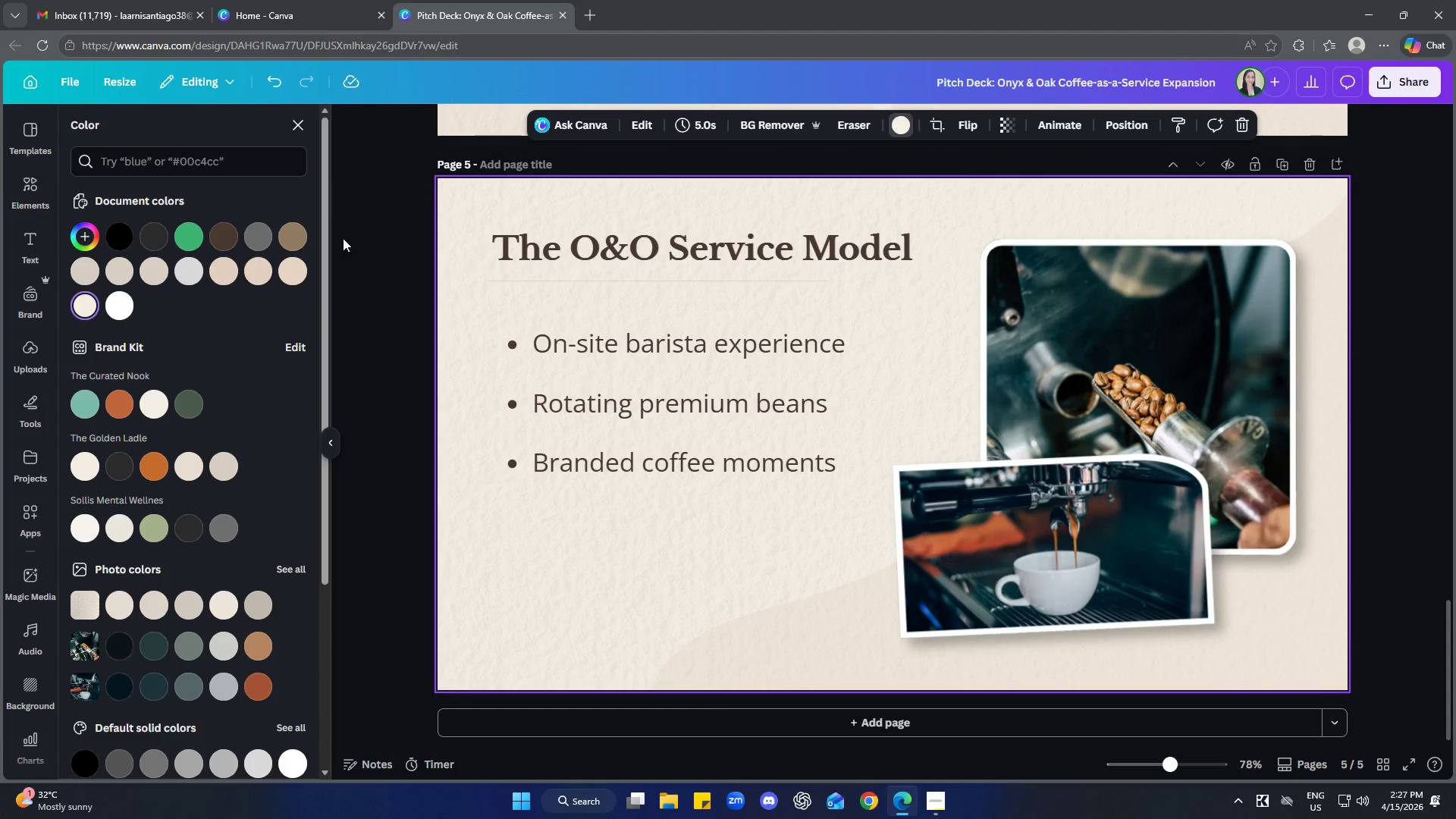 
left_click([303, 127])
 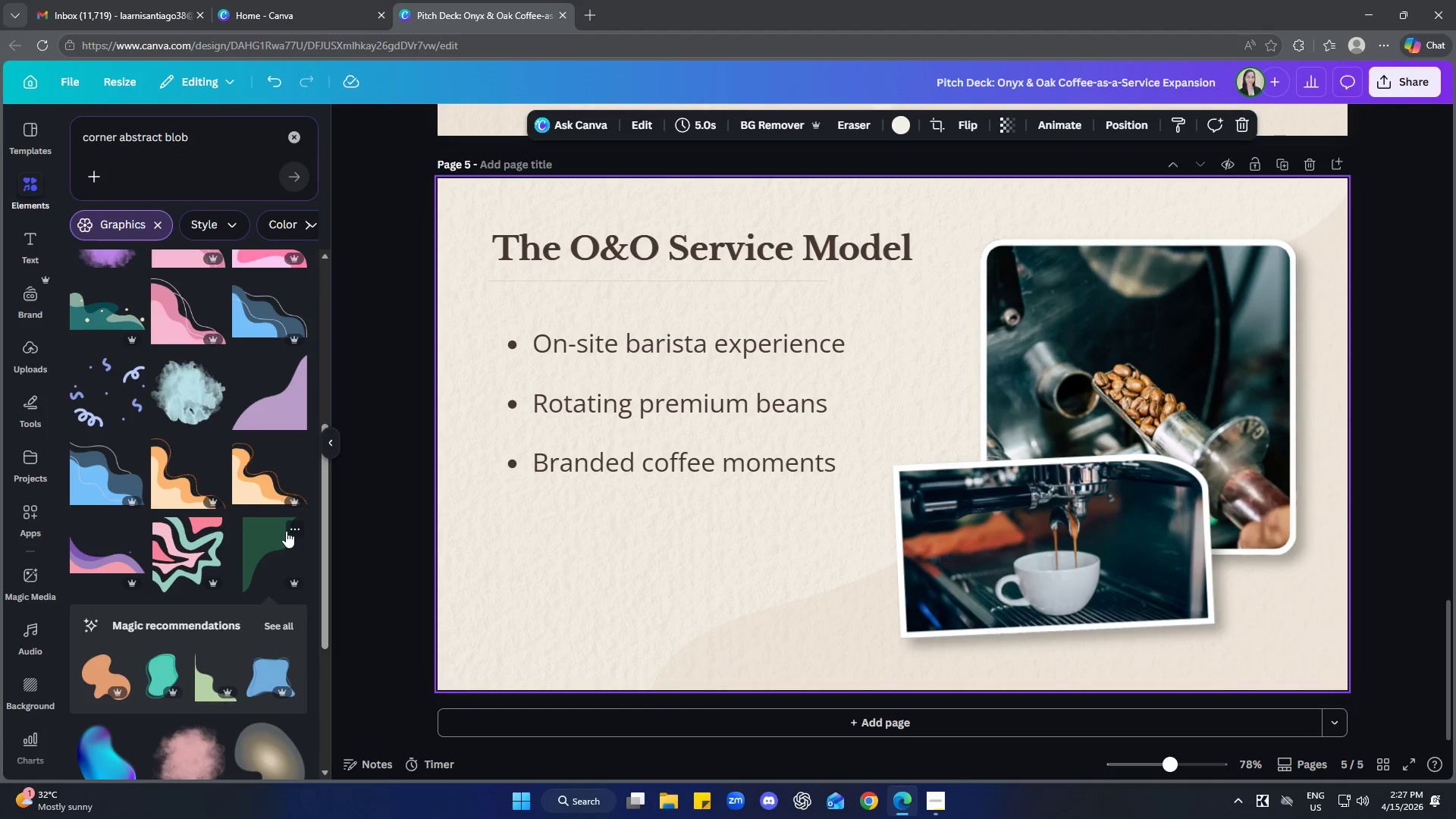 
left_click([288, 525])
 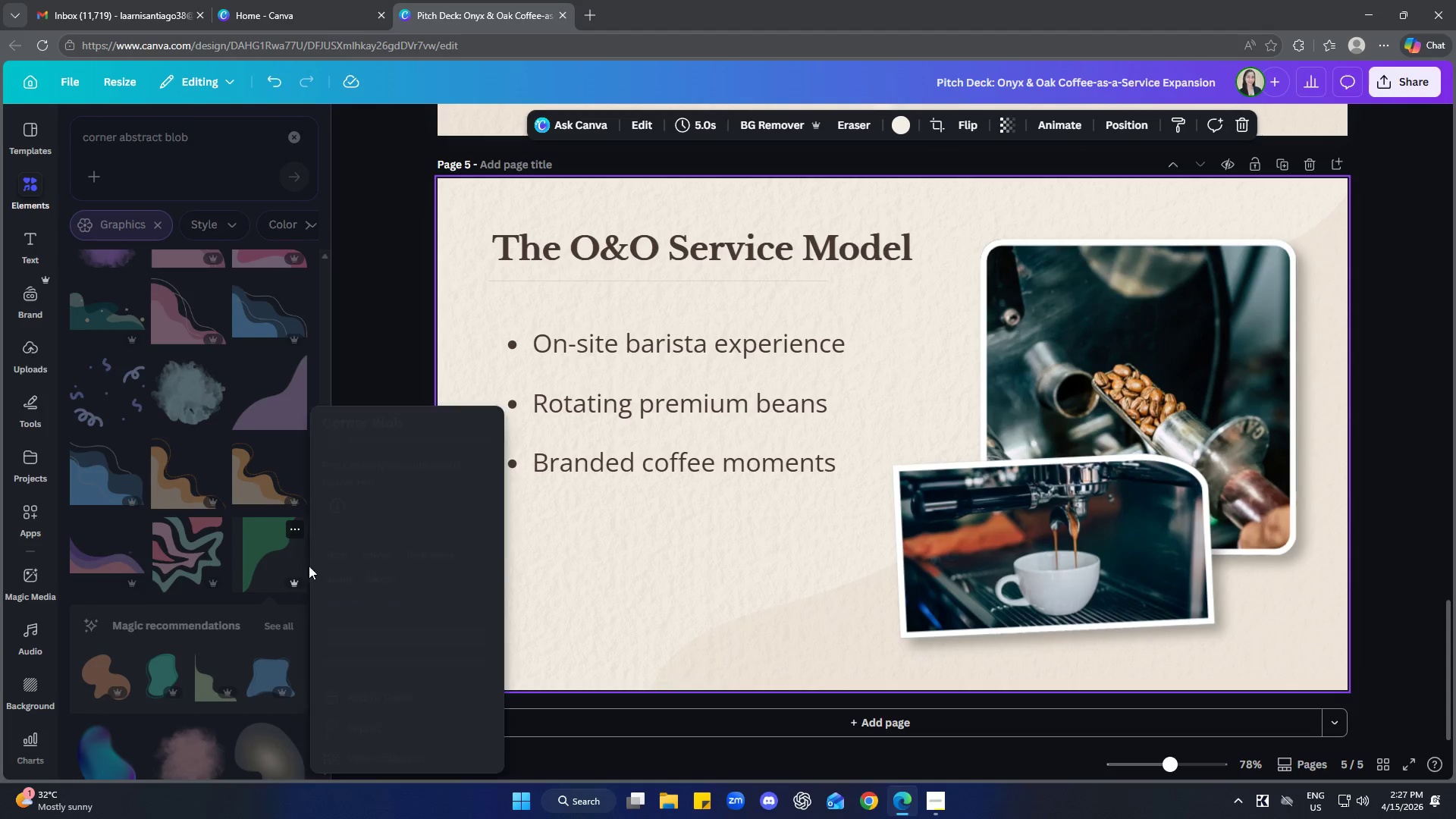 
mouse_move([303, 548])
 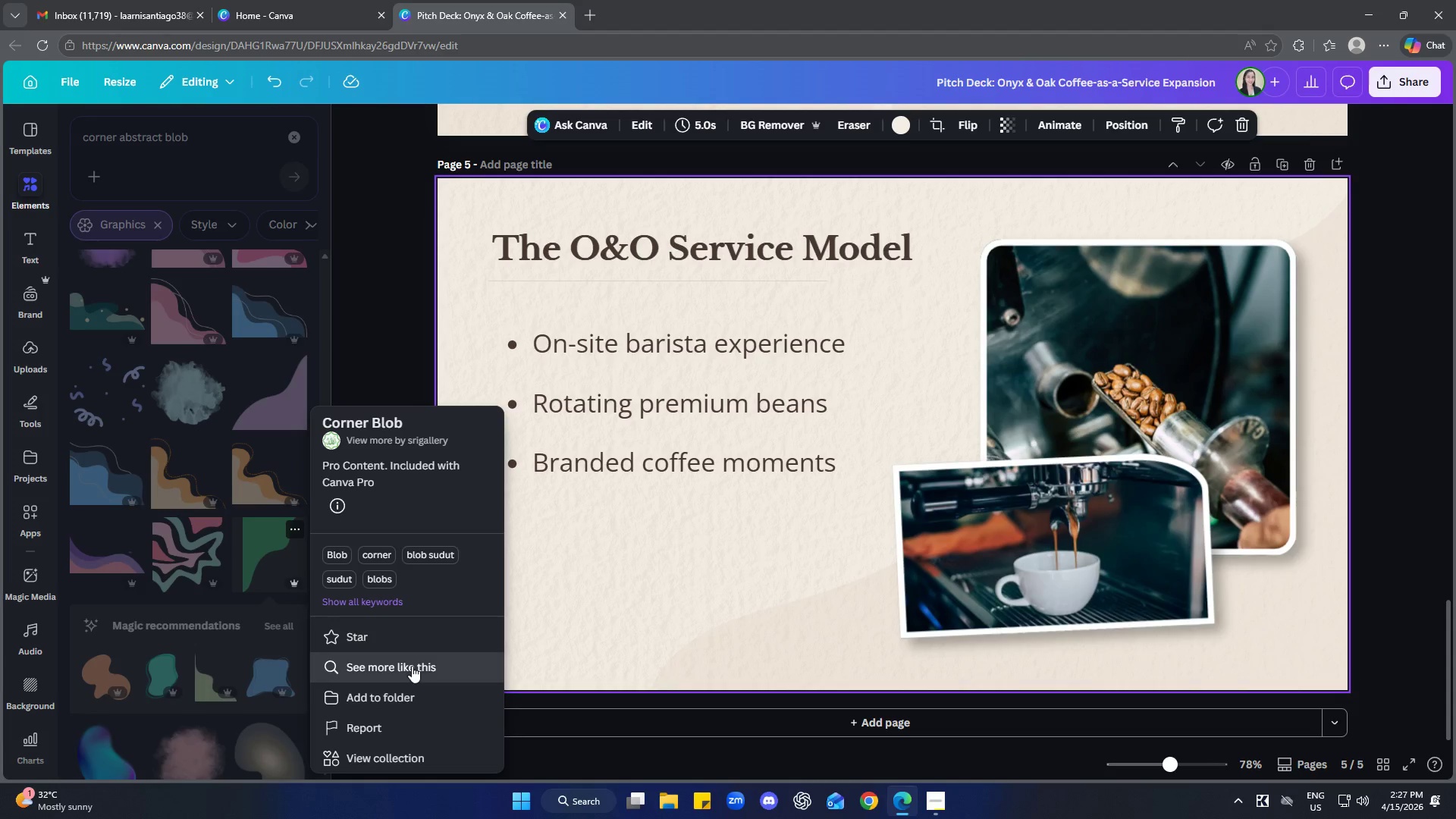 
left_click([412, 666])
 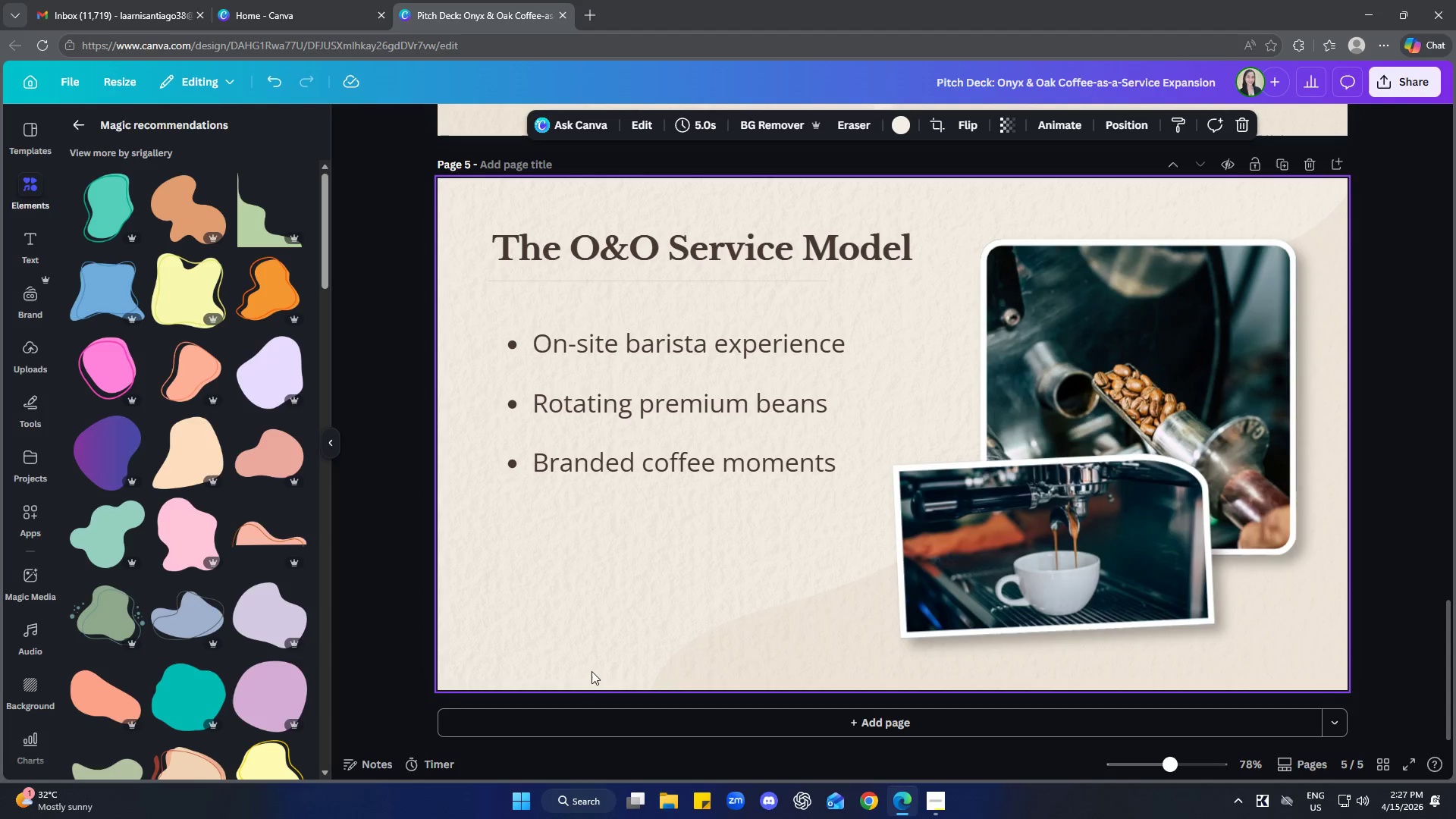 
scroll: coordinate [247, 460], scroll_direction: down, amount: 5.0
 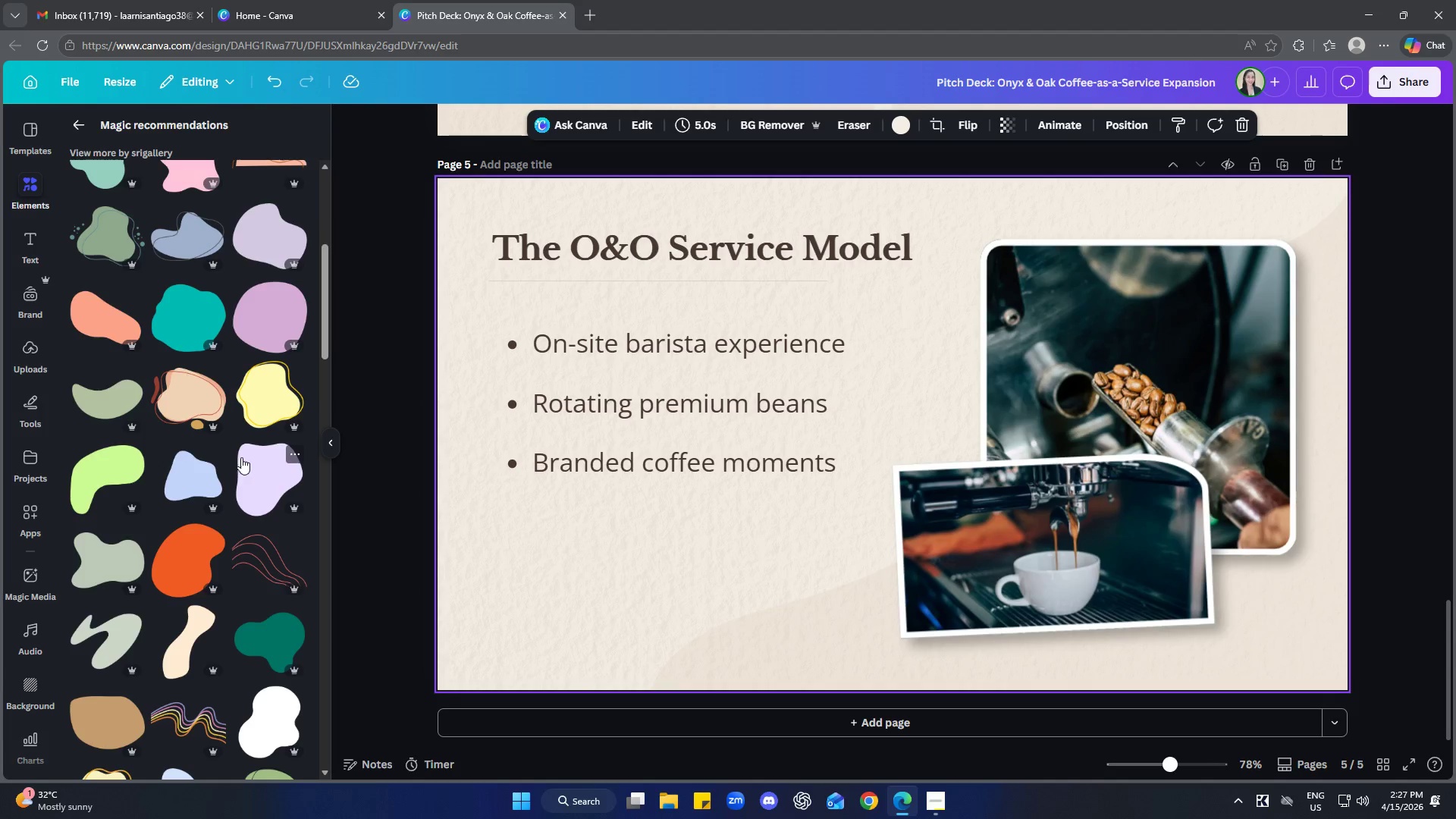 
left_click([82, 121])
 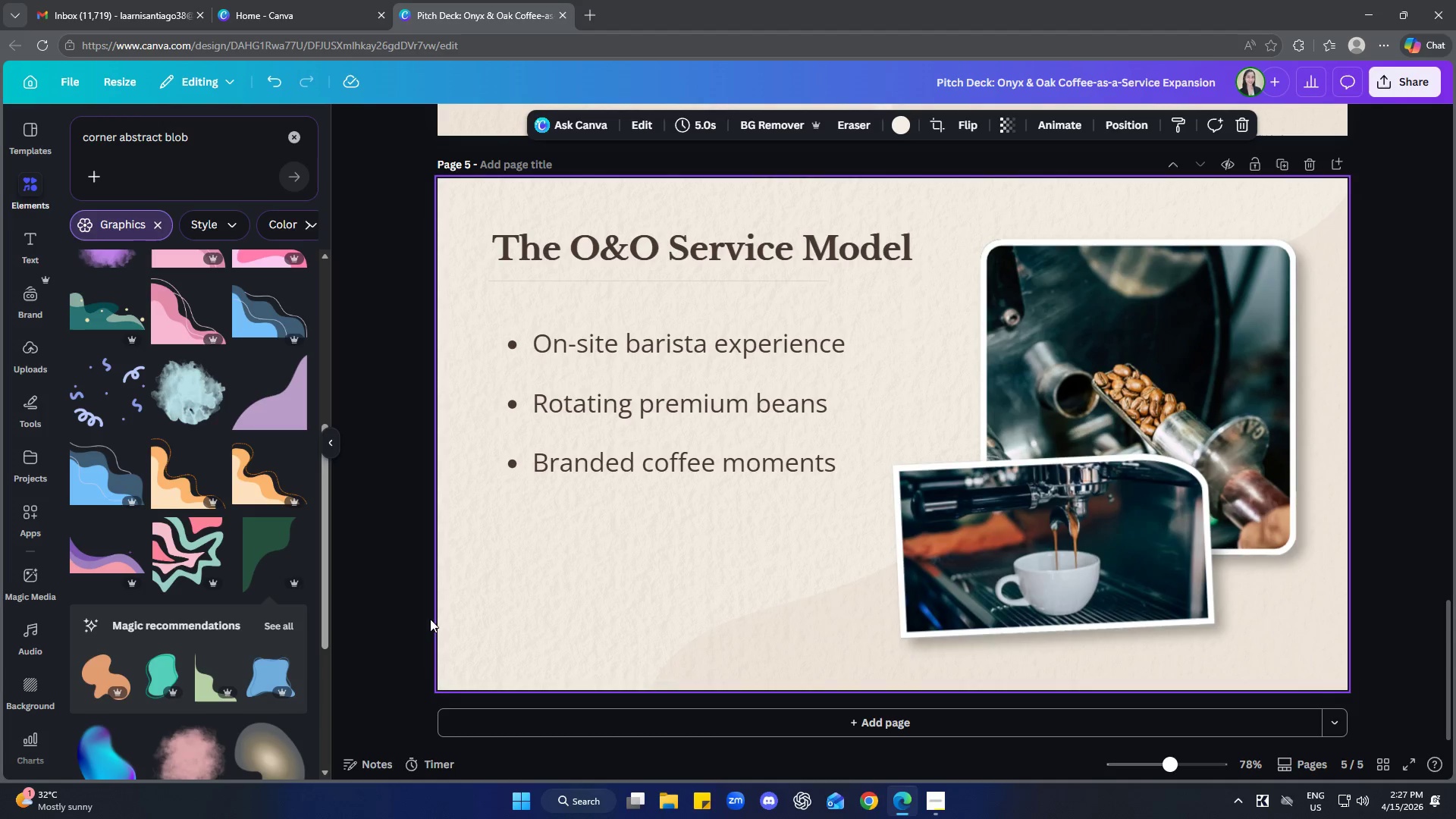 
scroll: coordinate [237, 560], scroll_direction: up, amount: 8.0
 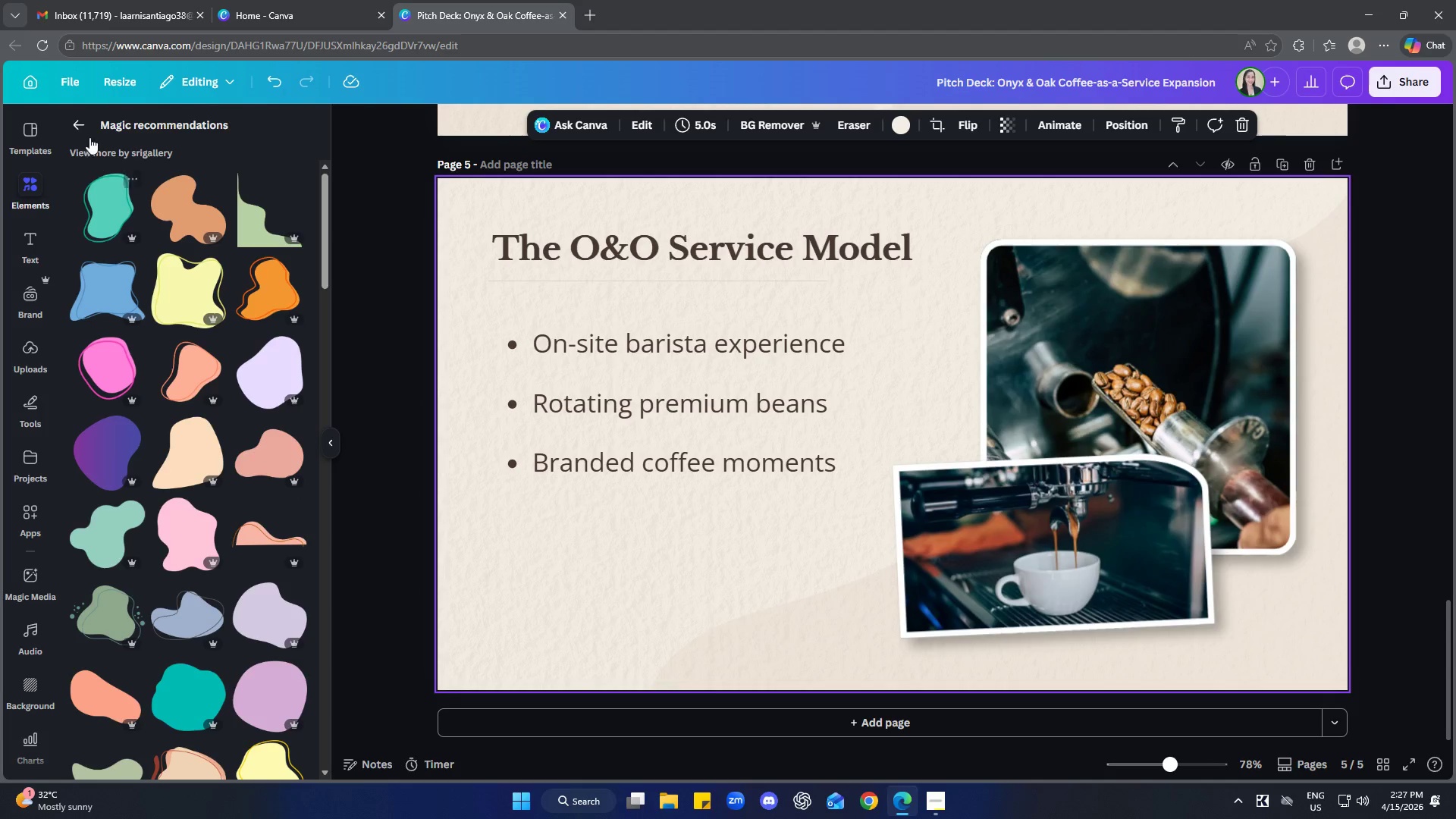 
scroll: coordinate [268, 562], scroll_direction: down, amount: 1.0
 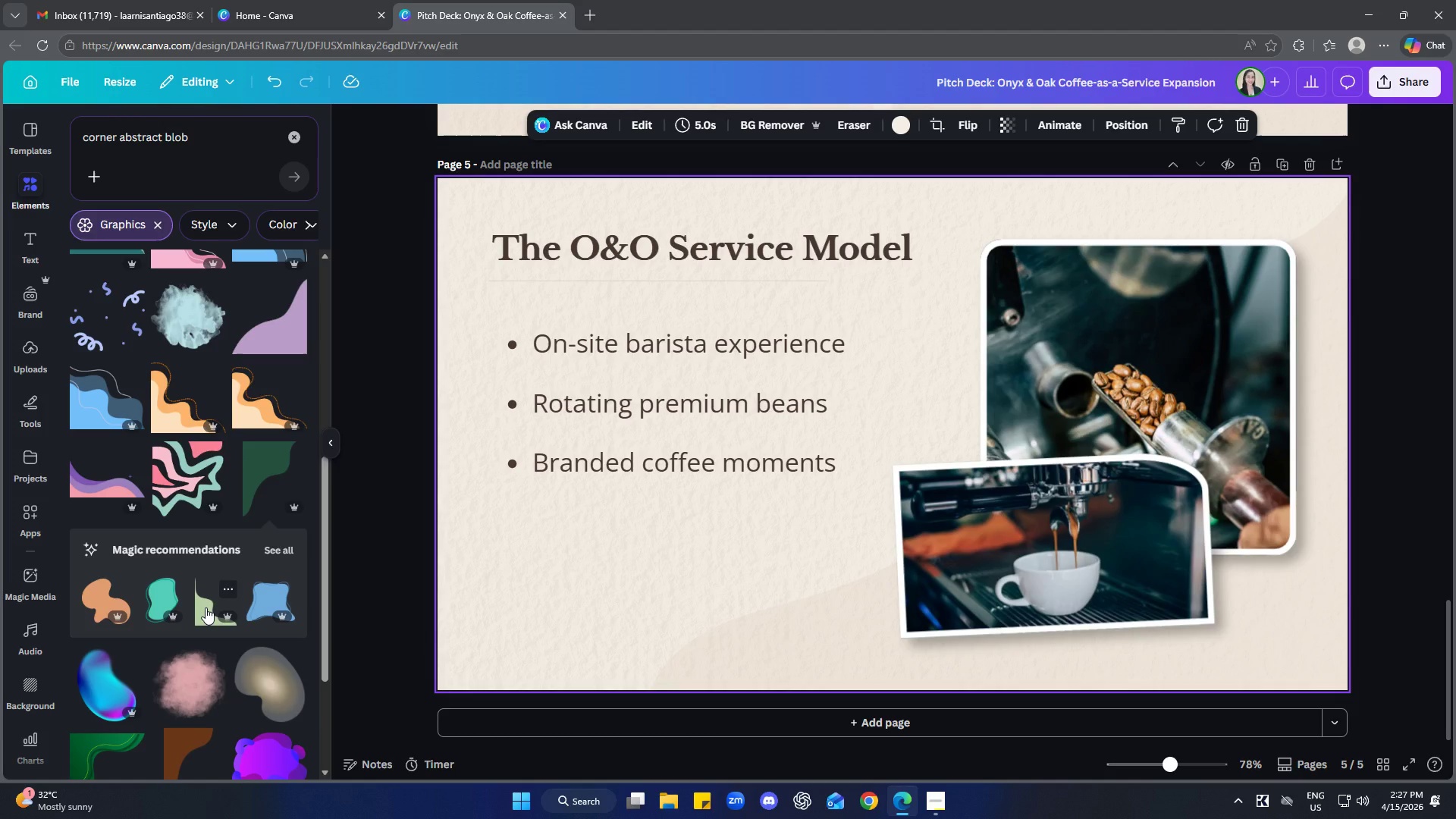 
left_click([206, 607])
 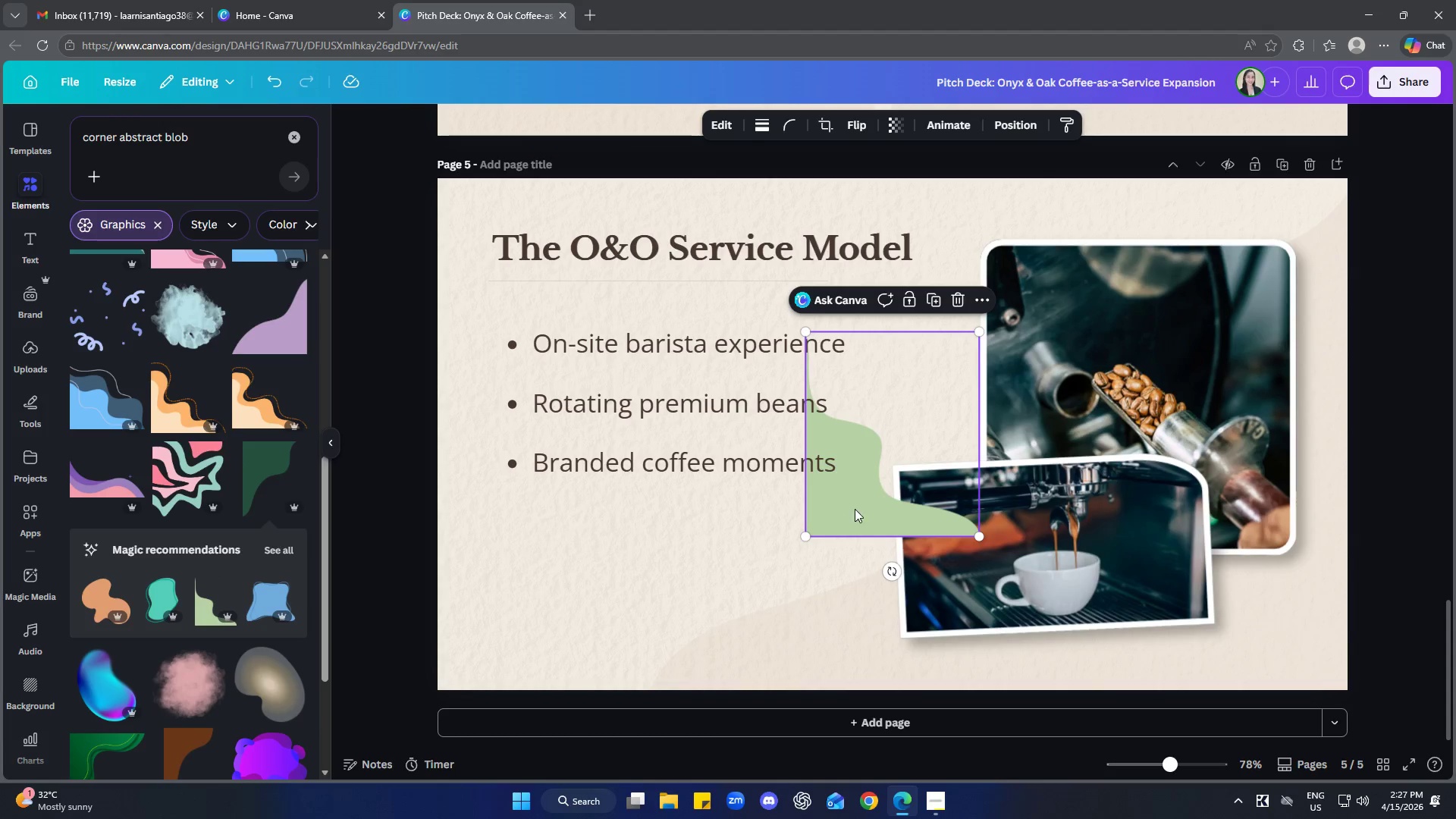 
left_click_drag(start_coordinate=[859, 505], to_coordinate=[613, 541])
 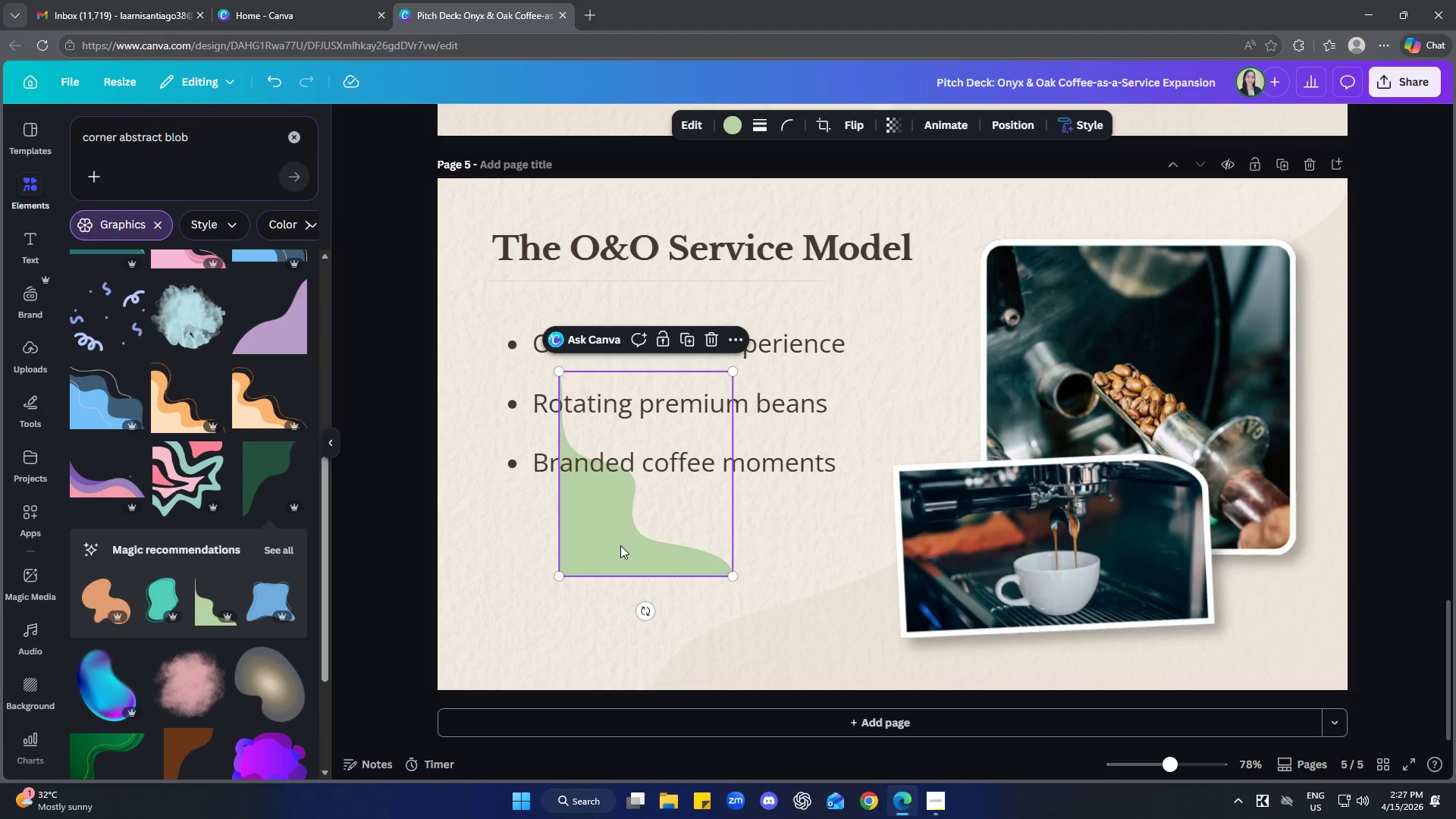 
left_click_drag(start_coordinate=[629, 541], to_coordinate=[507, 496])
 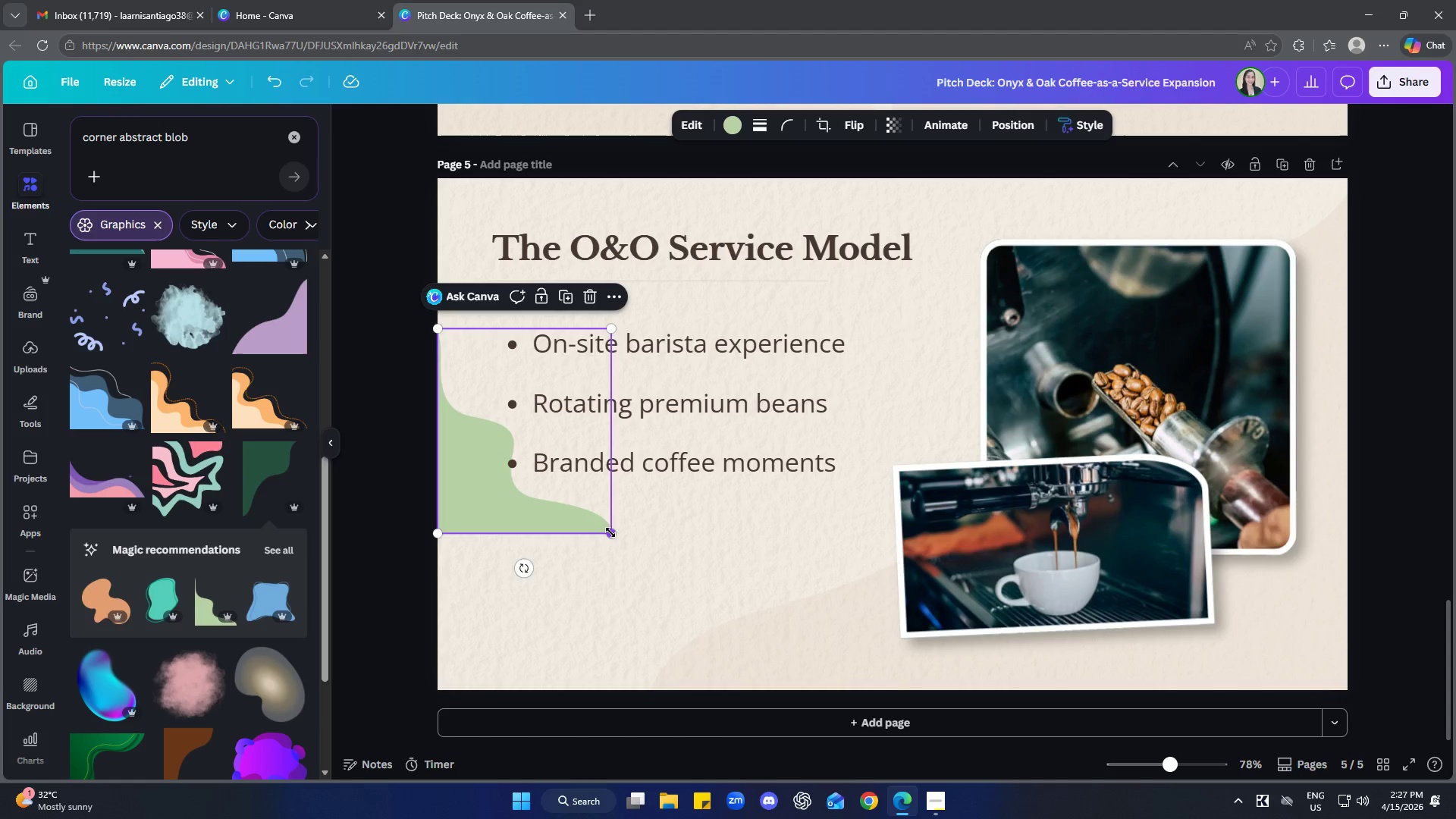 
left_click_drag(start_coordinate=[610, 532], to_coordinate=[874, 587])
 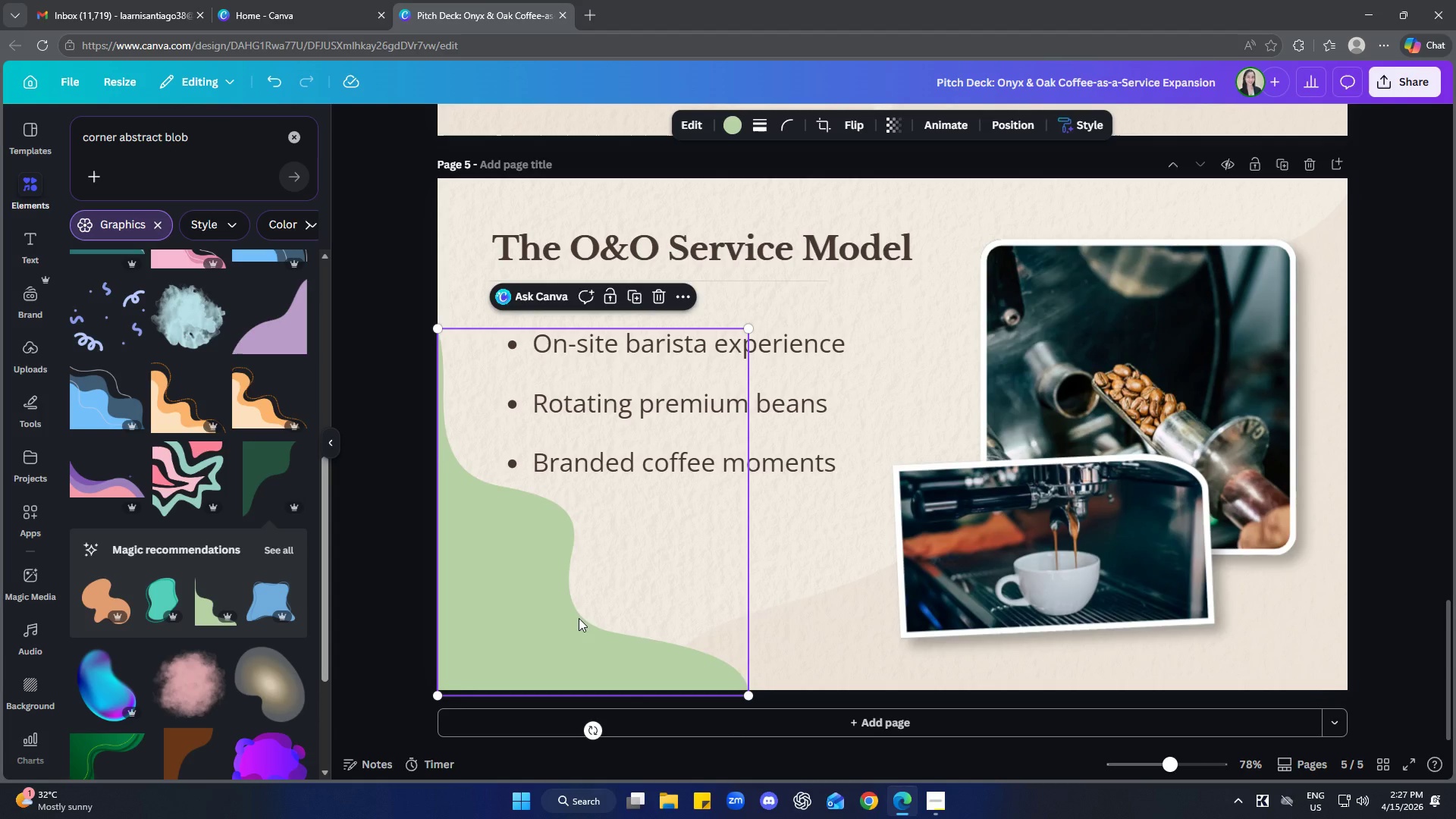 
left_click_drag(start_coordinate=[576, 613], to_coordinate=[558, 614])
 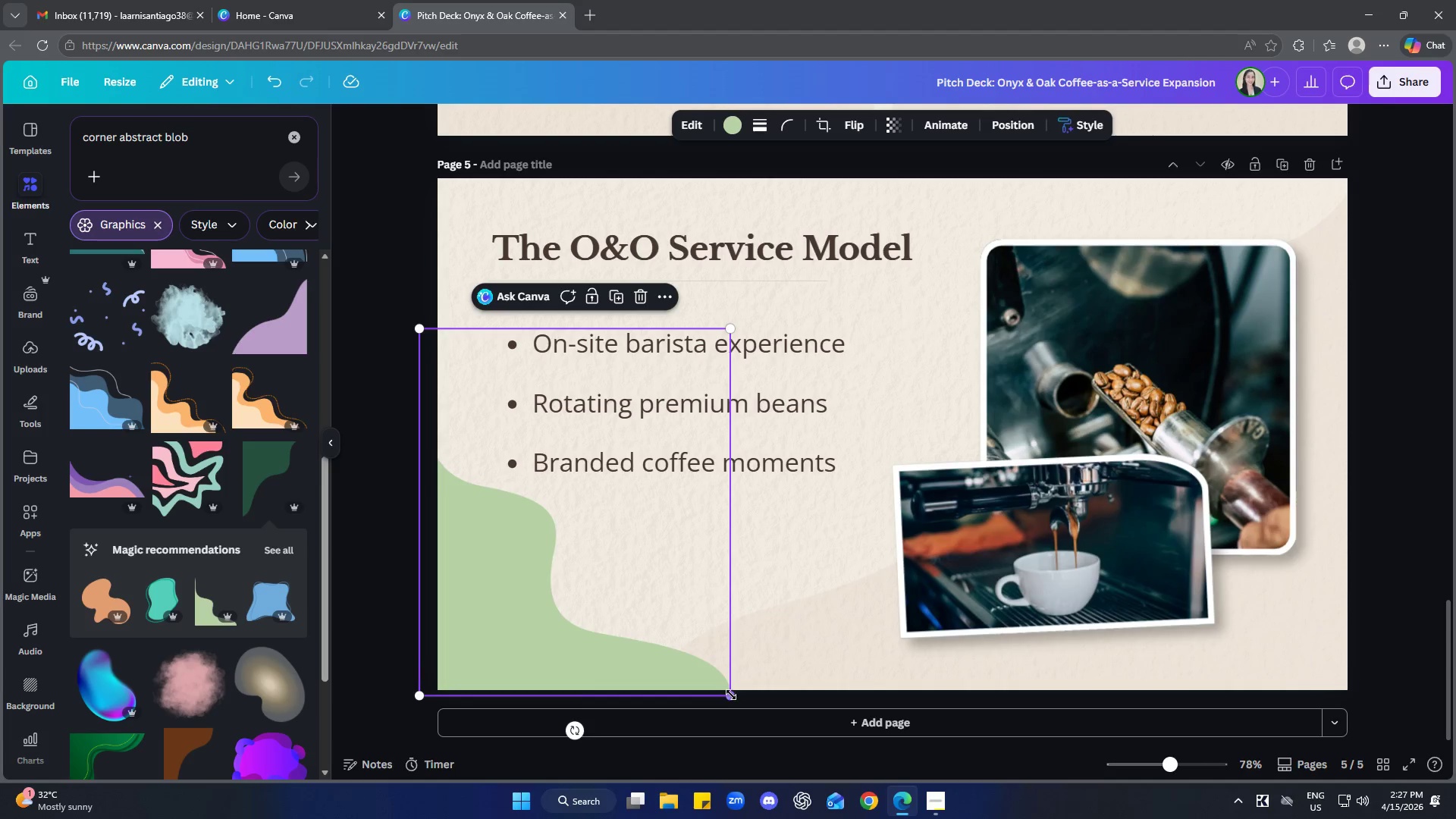 
left_click_drag(start_coordinate=[731, 694], to_coordinate=[774, 676])
 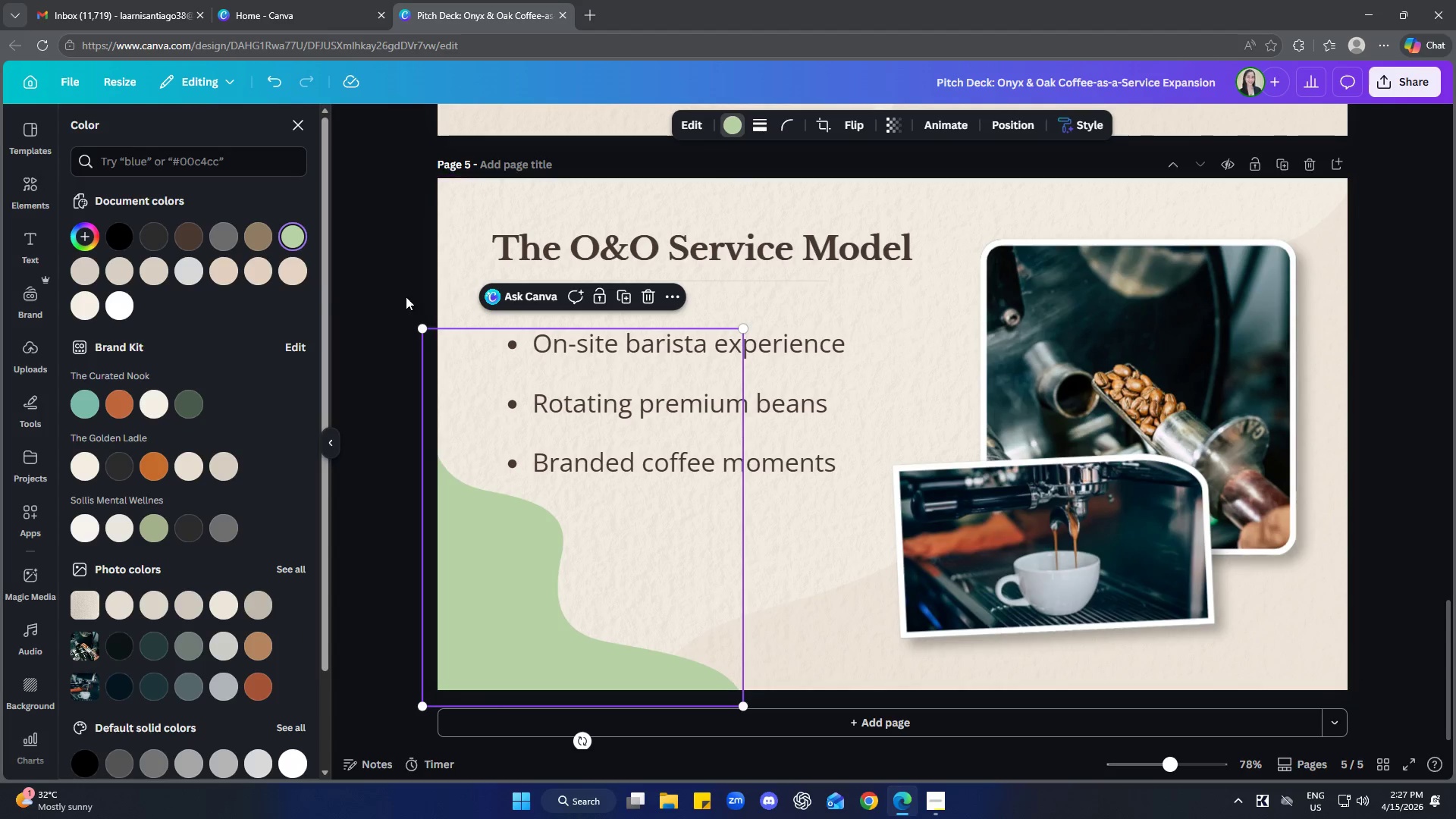 
left_click([817, 641])
 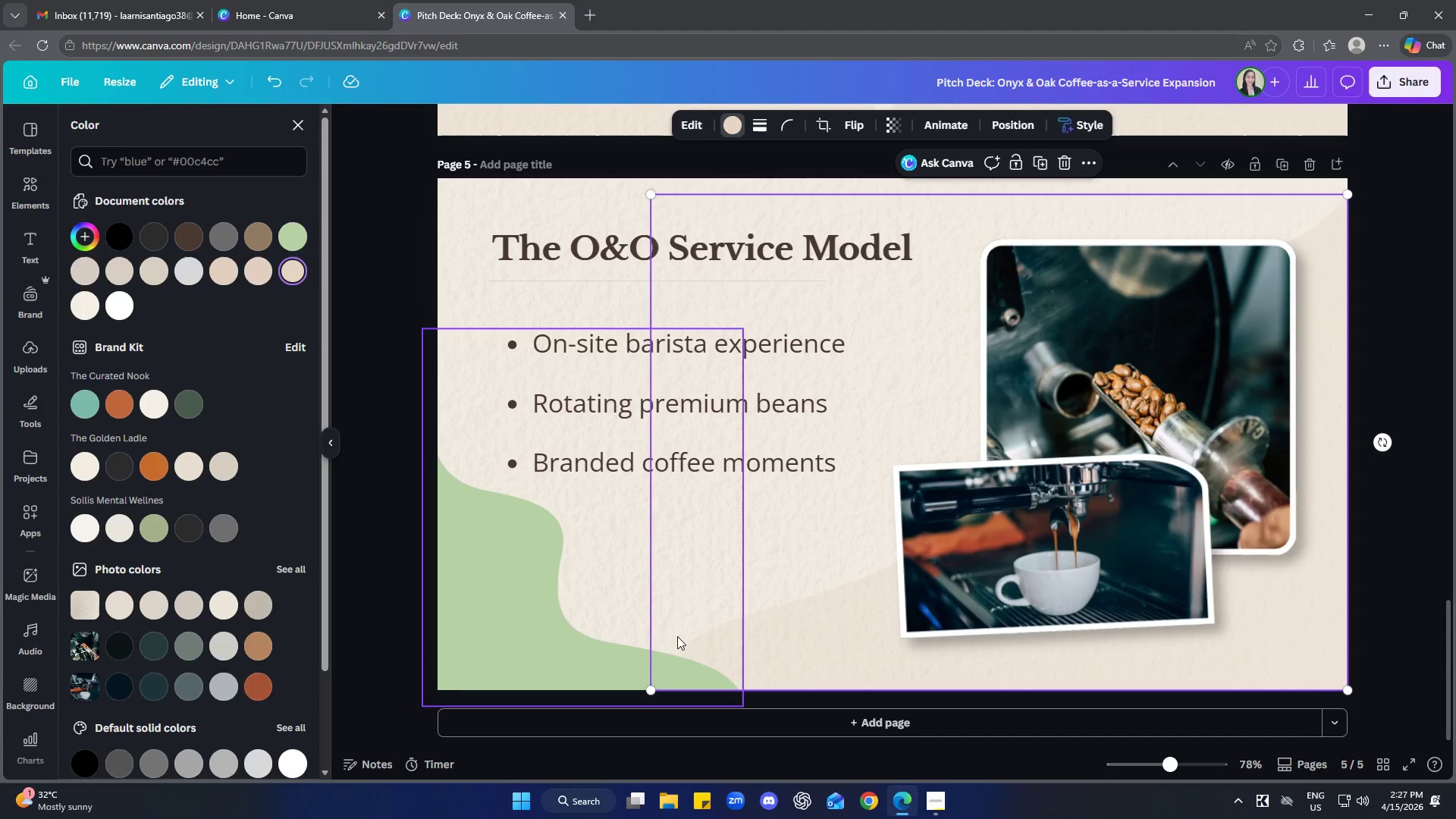 
left_click([569, 619])
 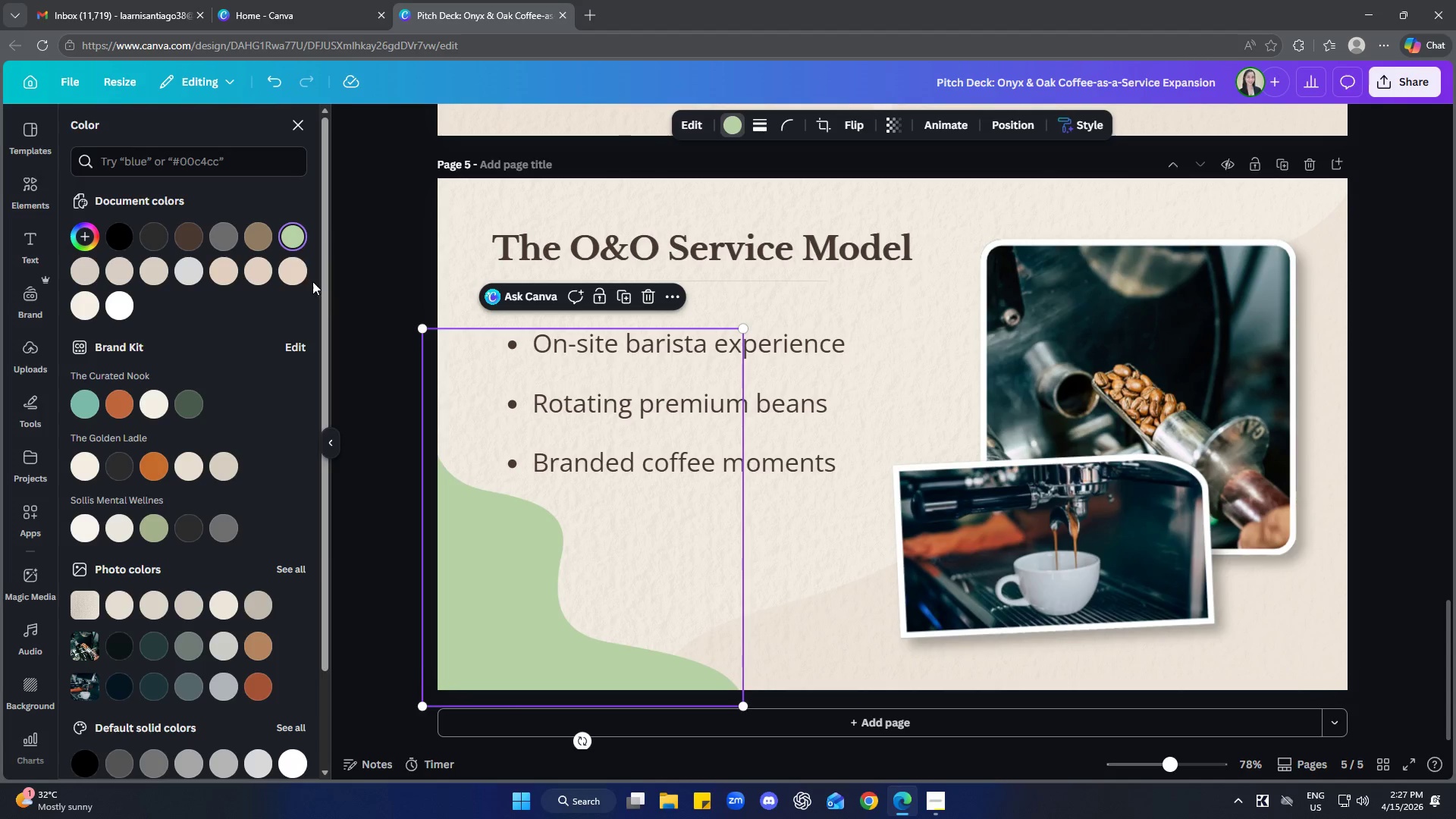 
left_click([290, 269])
 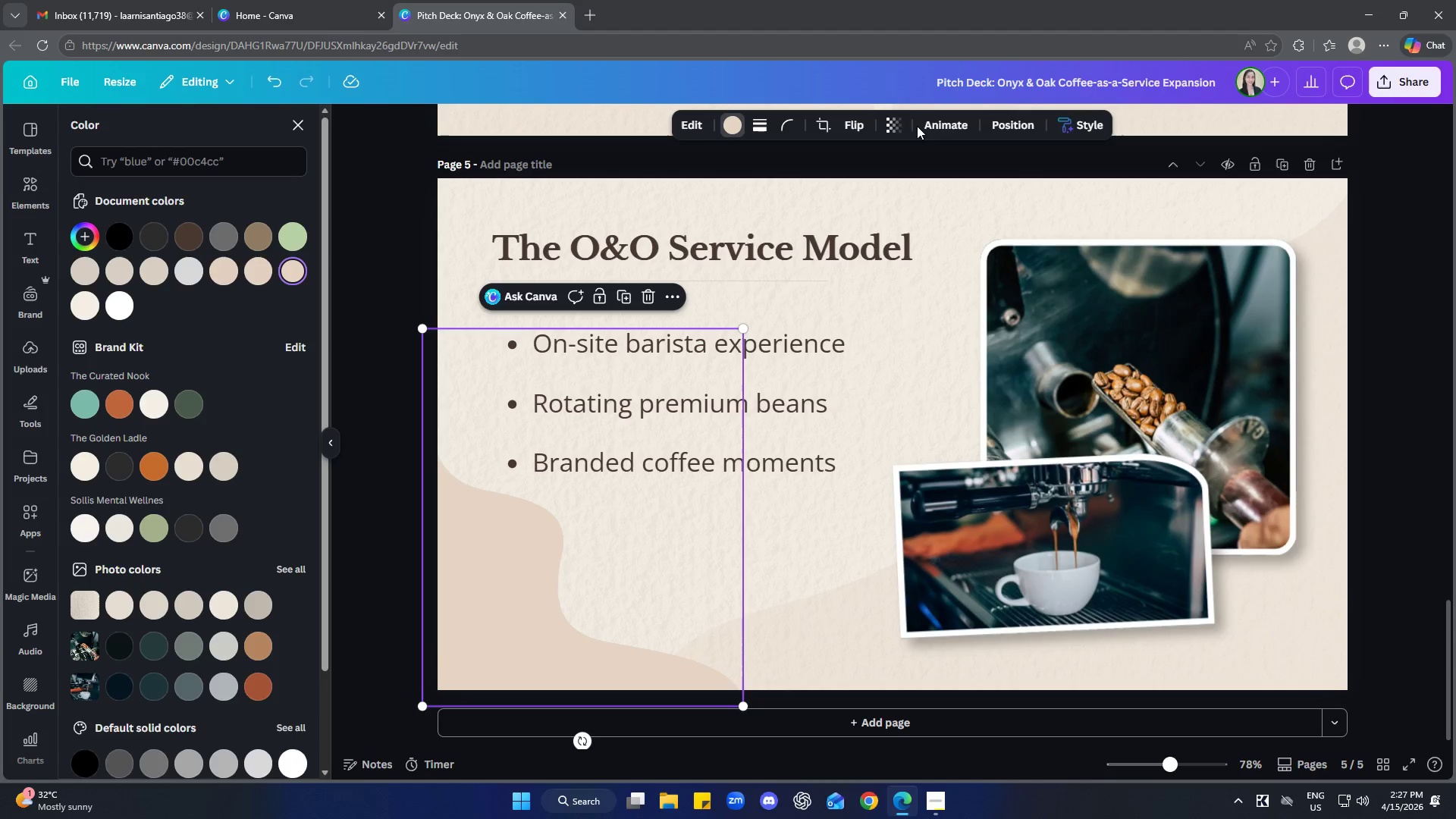 
left_click([898, 129])
 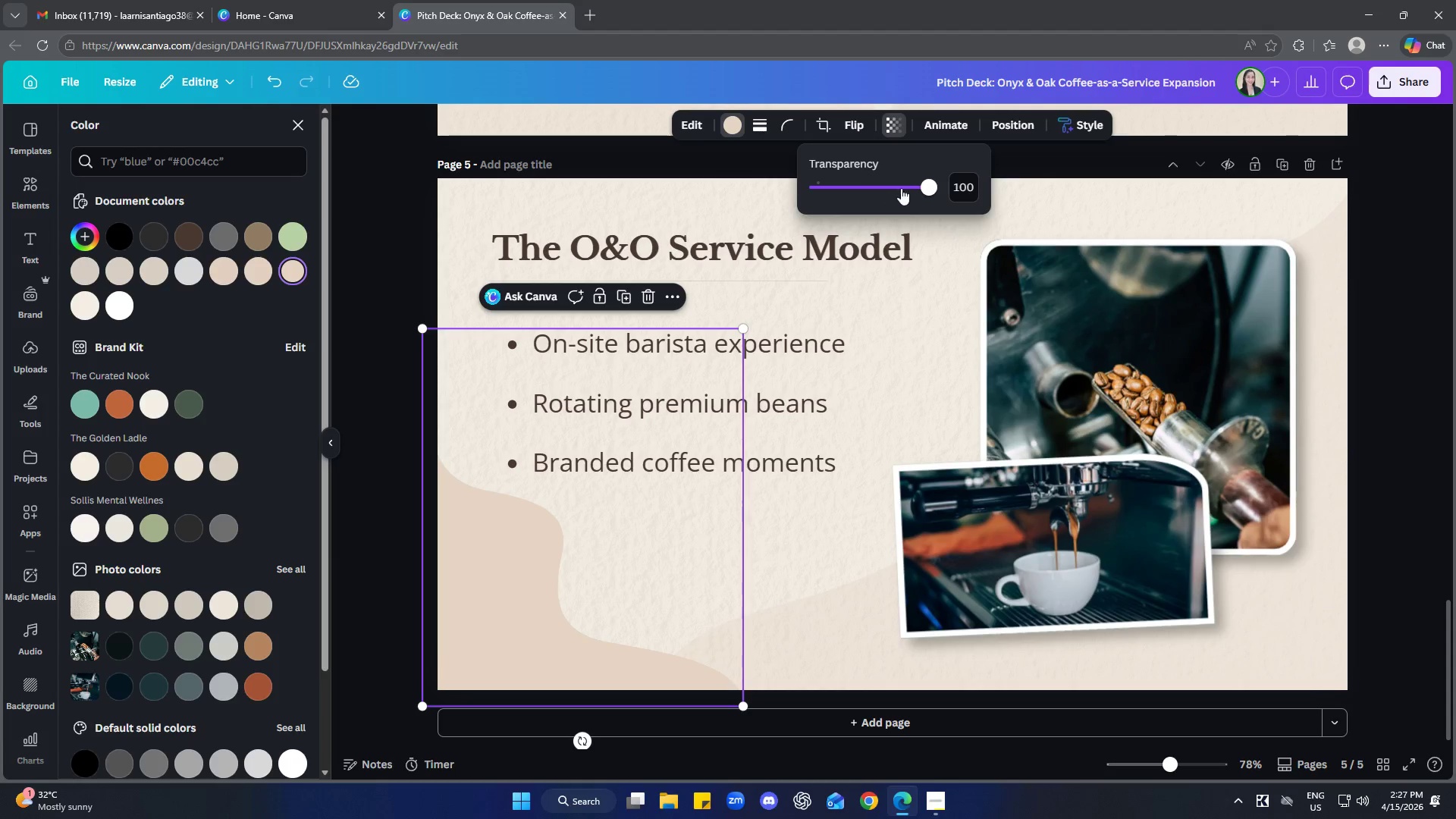 
left_click_drag(start_coordinate=[921, 187], to_coordinate=[850, 180])
 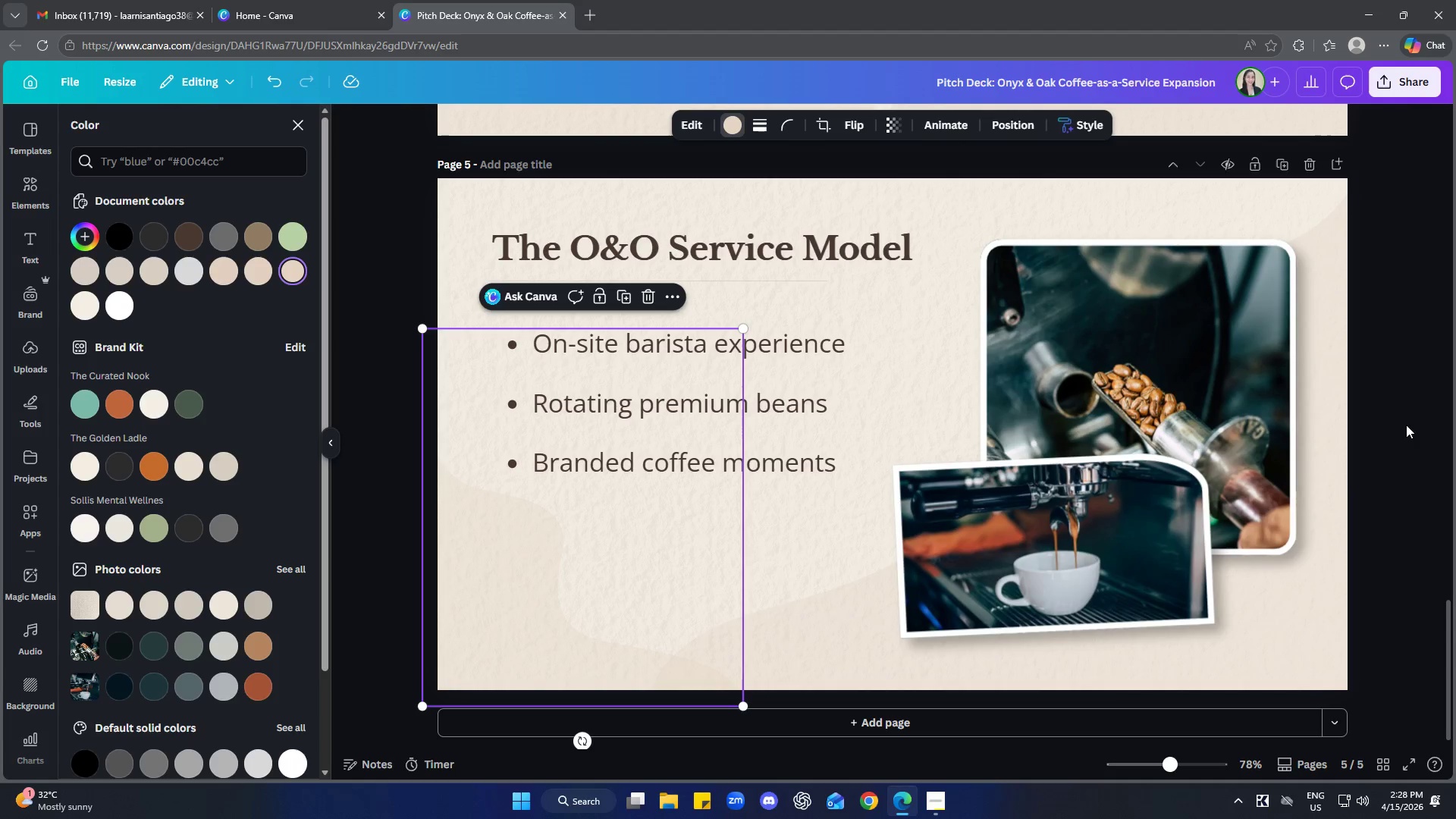 
double_click([1406, 422])
 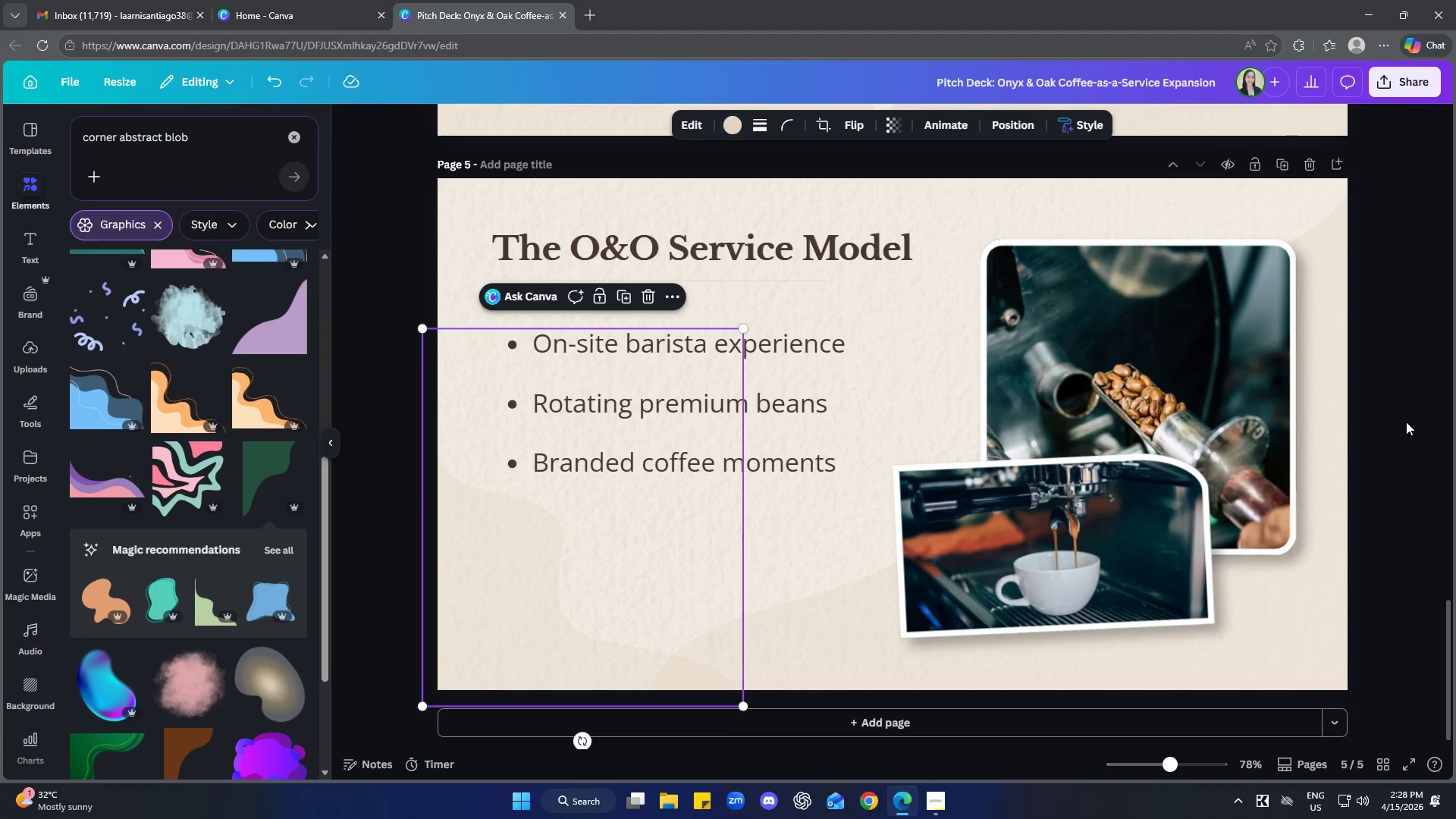 
triple_click([1406, 422])
 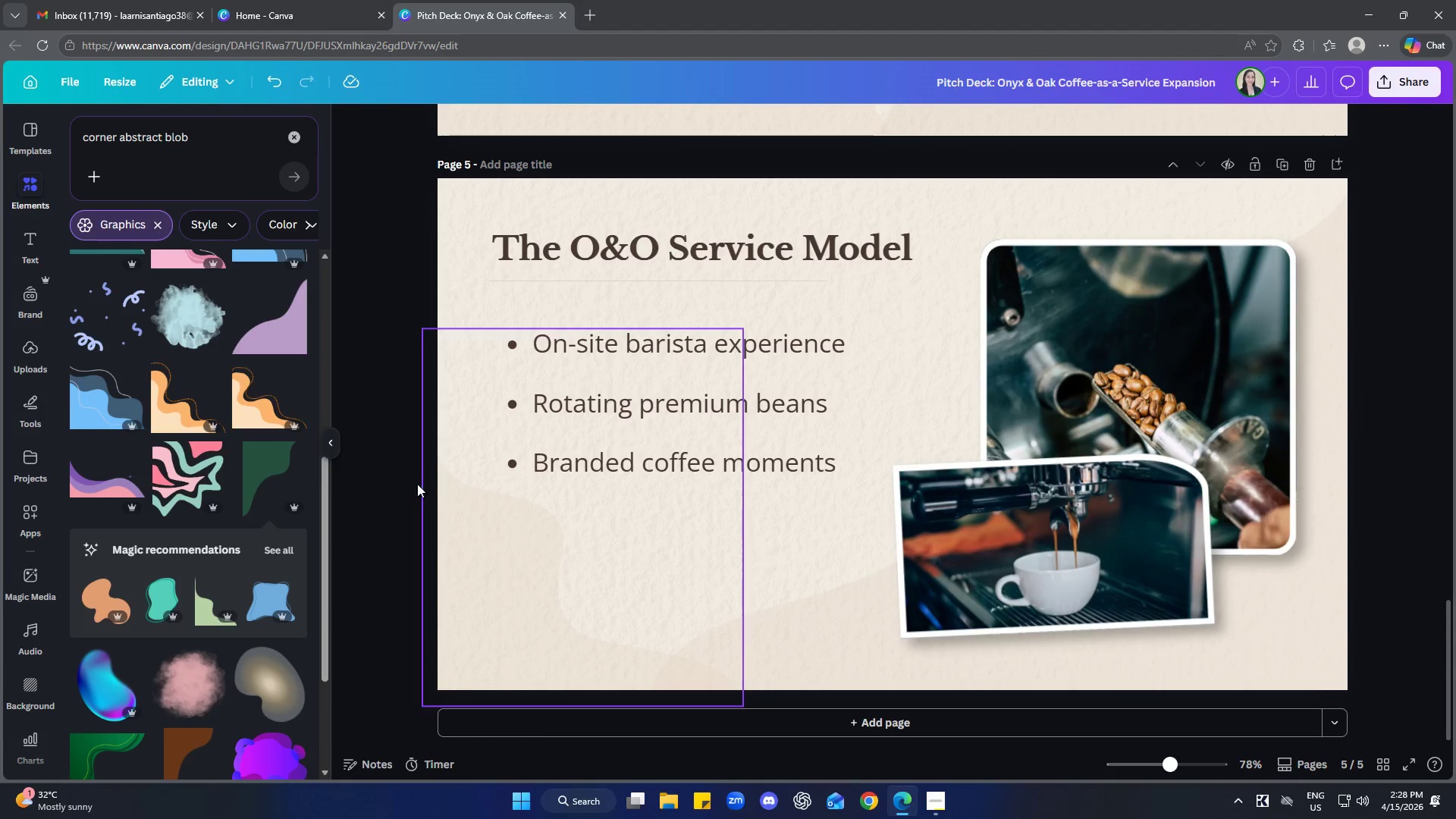 
scroll: coordinate [246, 324], scroll_direction: down, amount: 12.0
 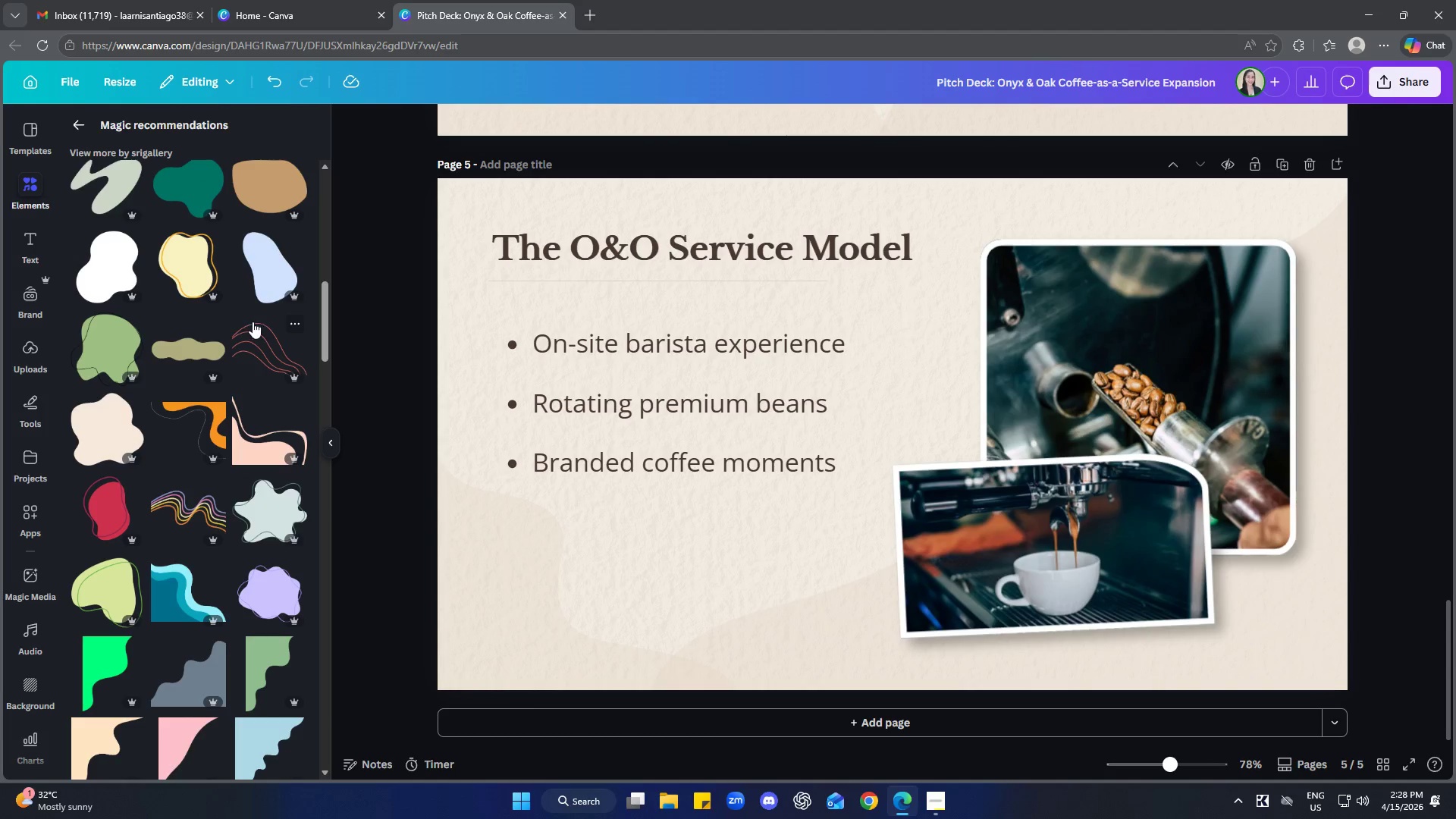 
scroll: coordinate [256, 312], scroll_direction: down, amount: 1.0
 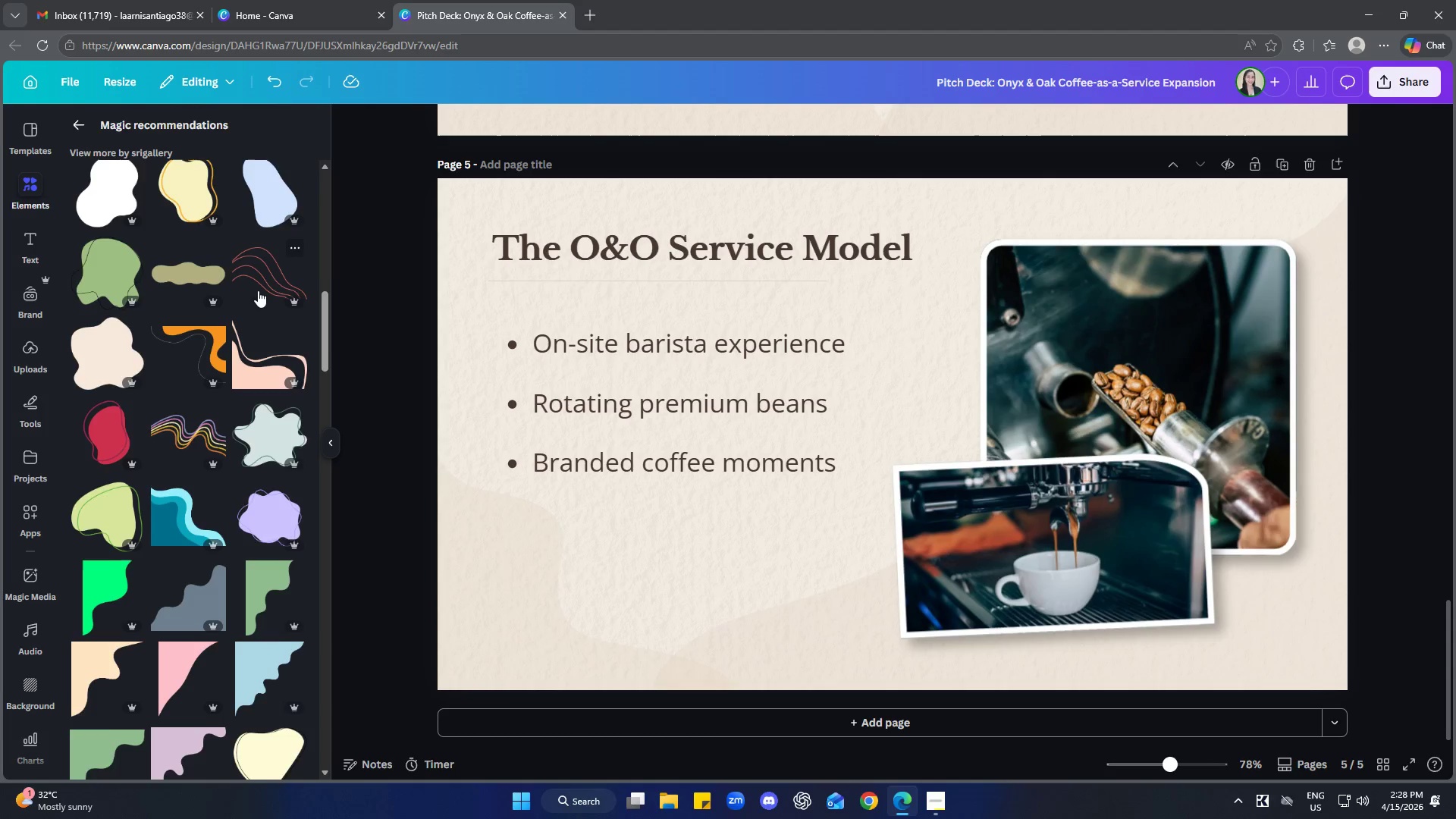 
left_click([121, 618])
 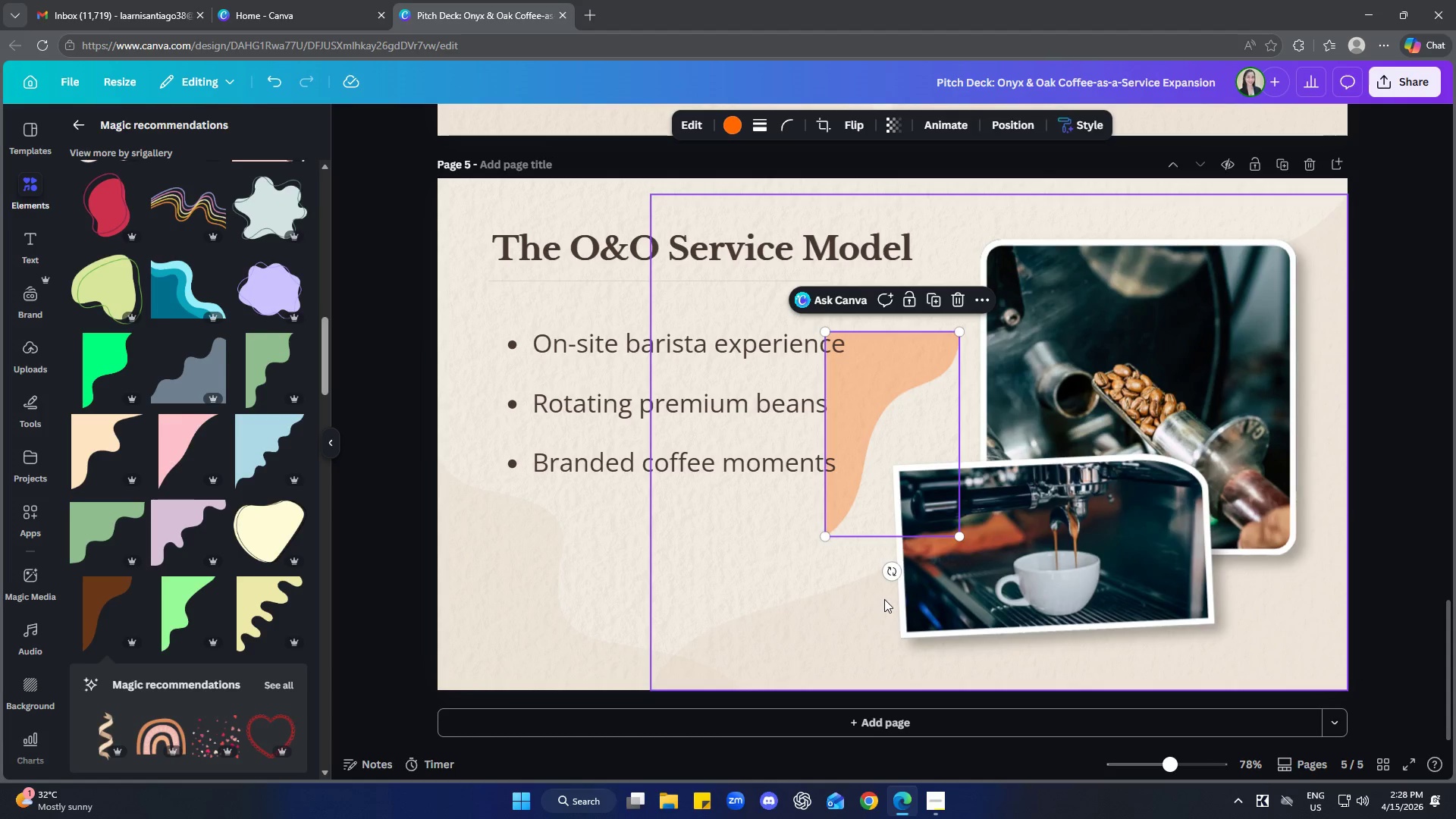 
scroll: coordinate [257, 322], scroll_direction: down, amount: 3.0
 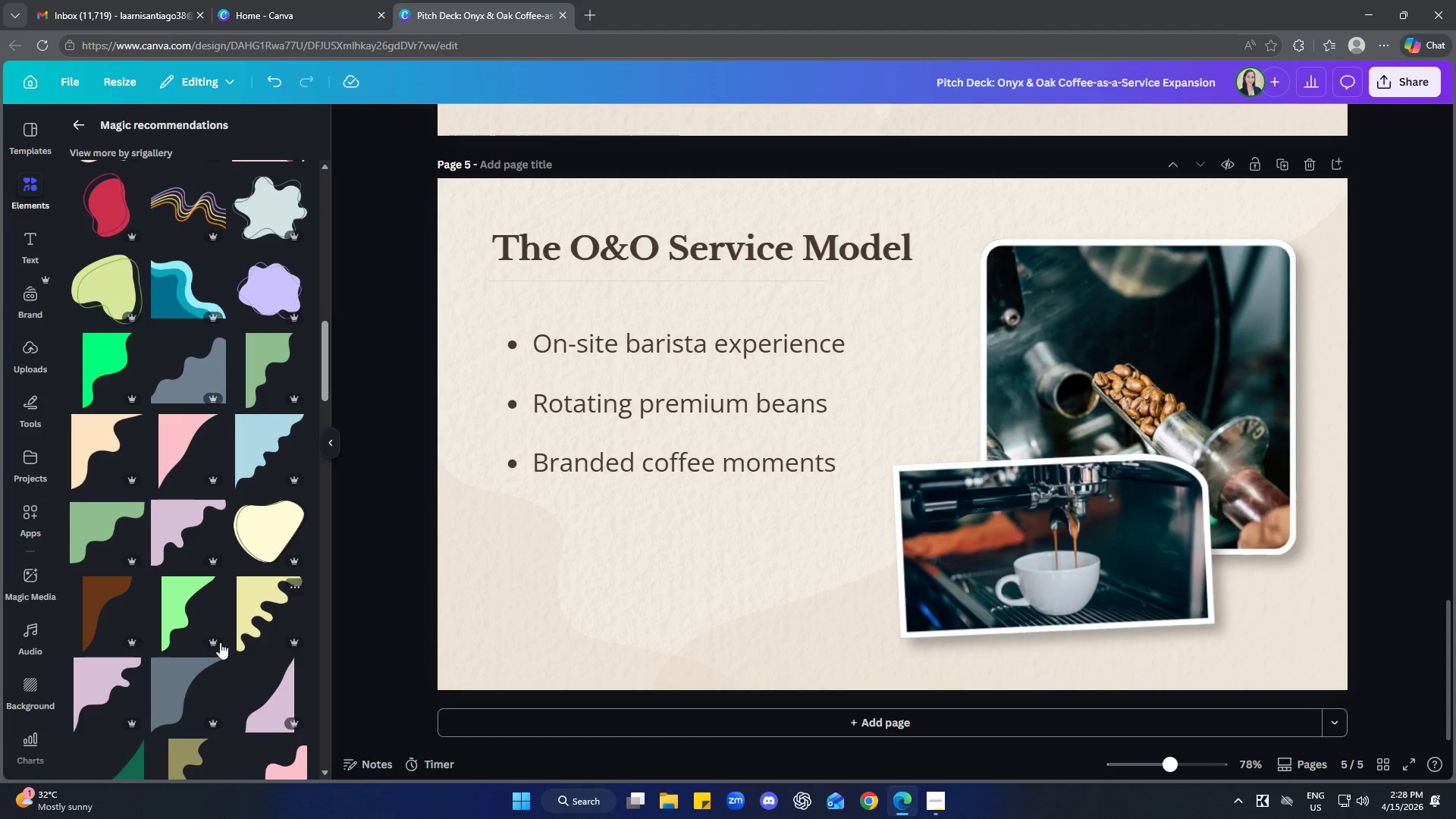 
left_click_drag(start_coordinate=[893, 573], to_coordinate=[1018, 434])
 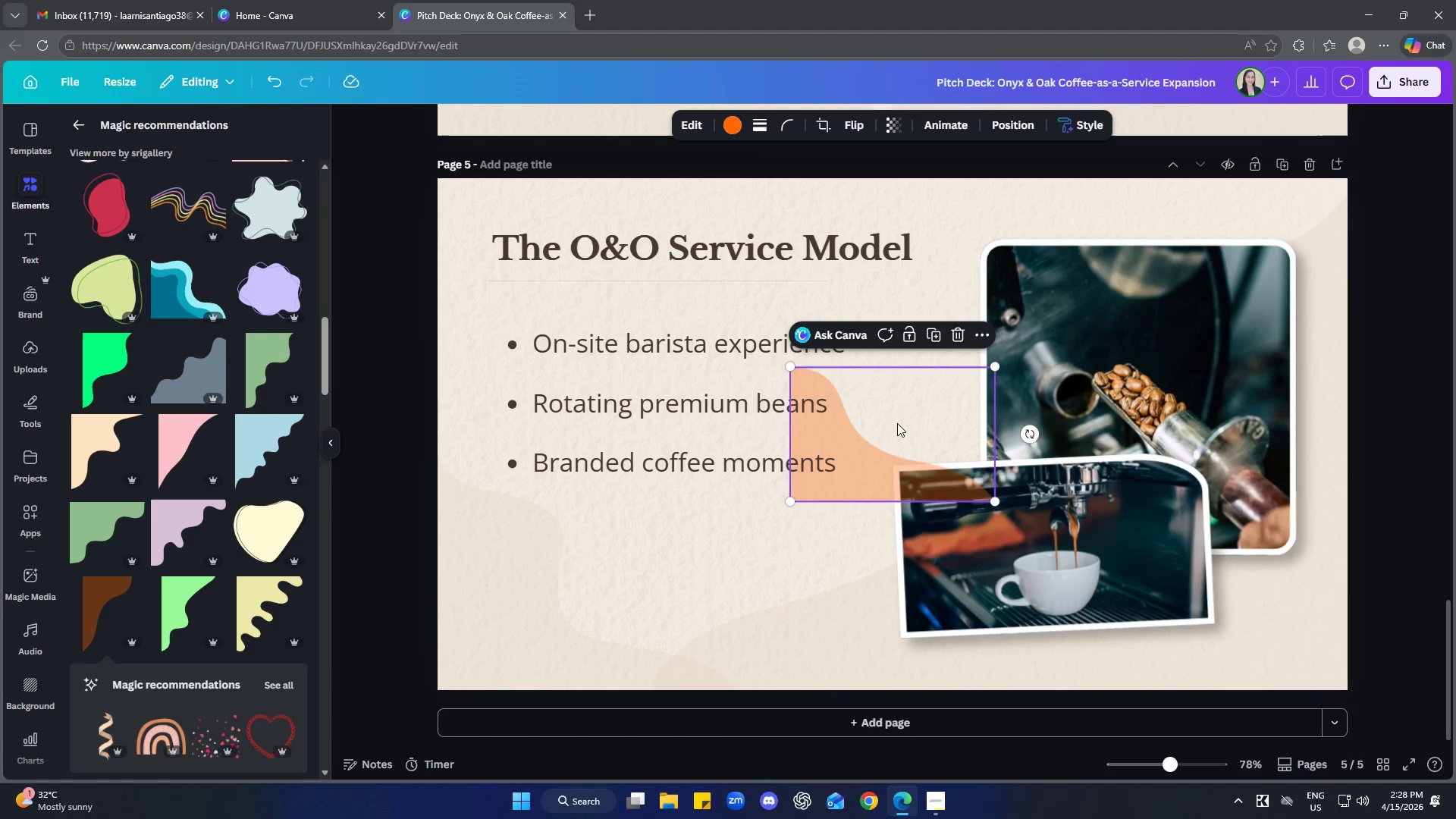 
left_click_drag(start_coordinate=[896, 423], to_coordinate=[508, 463])
 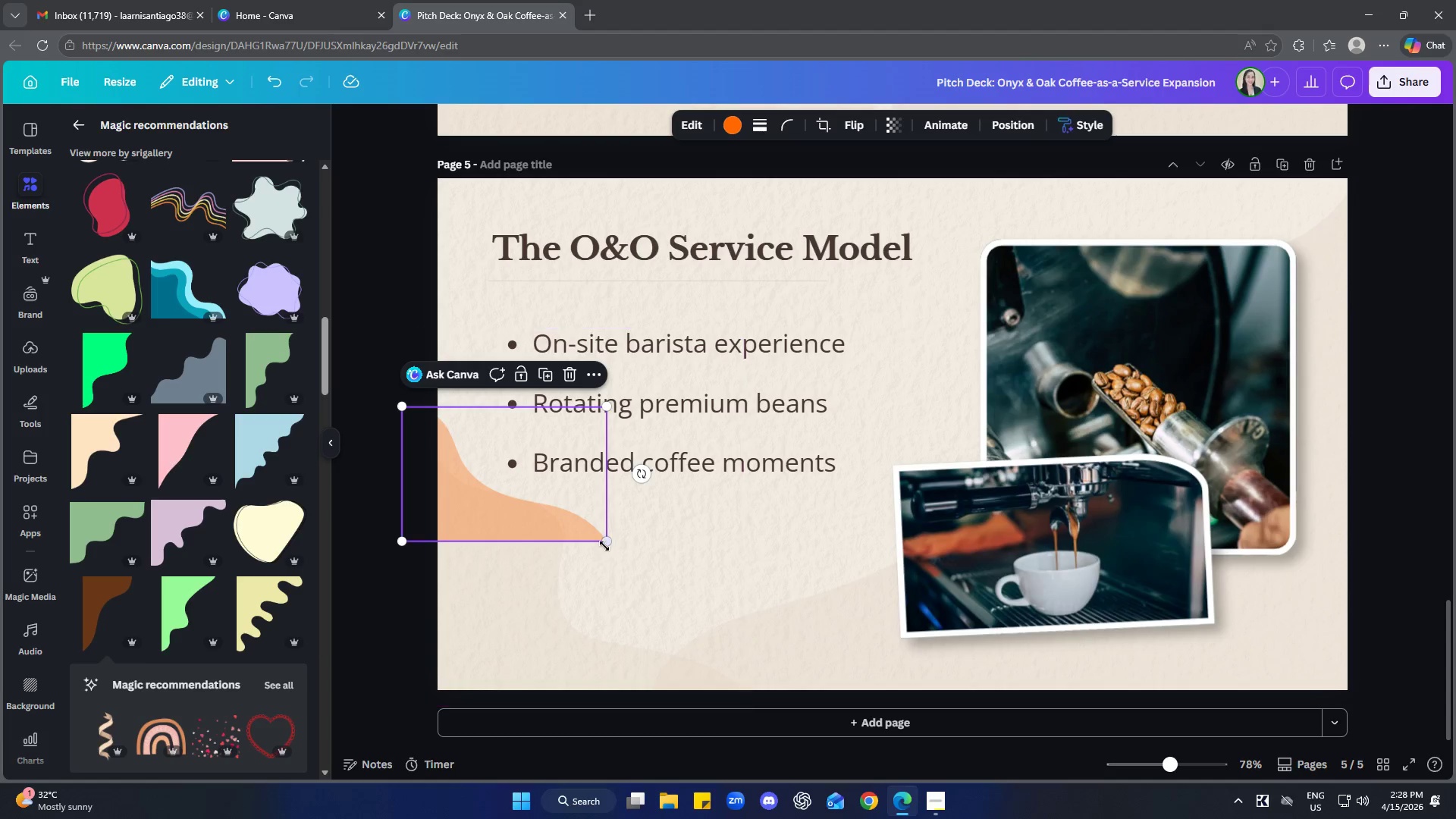 
left_click_drag(start_coordinate=[605, 544], to_coordinate=[834, 706])
 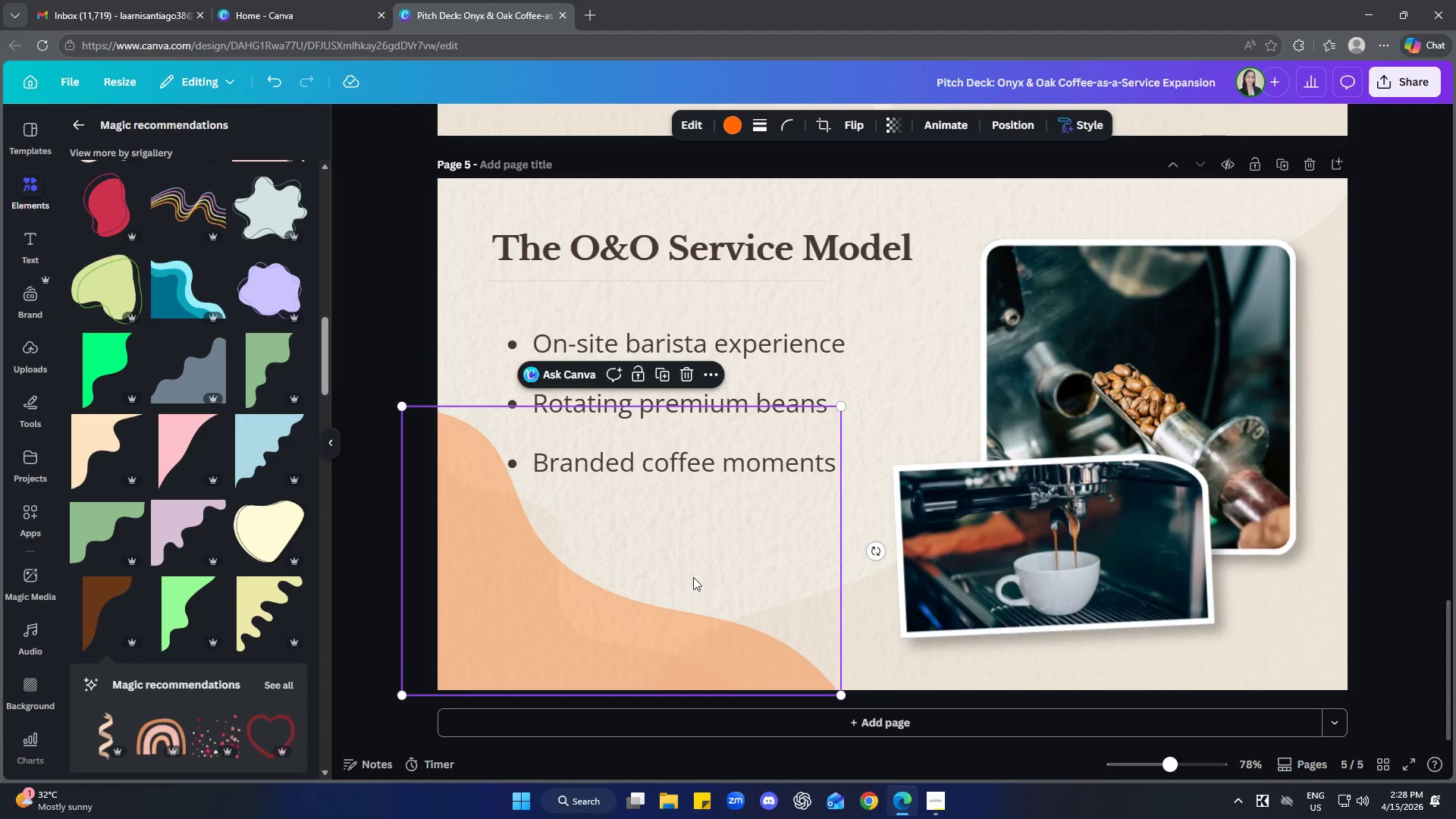 
left_click_drag(start_coordinate=[698, 578], to_coordinate=[657, 576])
 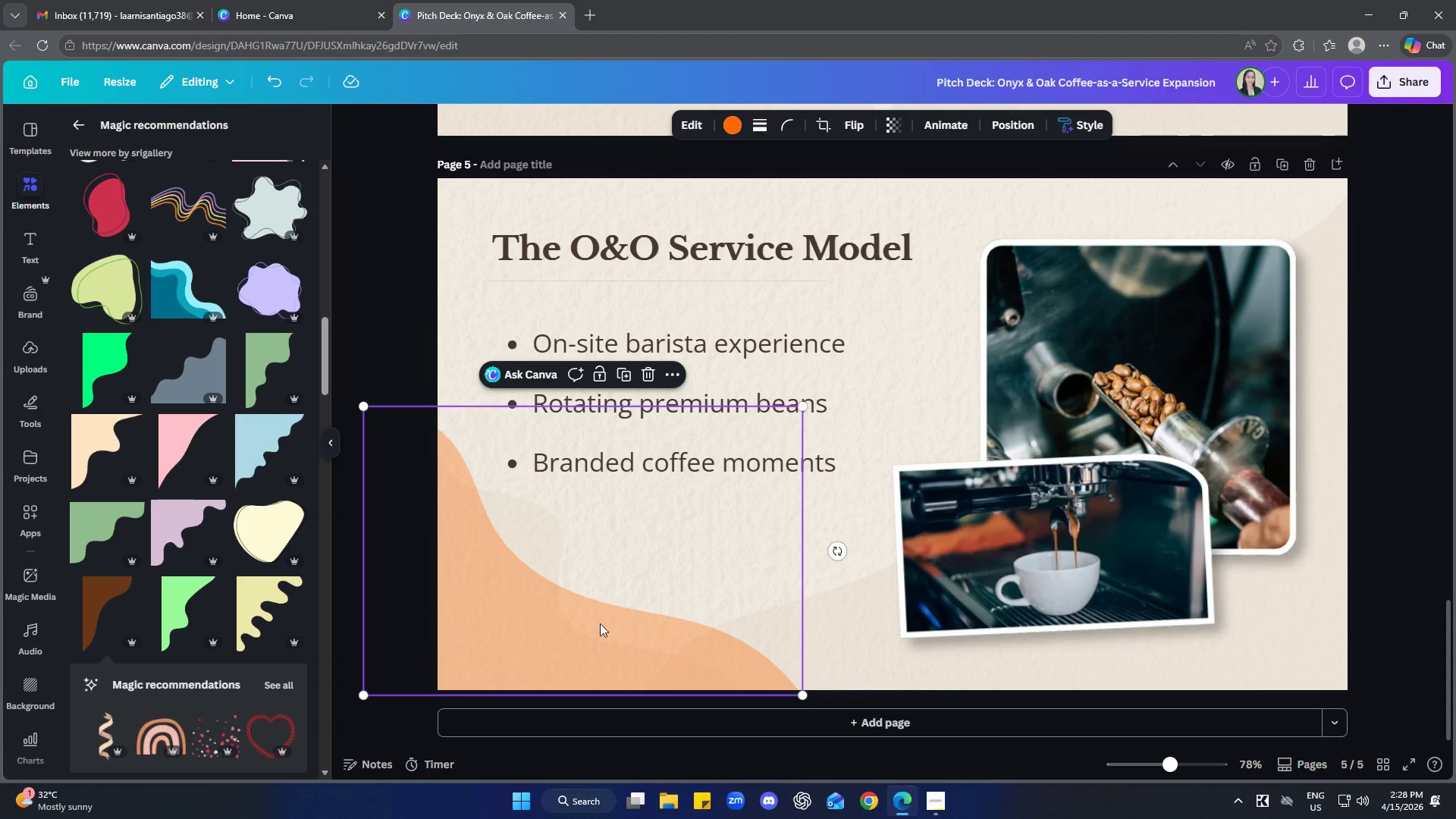 
right_click([509, 604])
 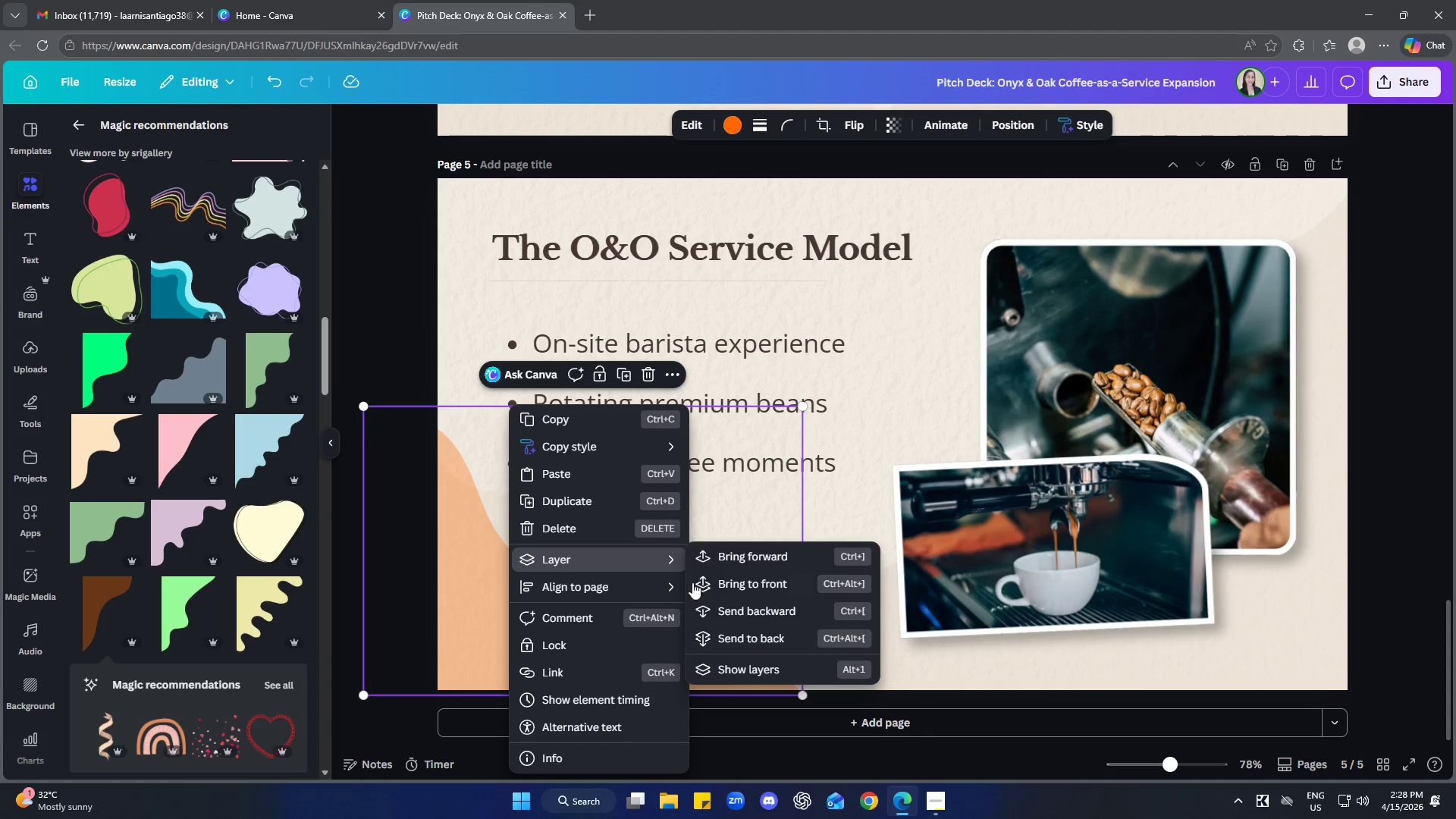 
left_click([724, 636])
 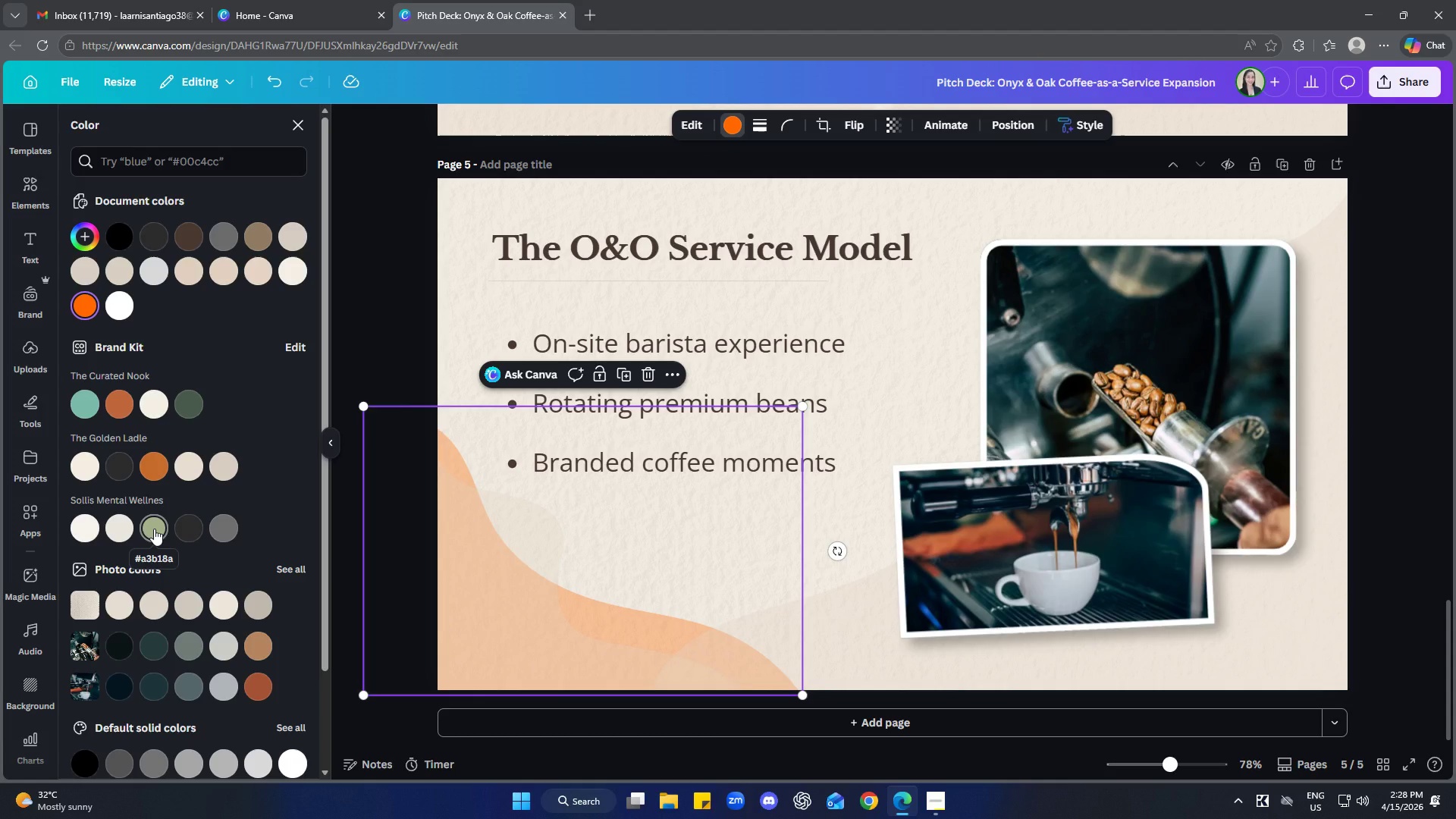 
wait(7.2)
 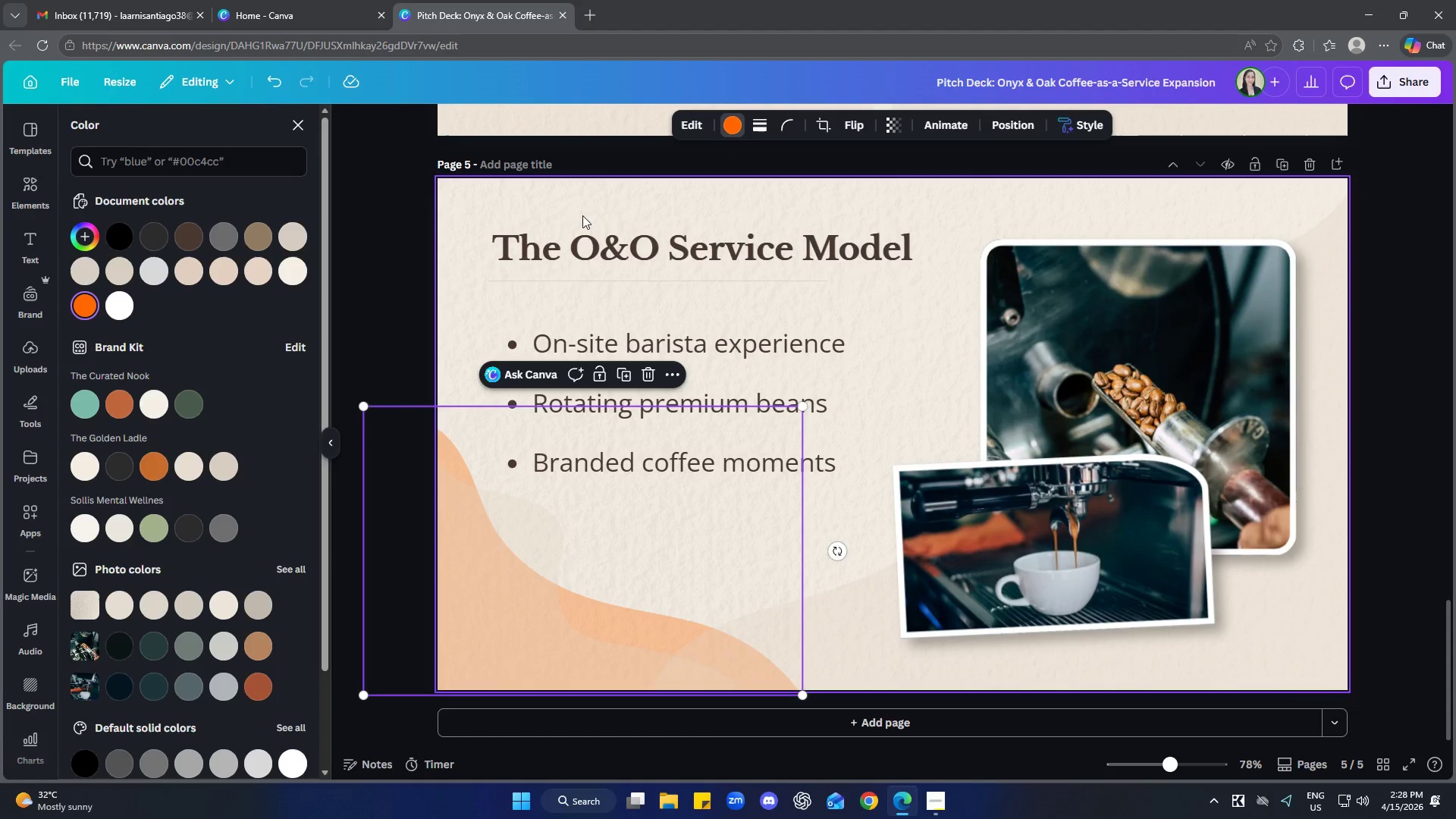 
left_click([263, 237])
 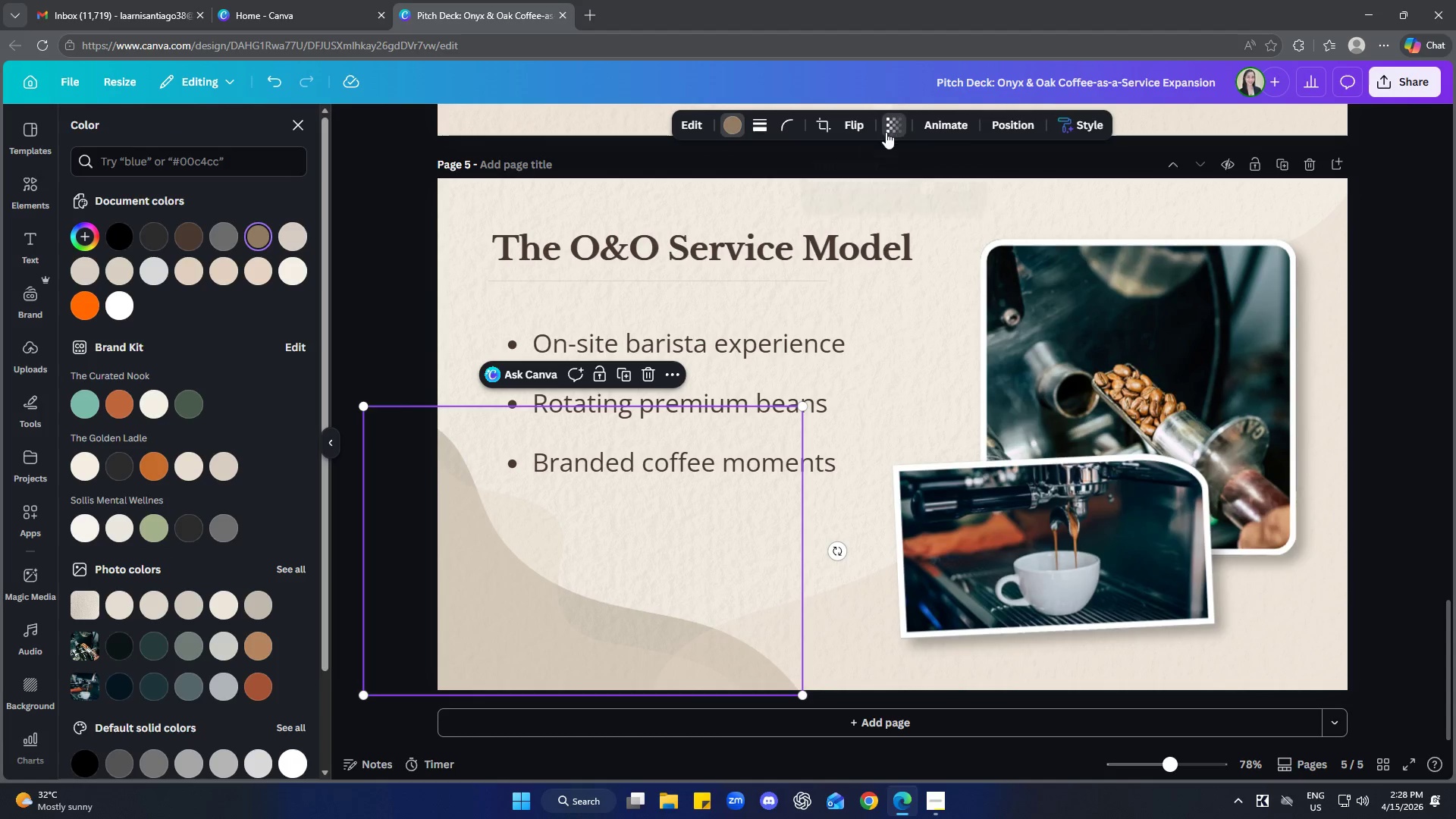 
left_click_drag(start_coordinate=[926, 190], to_coordinate=[842, 194])
 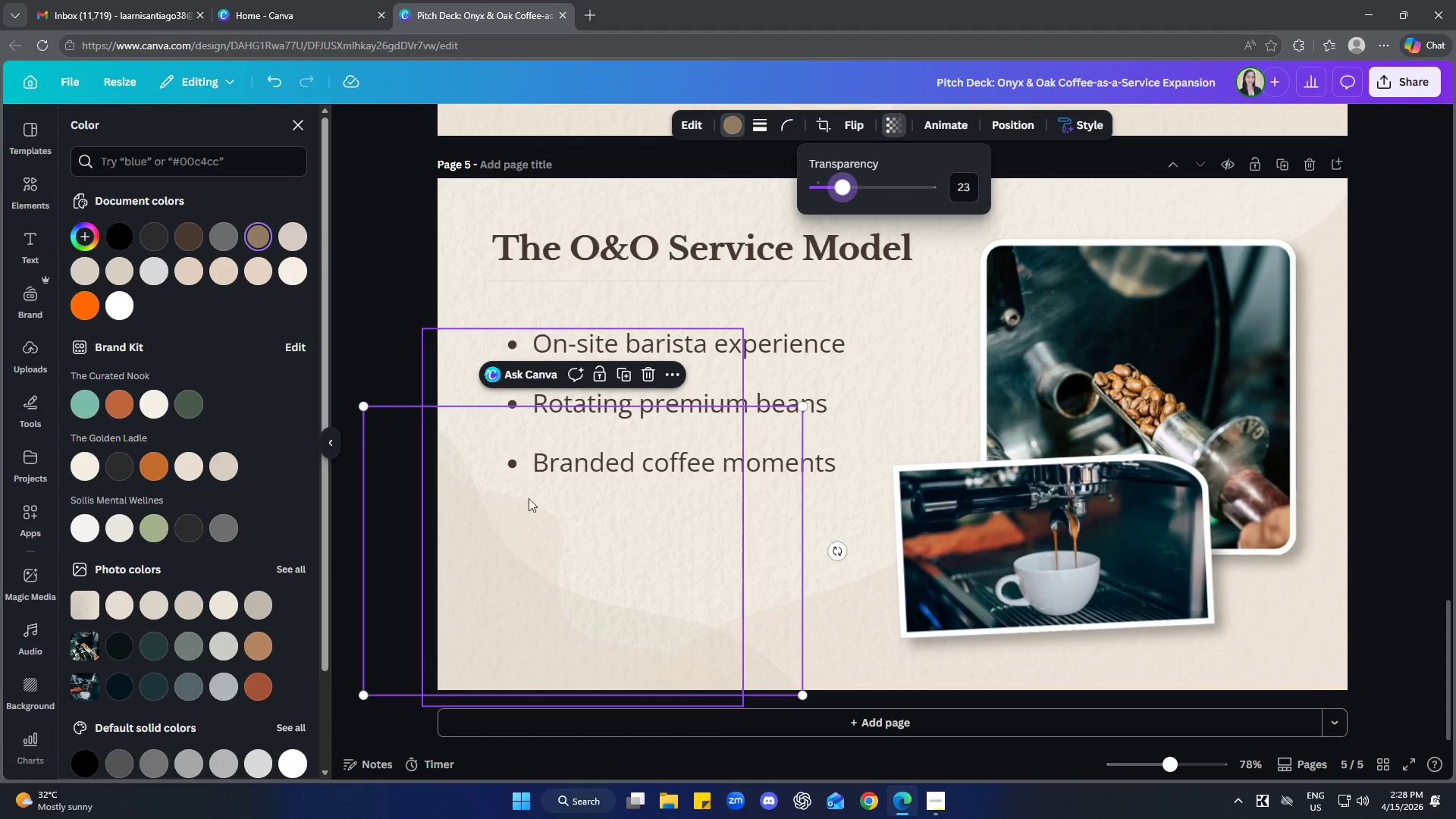 
right_click([752, 530])
 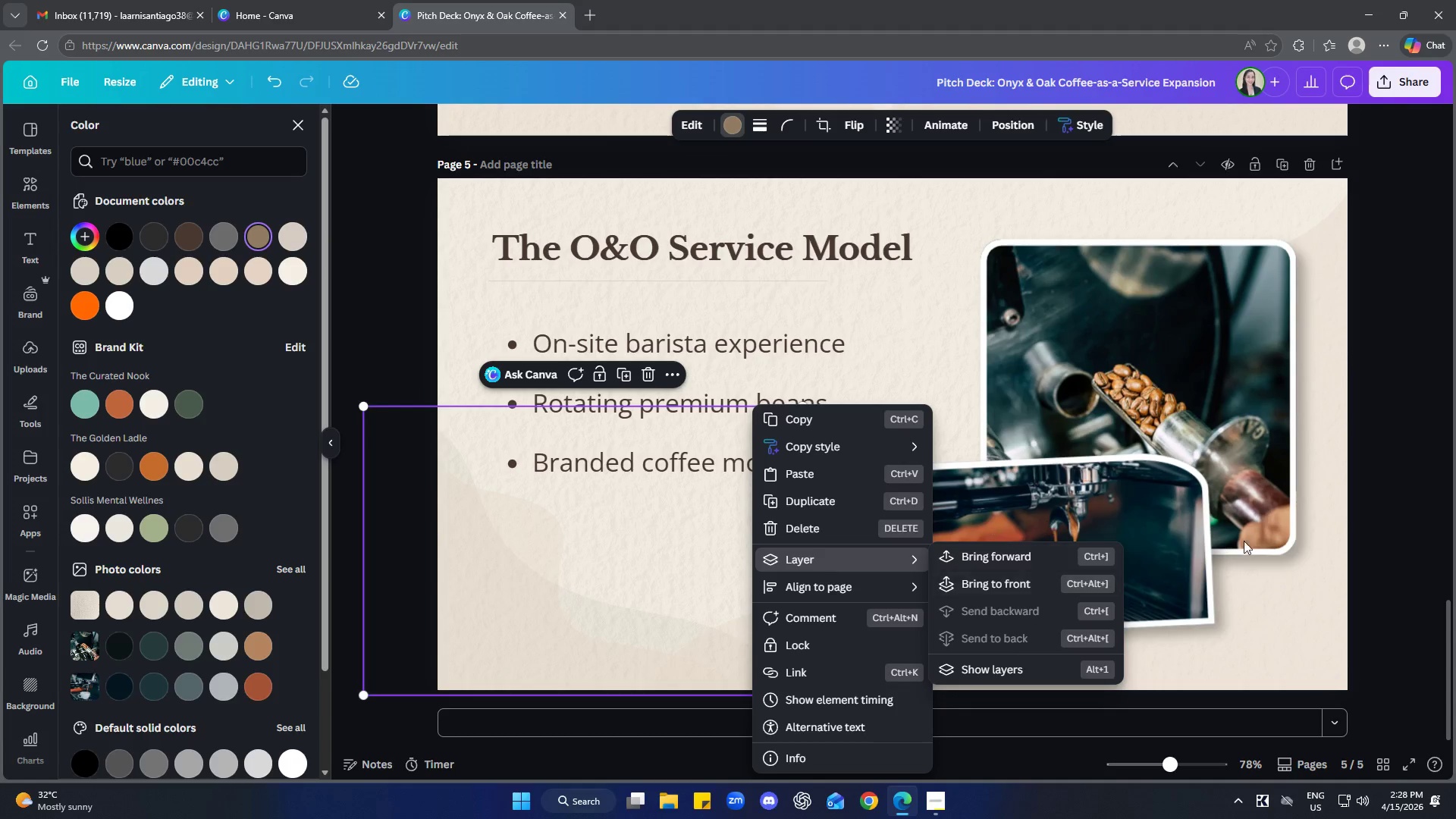 
double_click([1409, 518])
 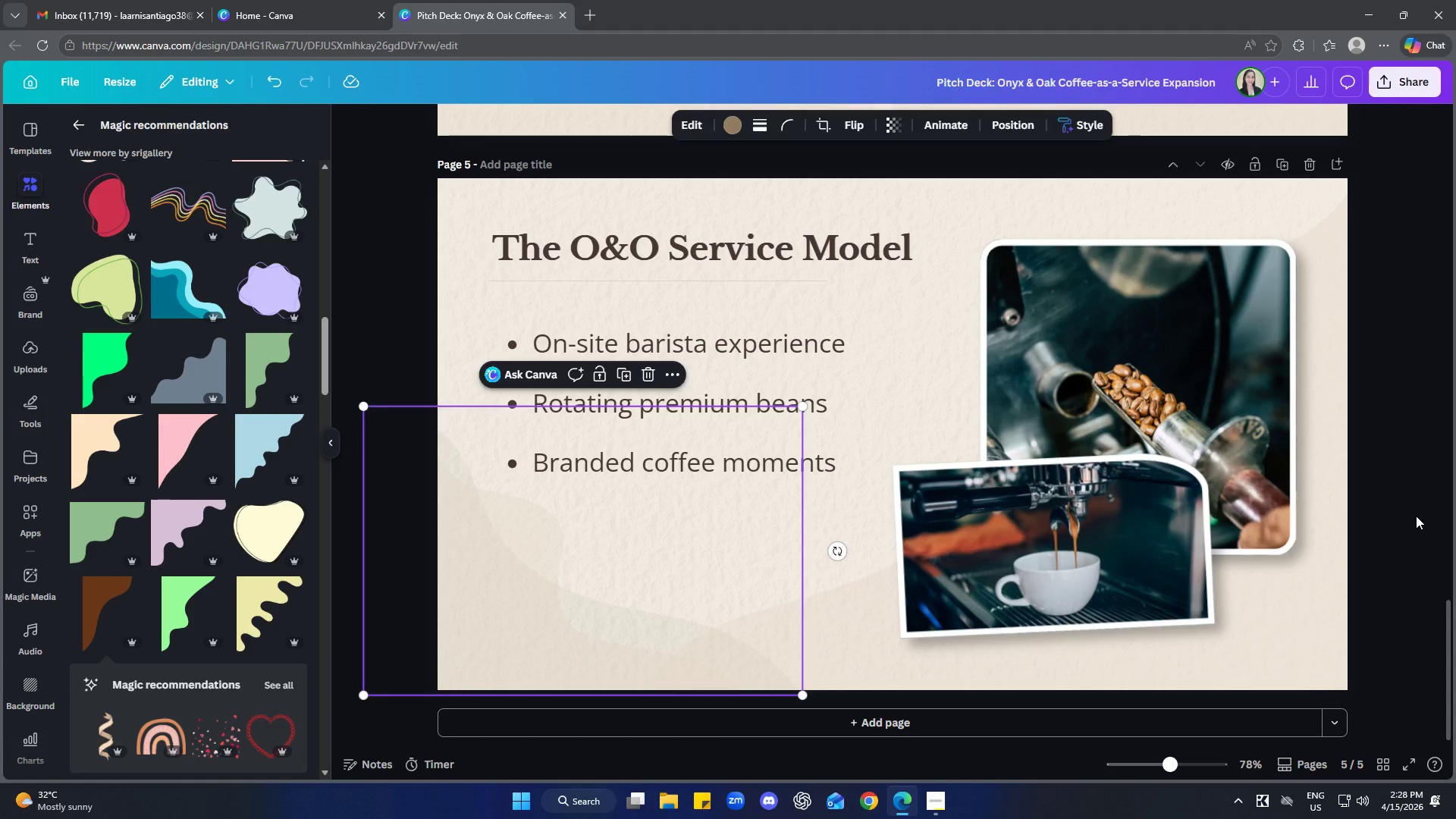 
left_click([1416, 516])
 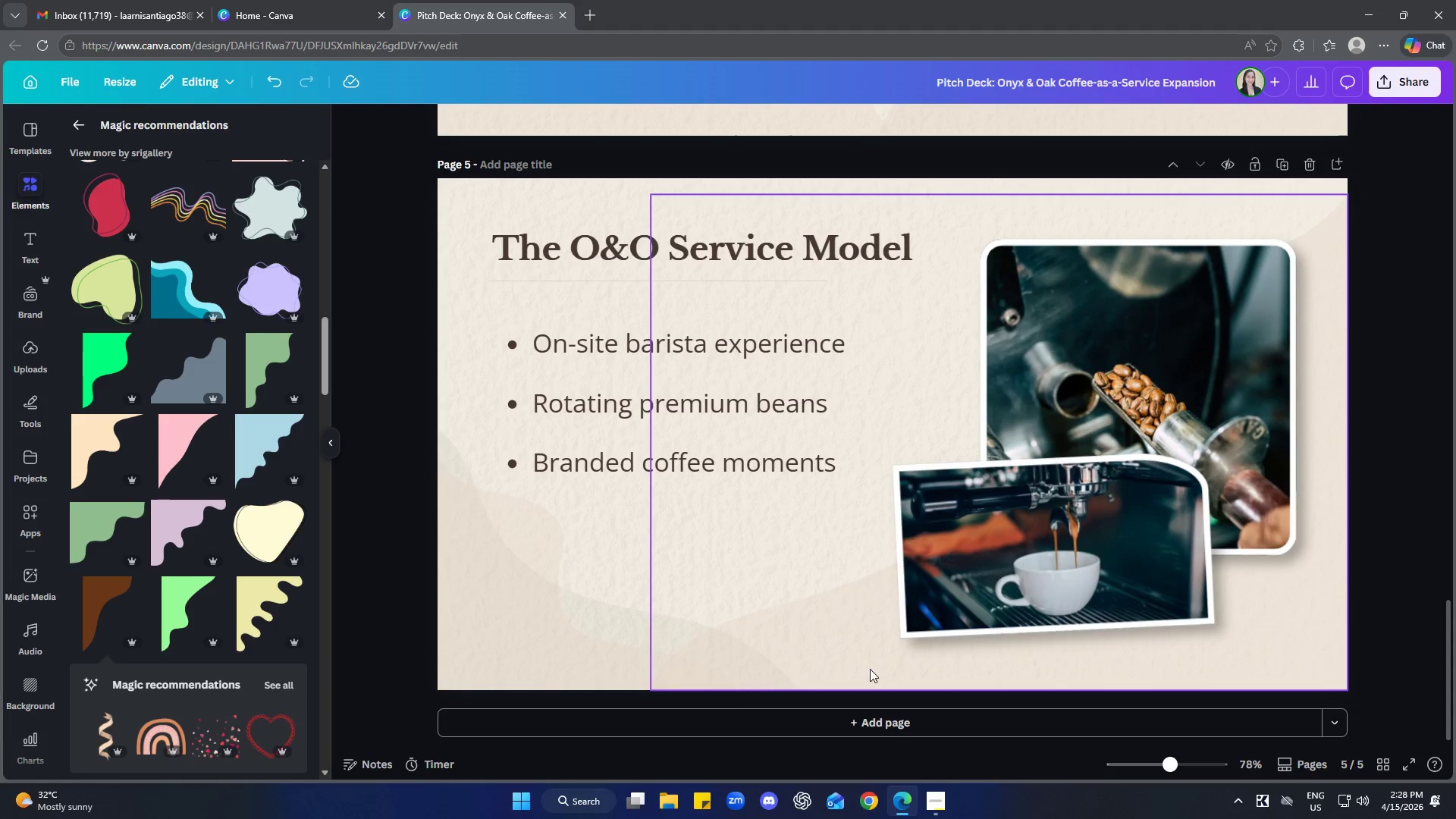 
left_click([526, 649])
 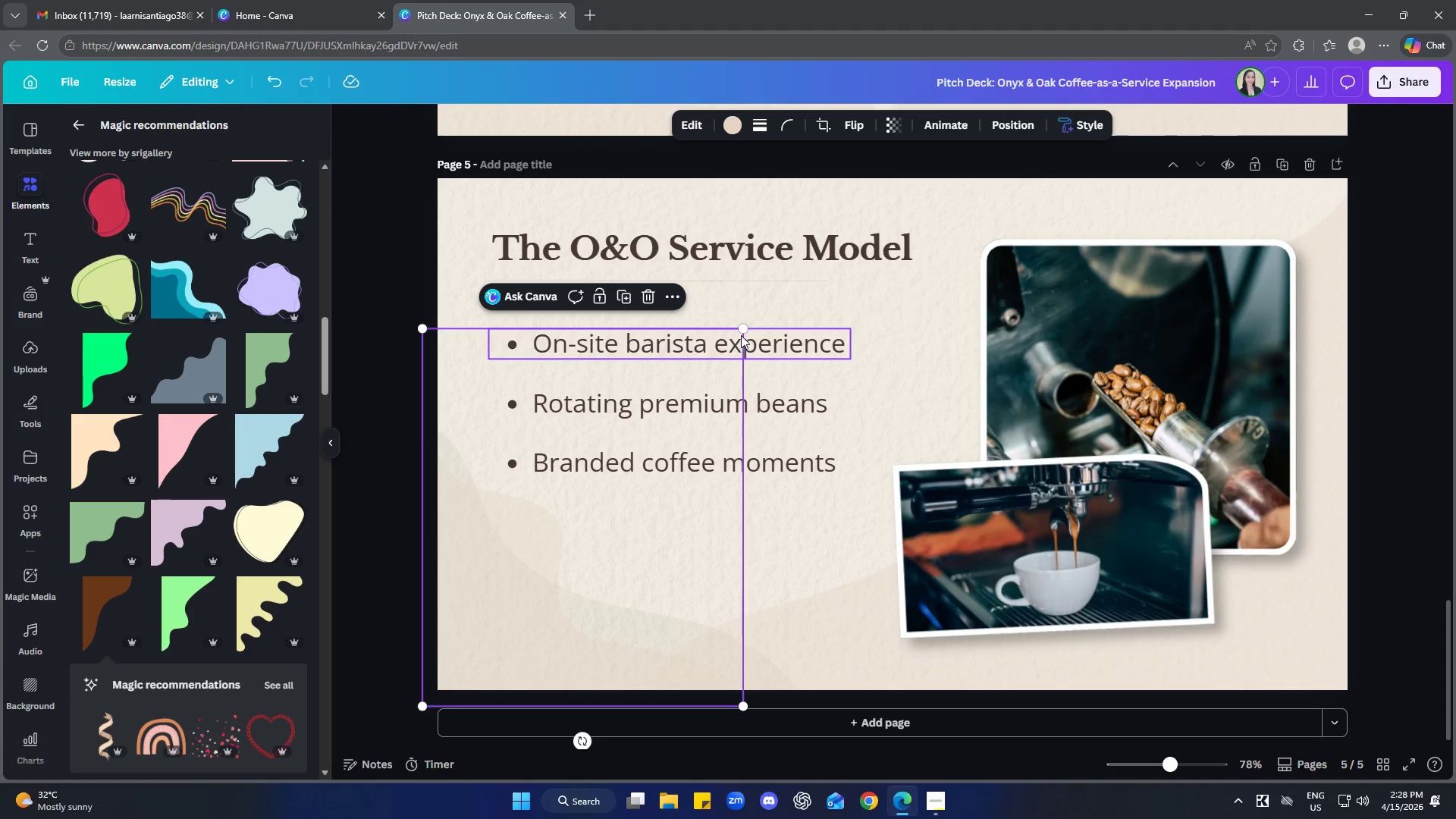 
left_click_drag(start_coordinate=[742, 327], to_coordinate=[758, 326])
 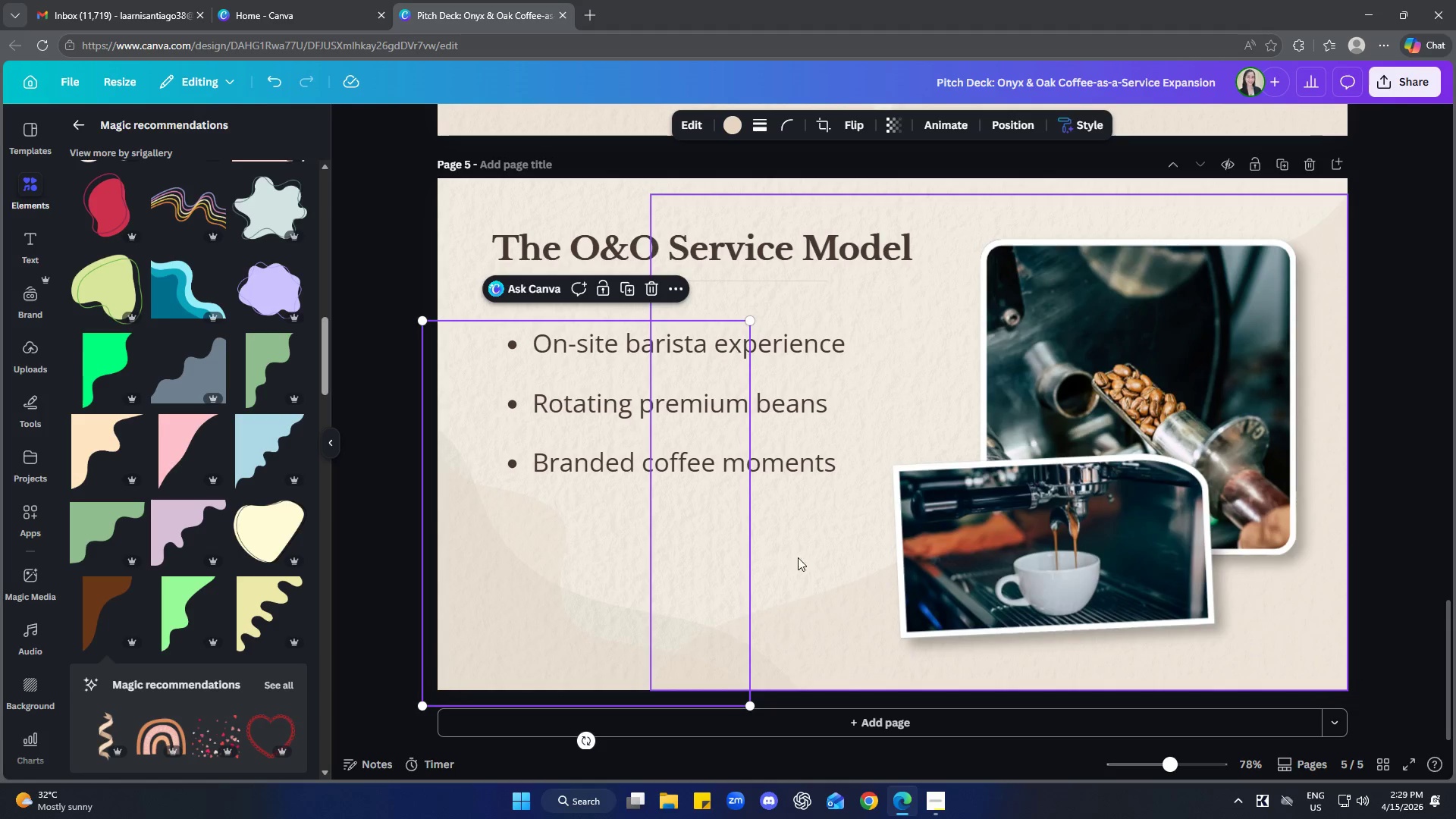 
left_click([788, 544])
 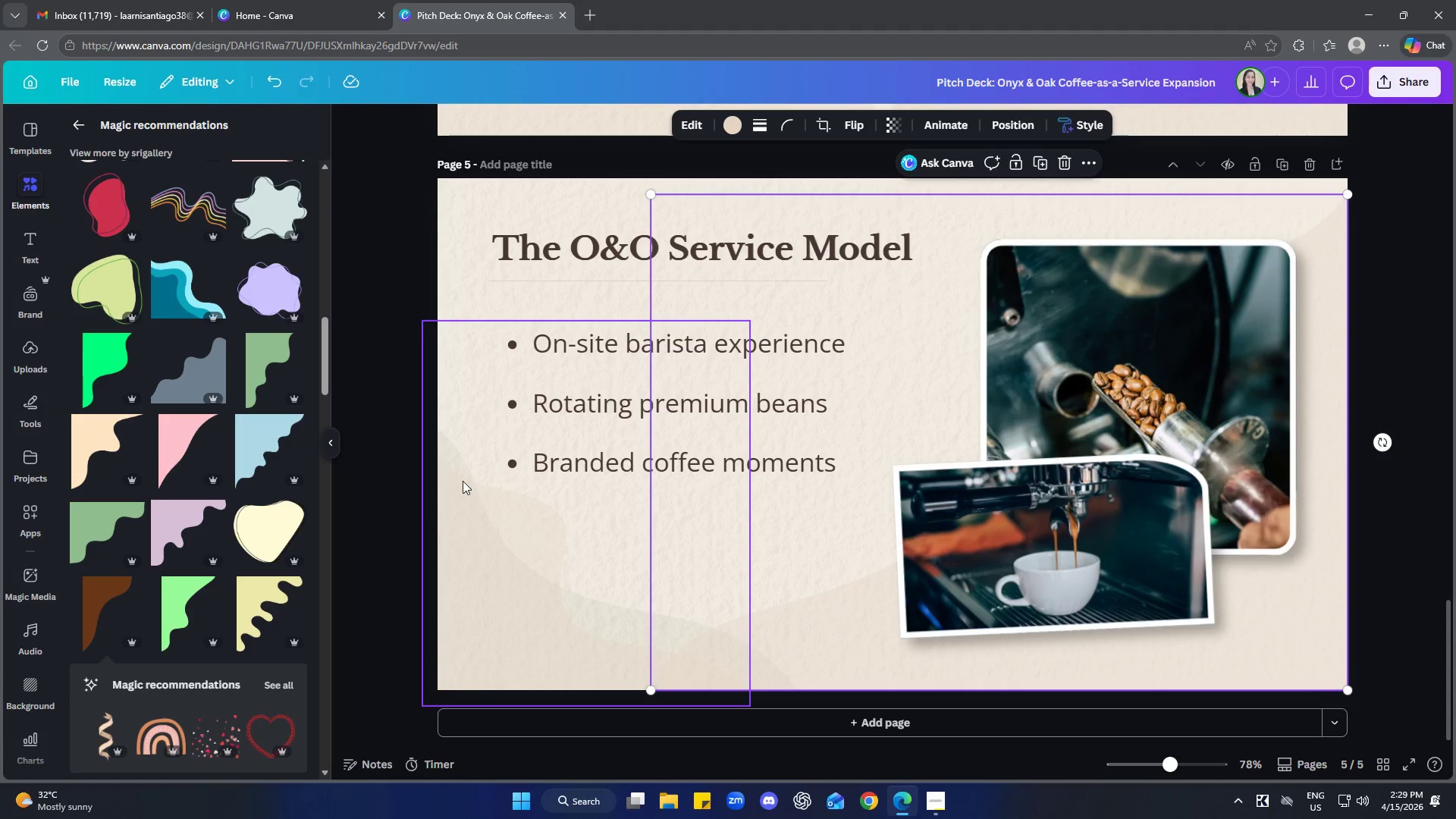 
left_click([463, 481])
 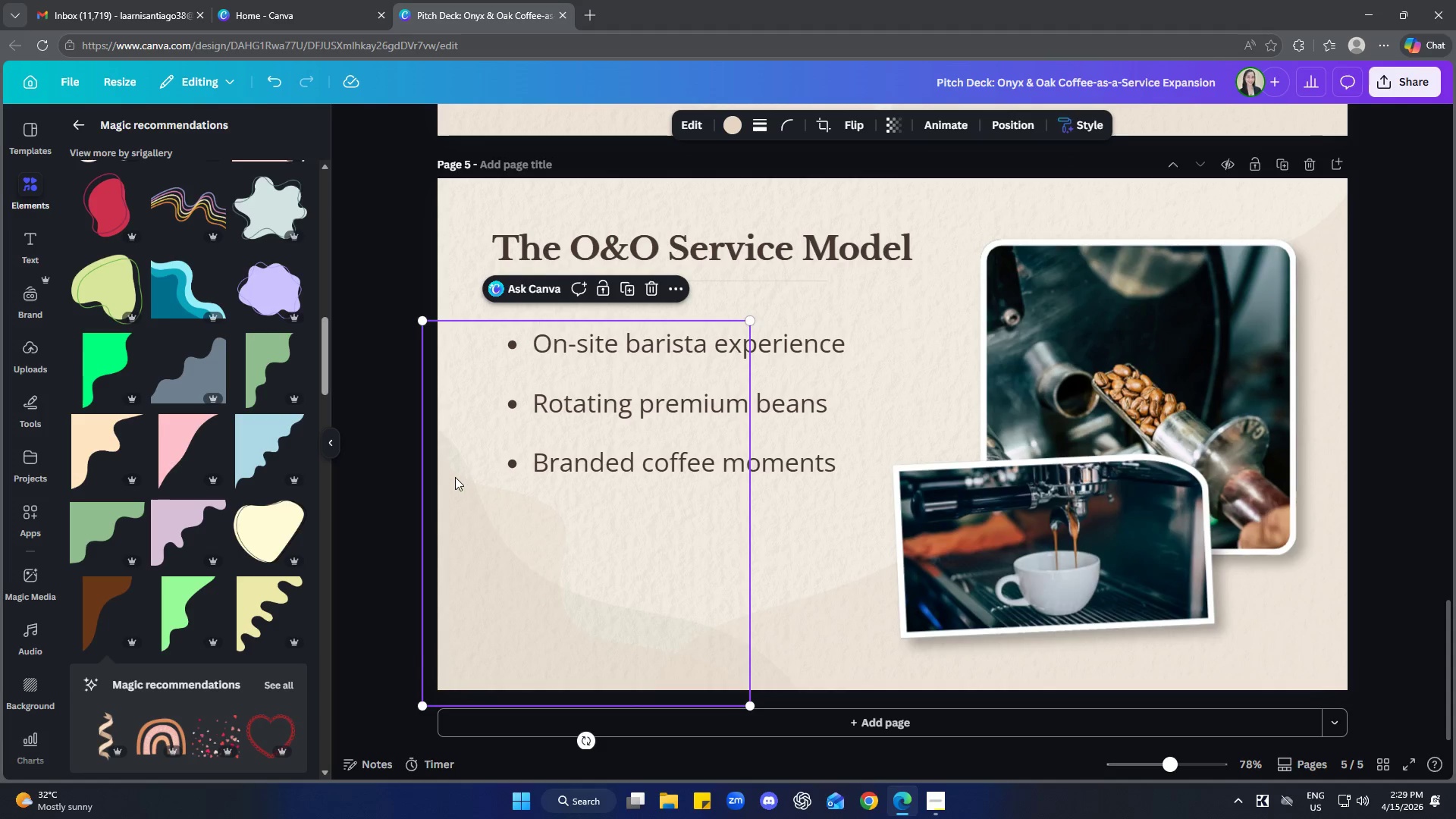 
left_click_drag(start_coordinate=[454, 477], to_coordinate=[450, 468])
 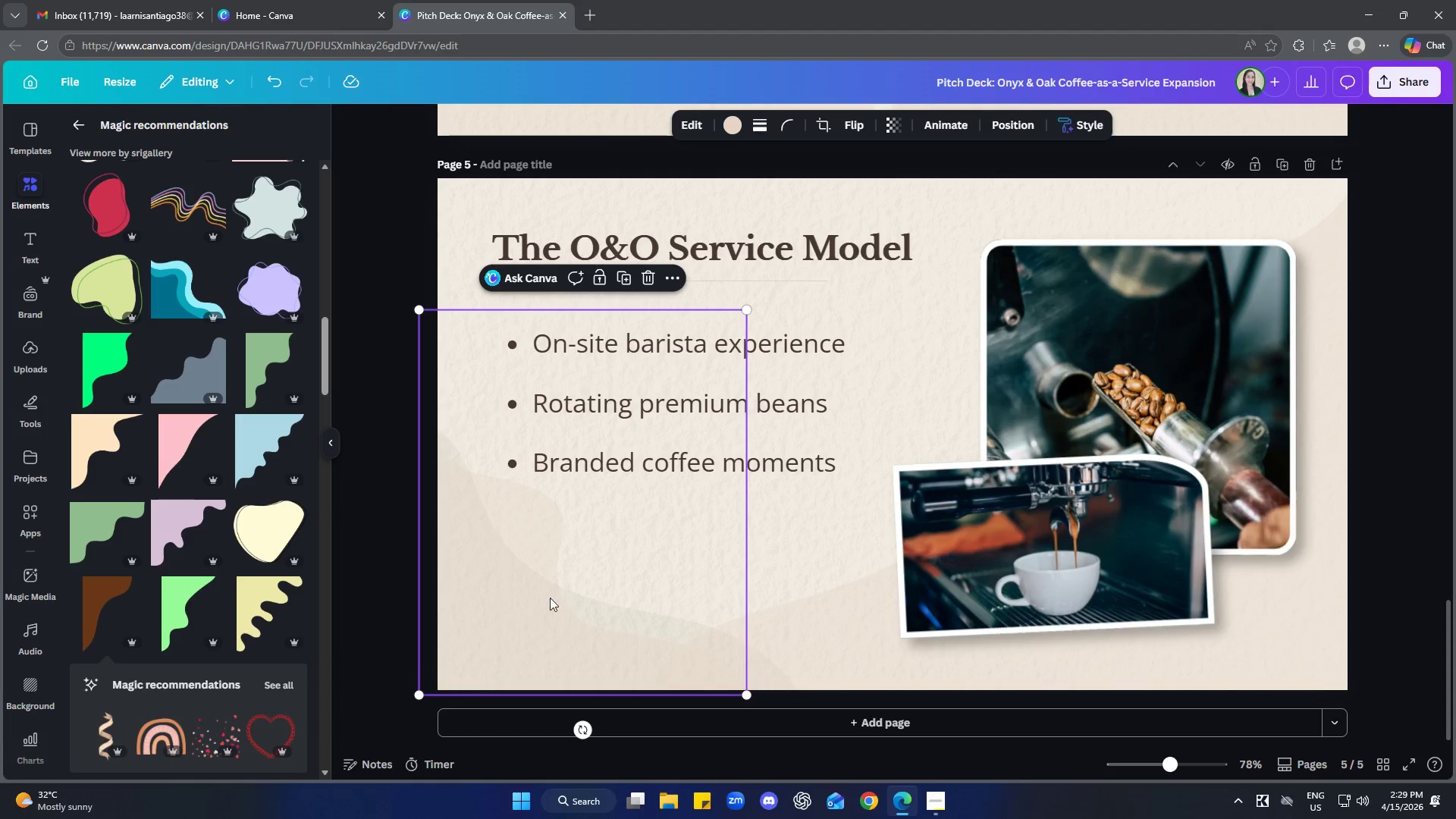 
left_click([481, 536])
 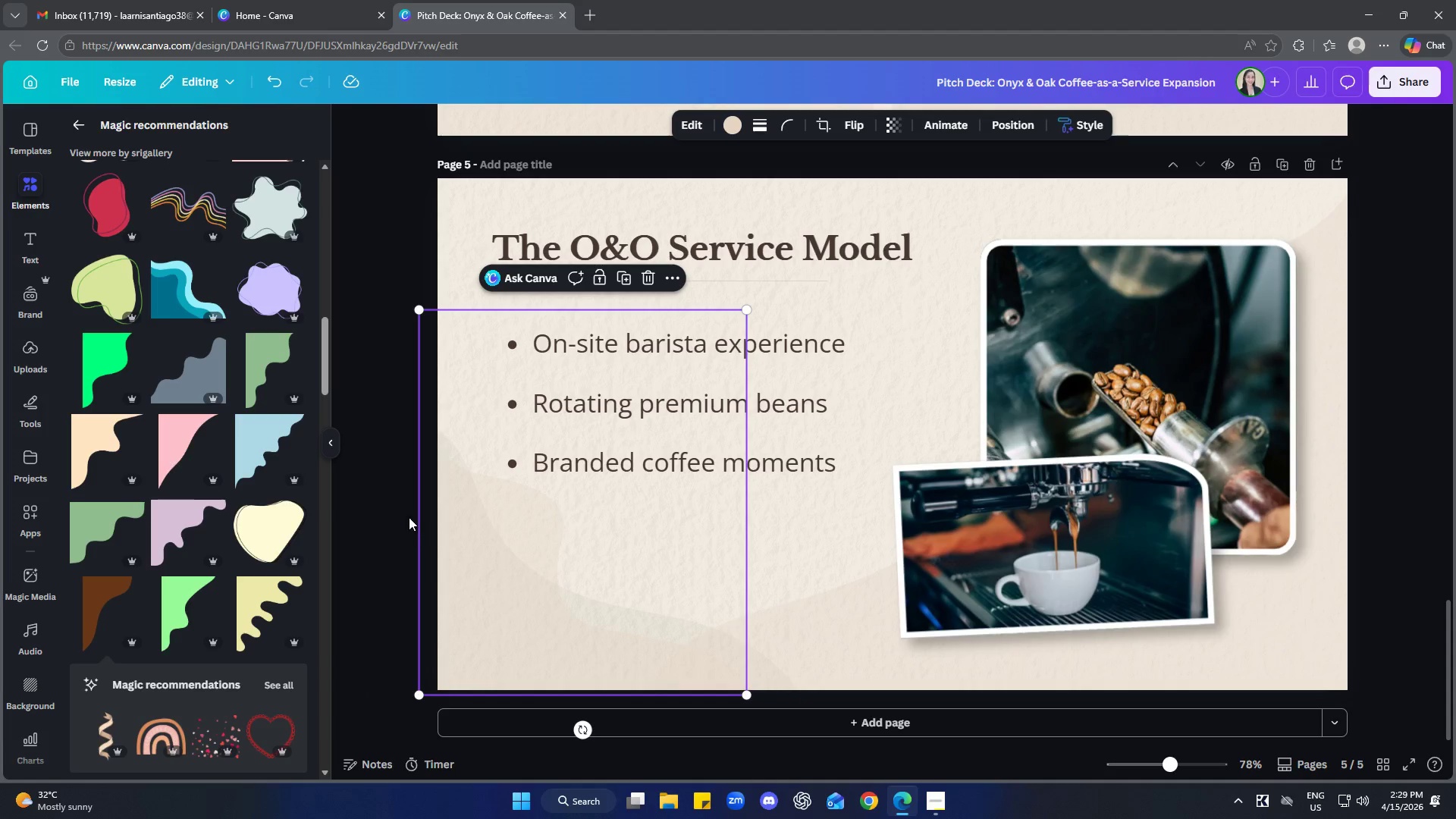 
left_click([409, 516])
 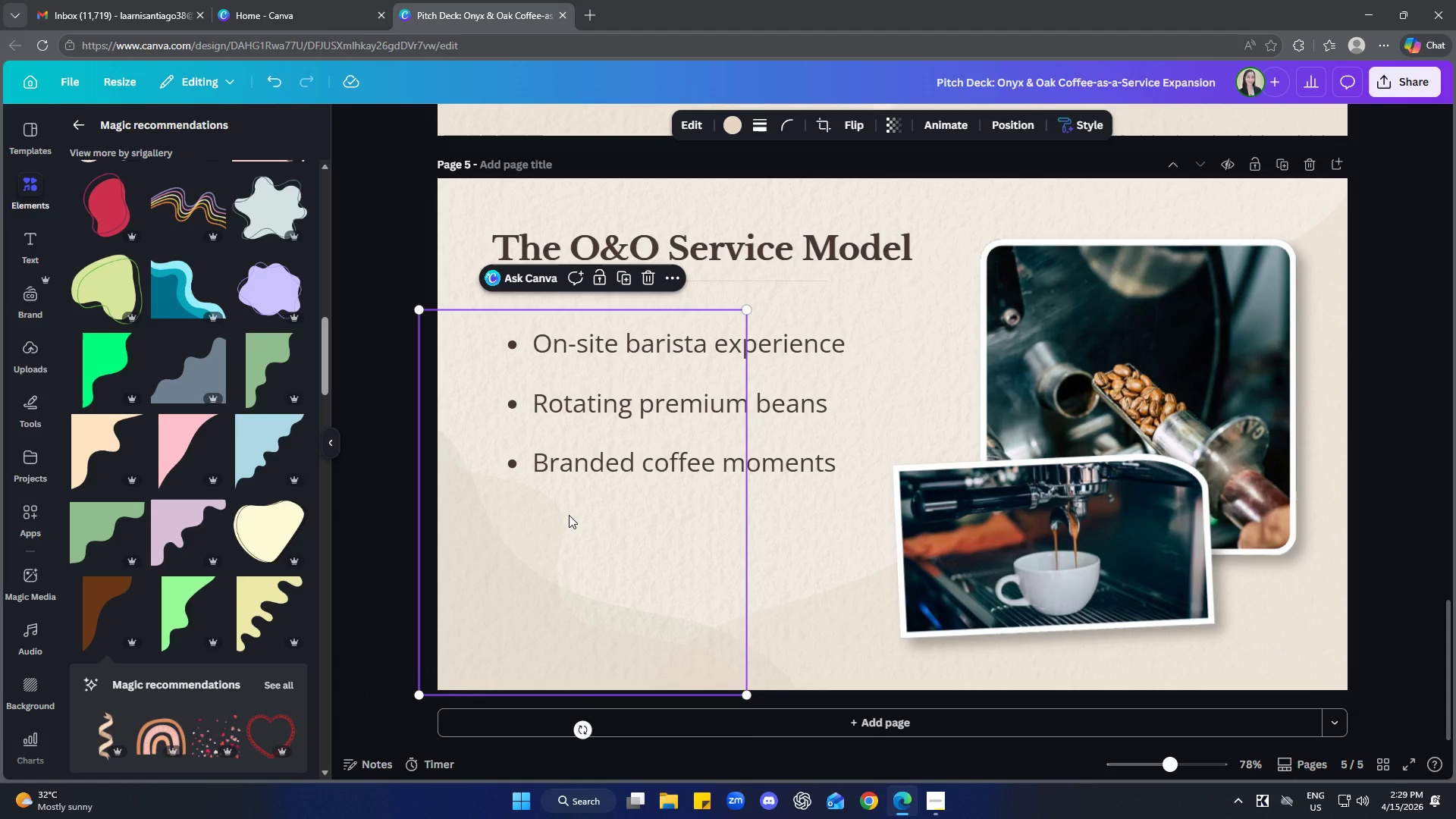 
right_click([569, 515])
 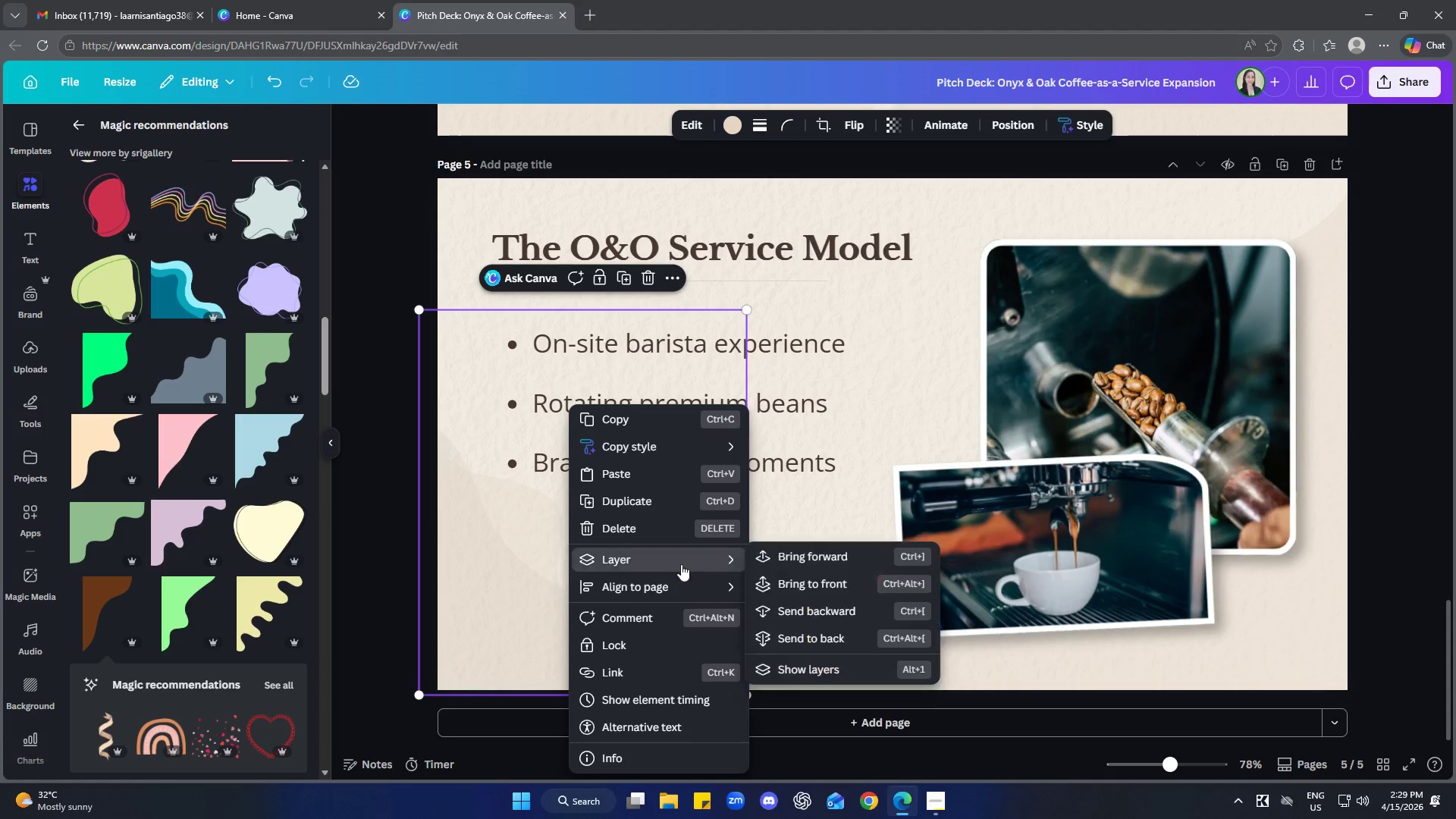 
left_click([809, 673])
 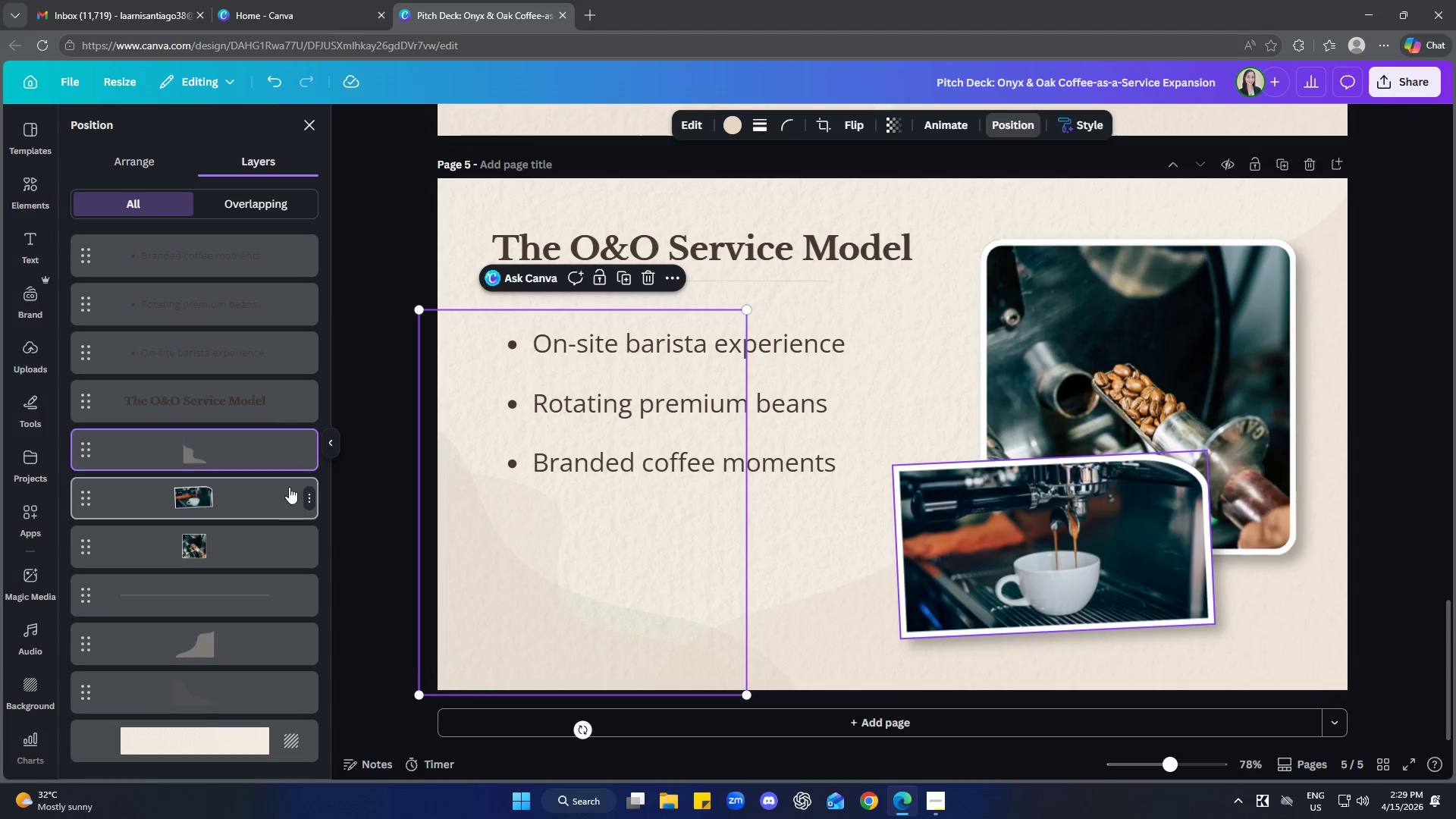 
left_click_drag(start_coordinate=[274, 450], to_coordinate=[268, 604])
 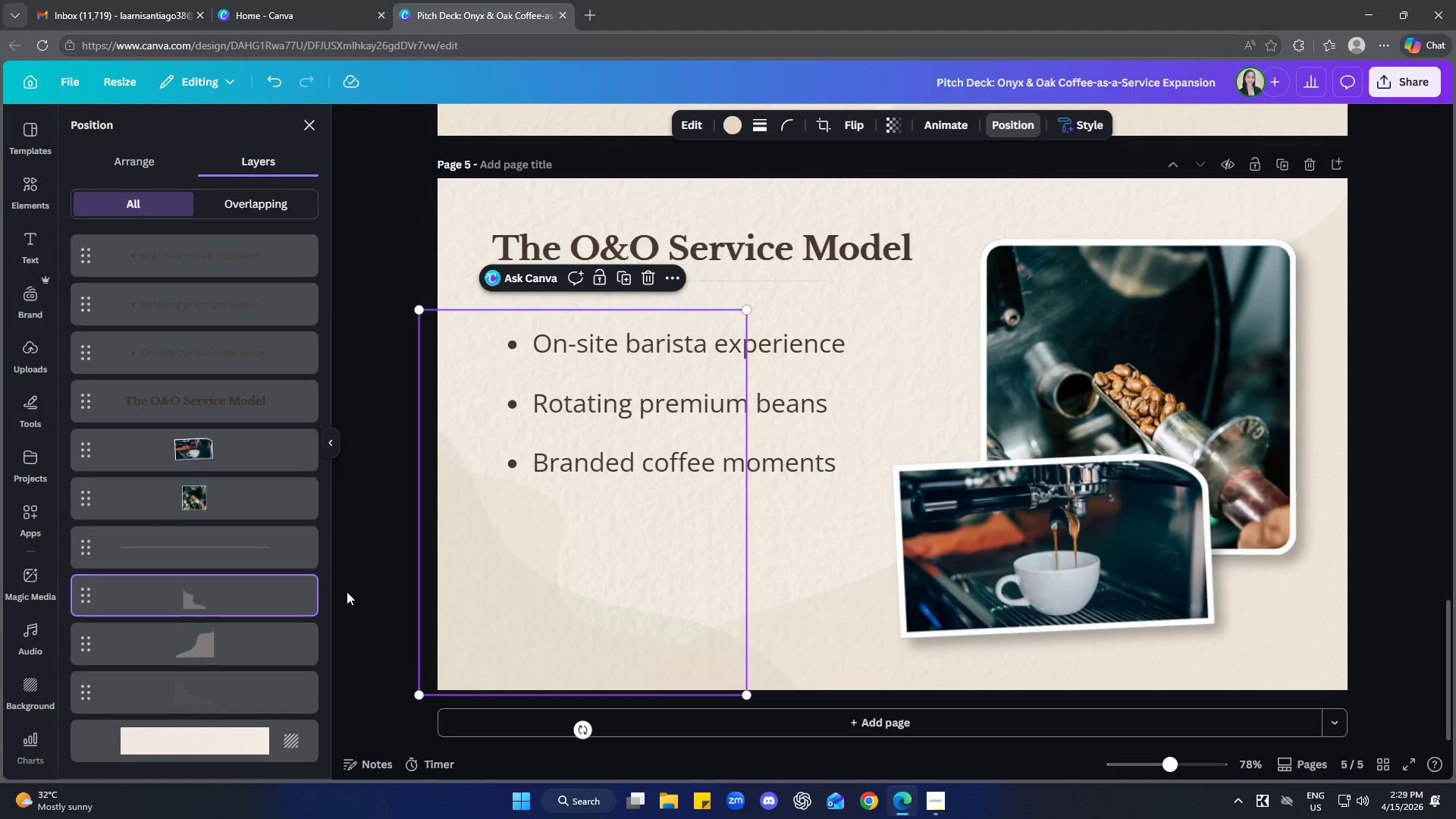 
left_click([241, 643])
 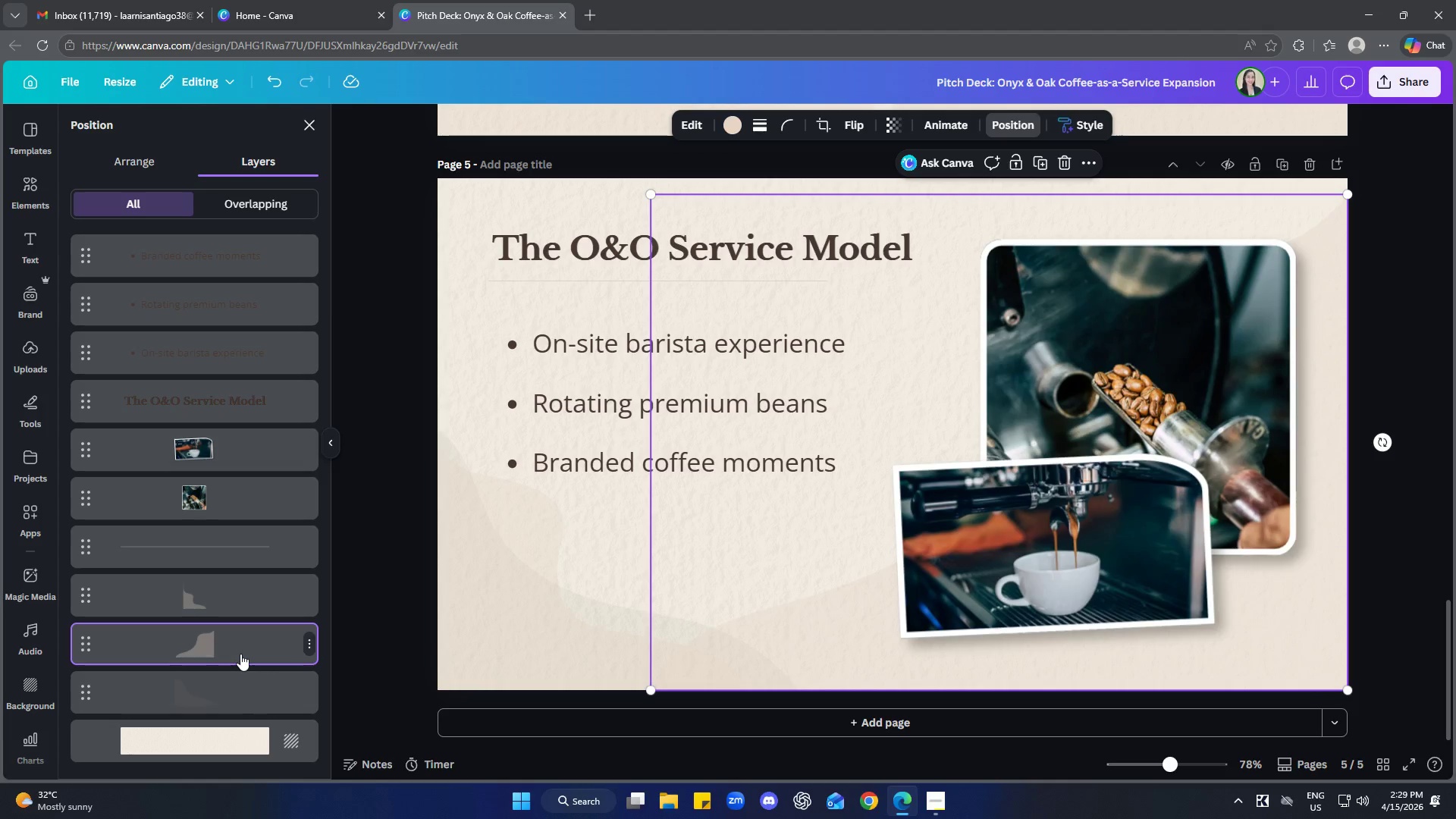 
scroll: coordinate [344, 592], scroll_direction: down, amount: 2.0
 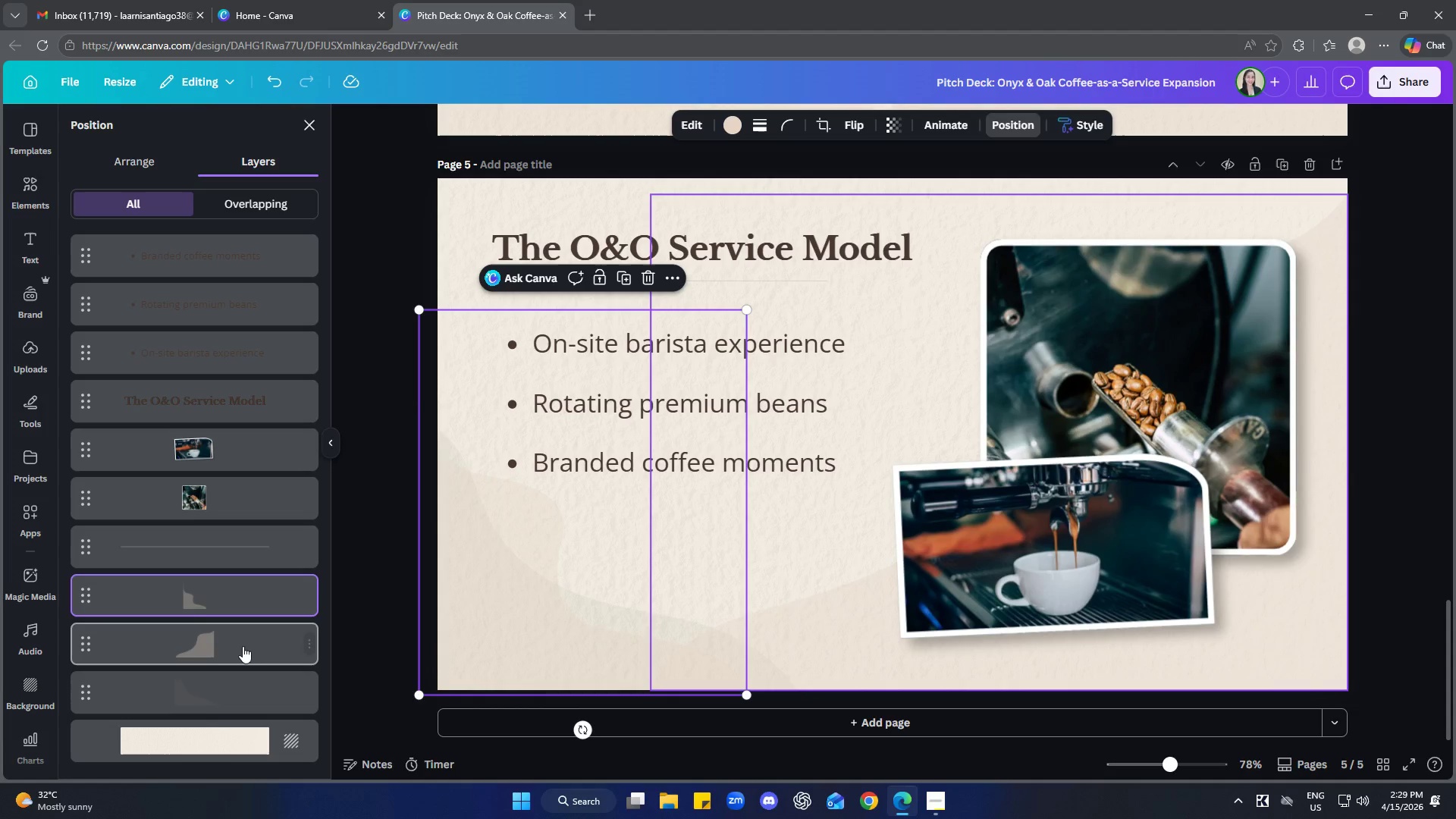 
left_click([234, 692])
 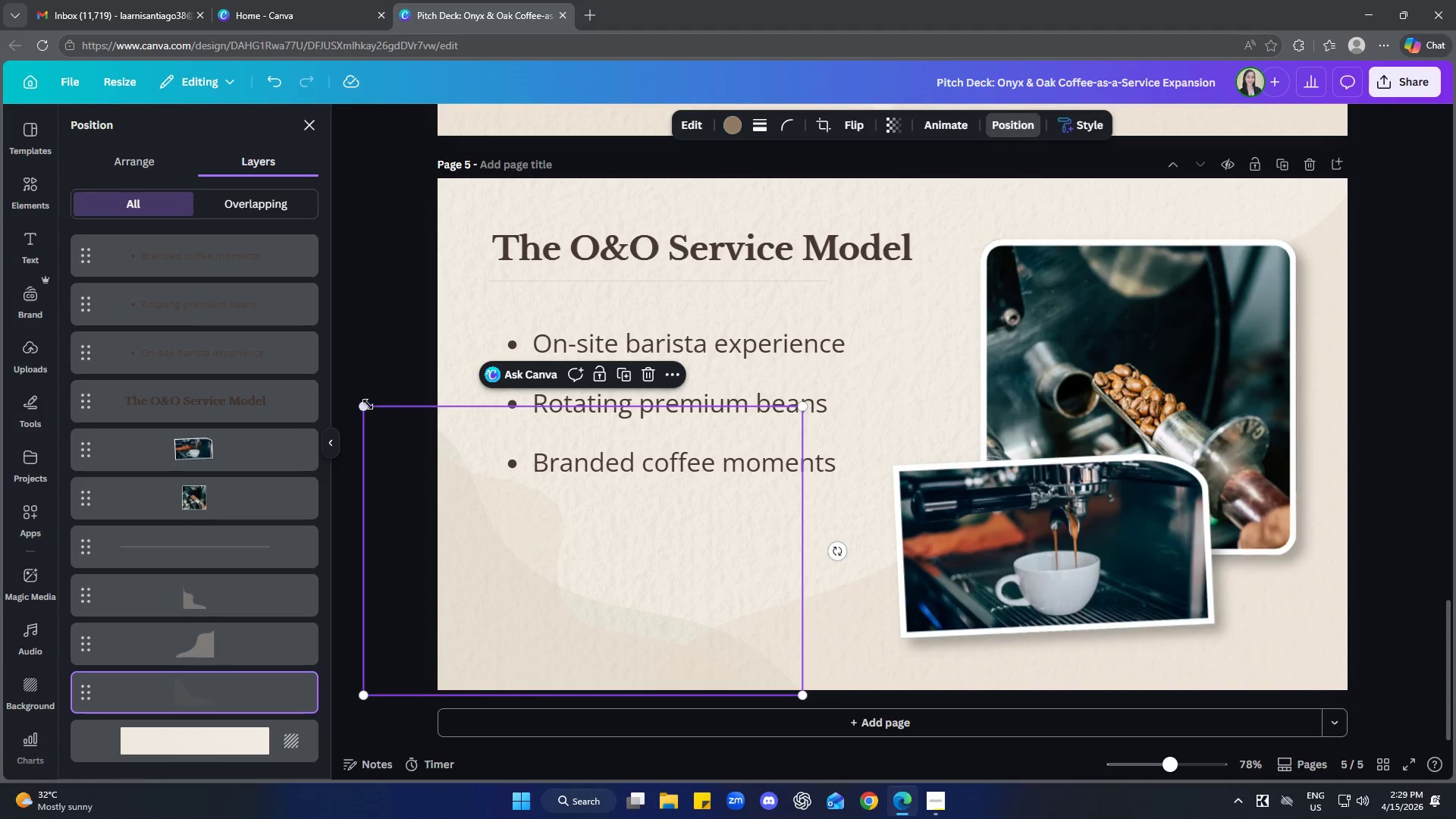 
left_click_drag(start_coordinate=[365, 400], to_coordinate=[295, 358])
 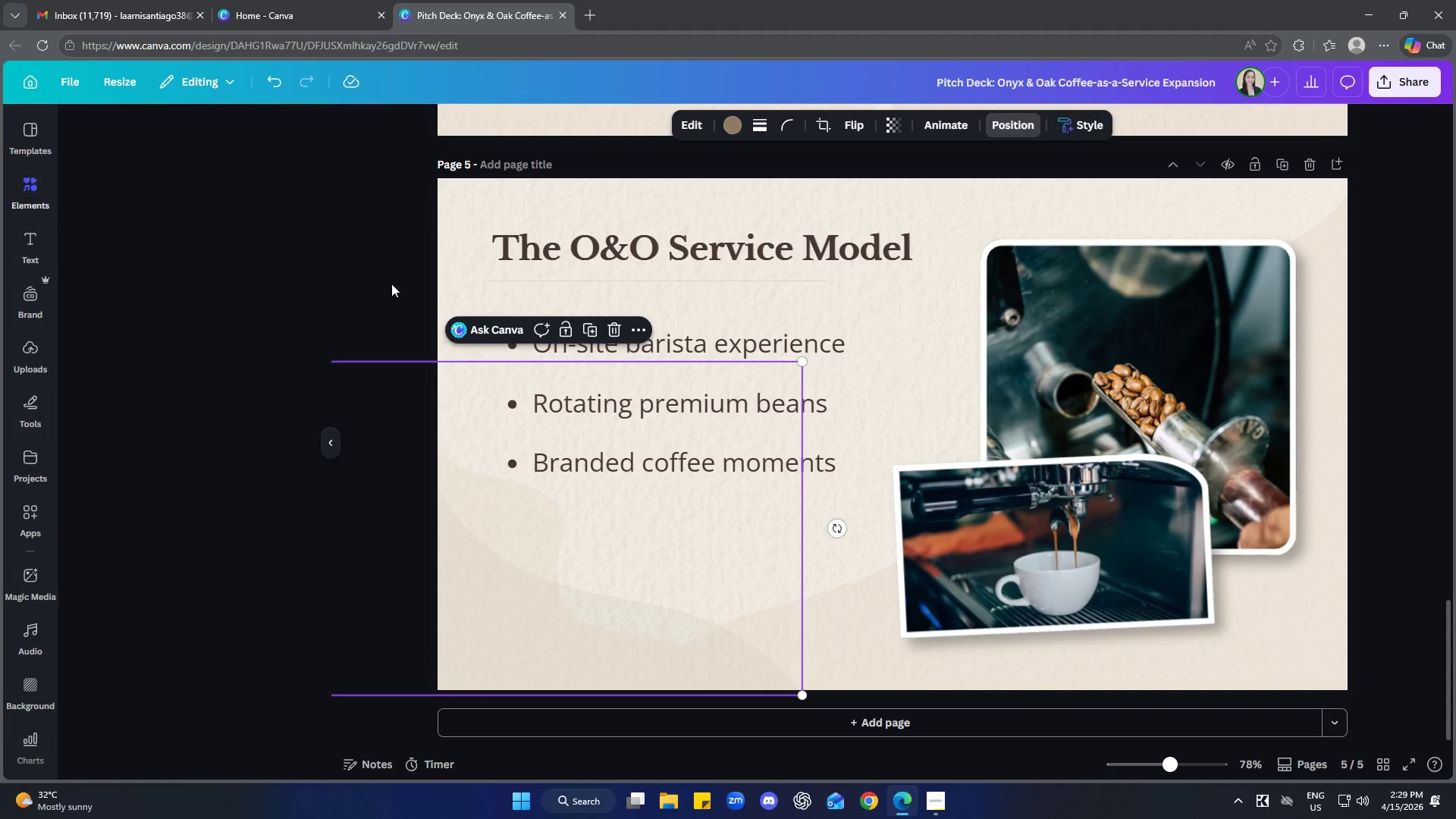 
double_click([391, 284])
 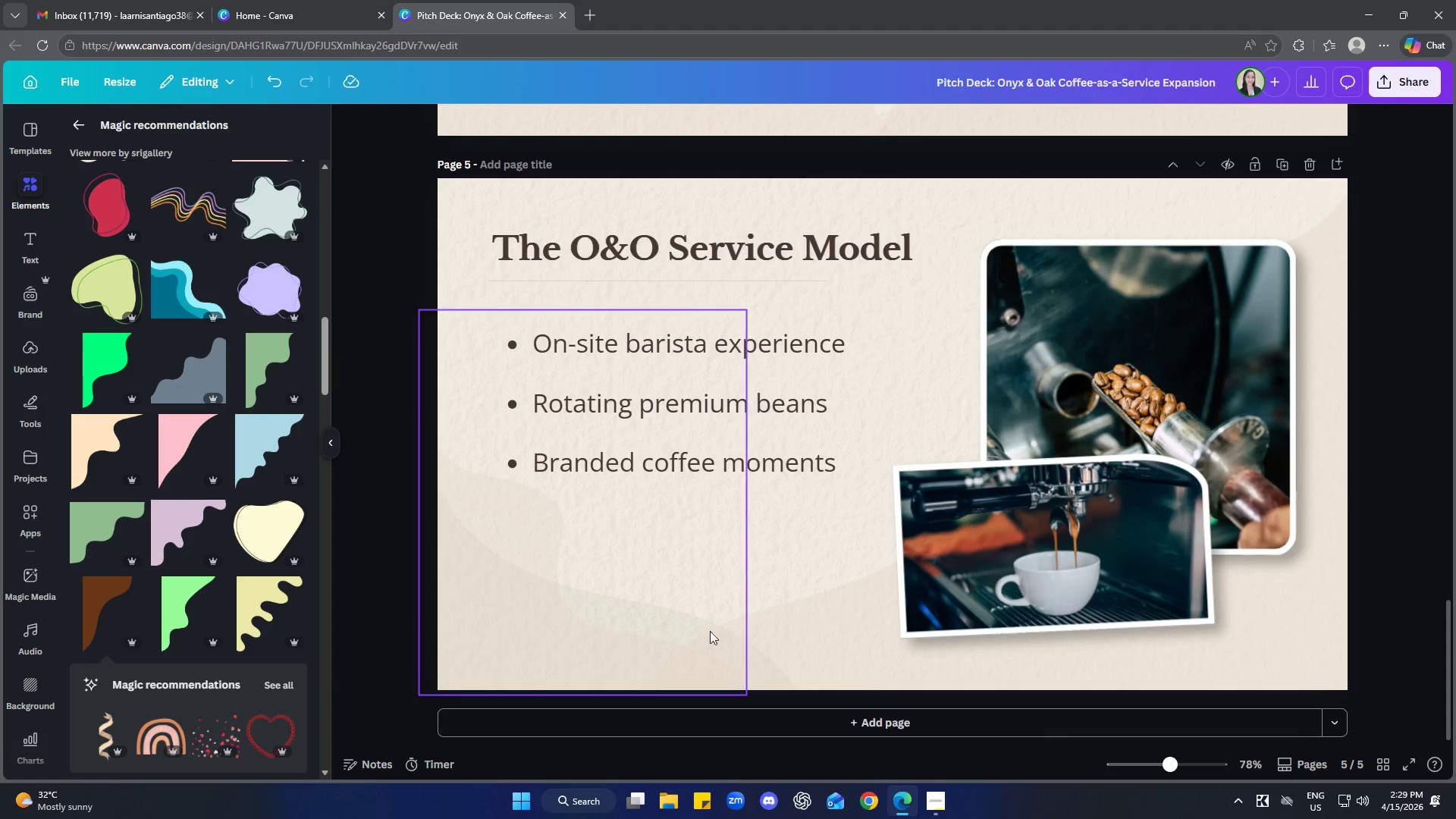 
left_click([544, 540])
 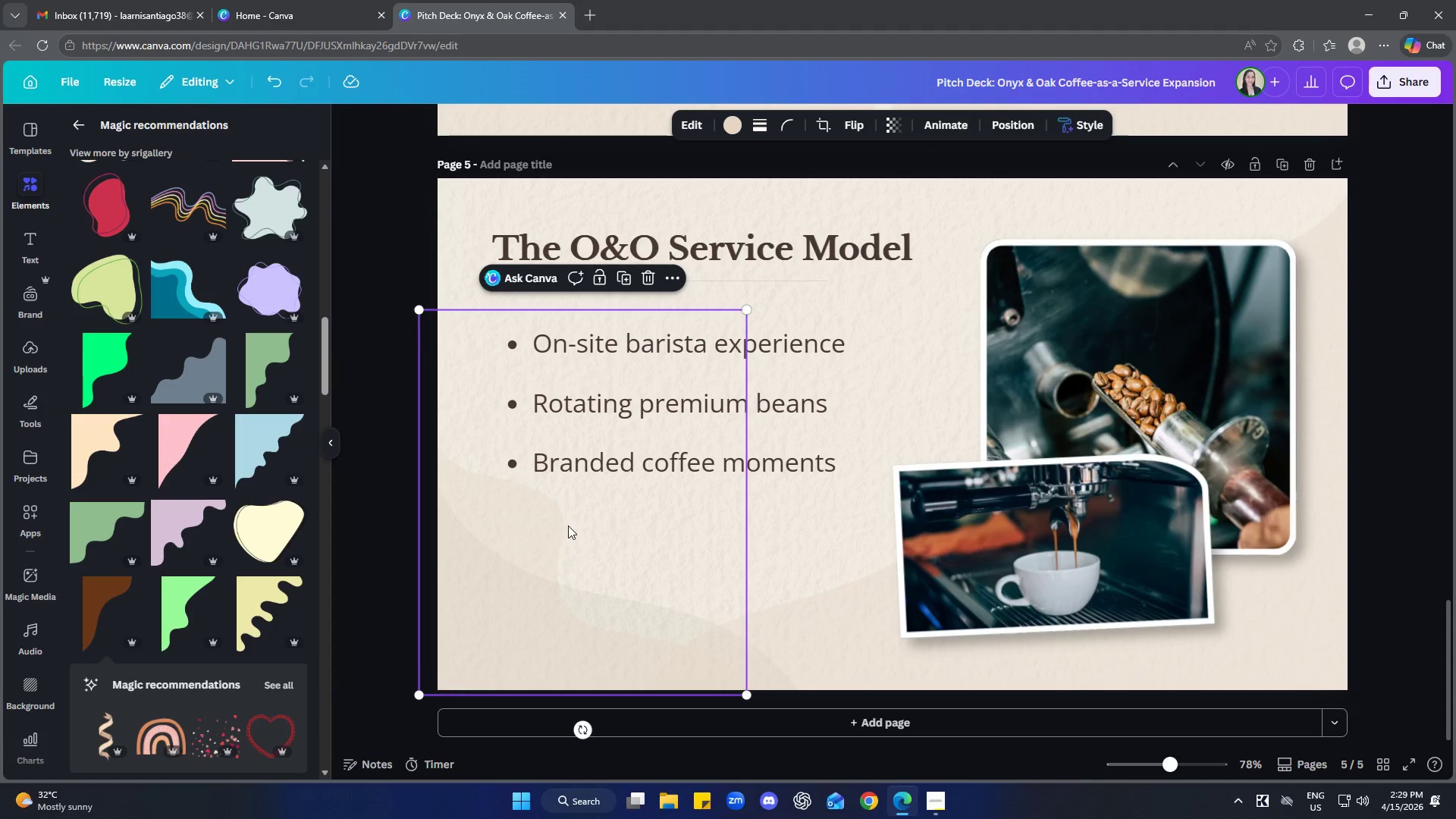 
left_click_drag(start_coordinate=[569, 524], to_coordinate=[592, 522])
 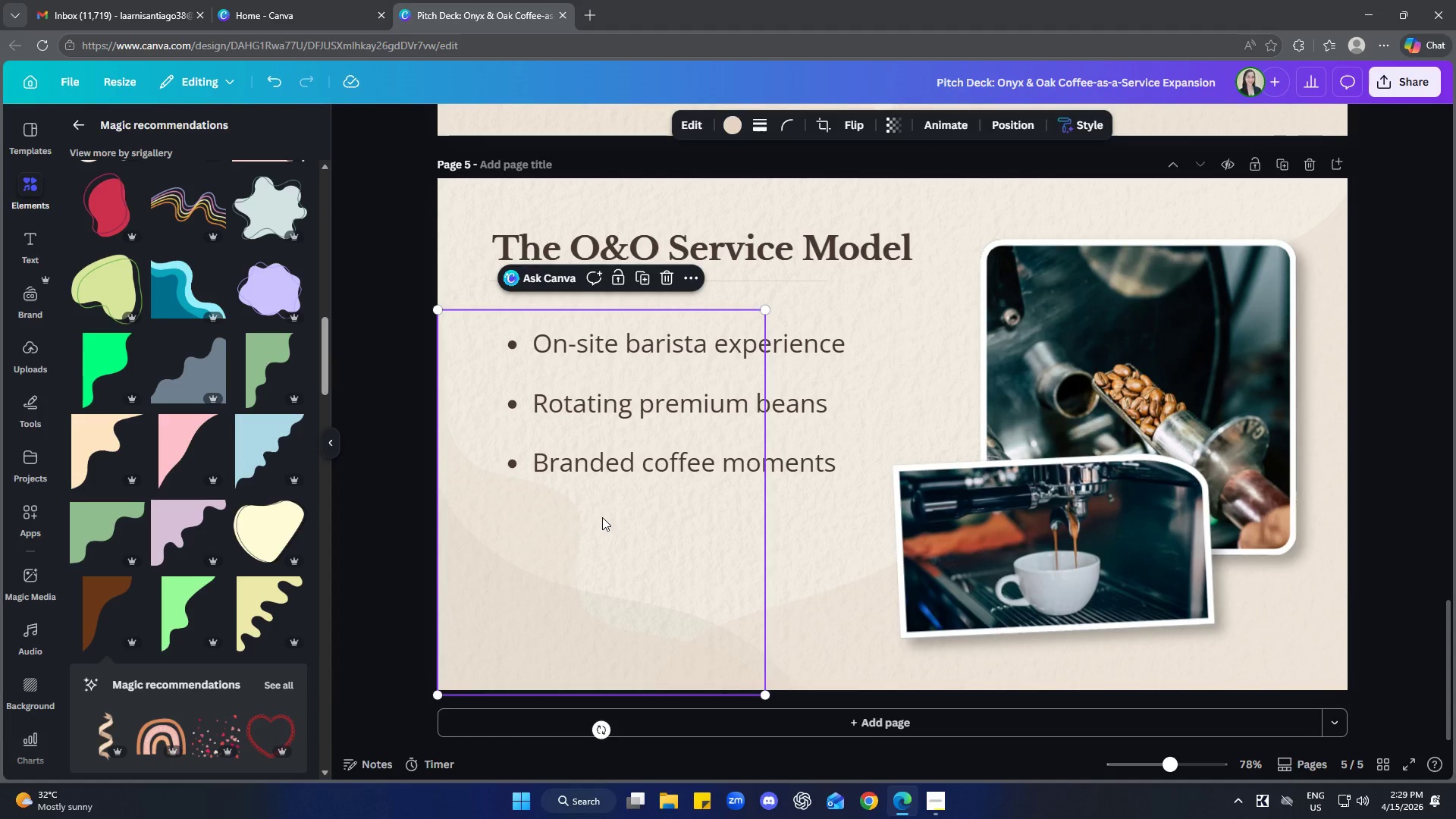 
key(Delete)
 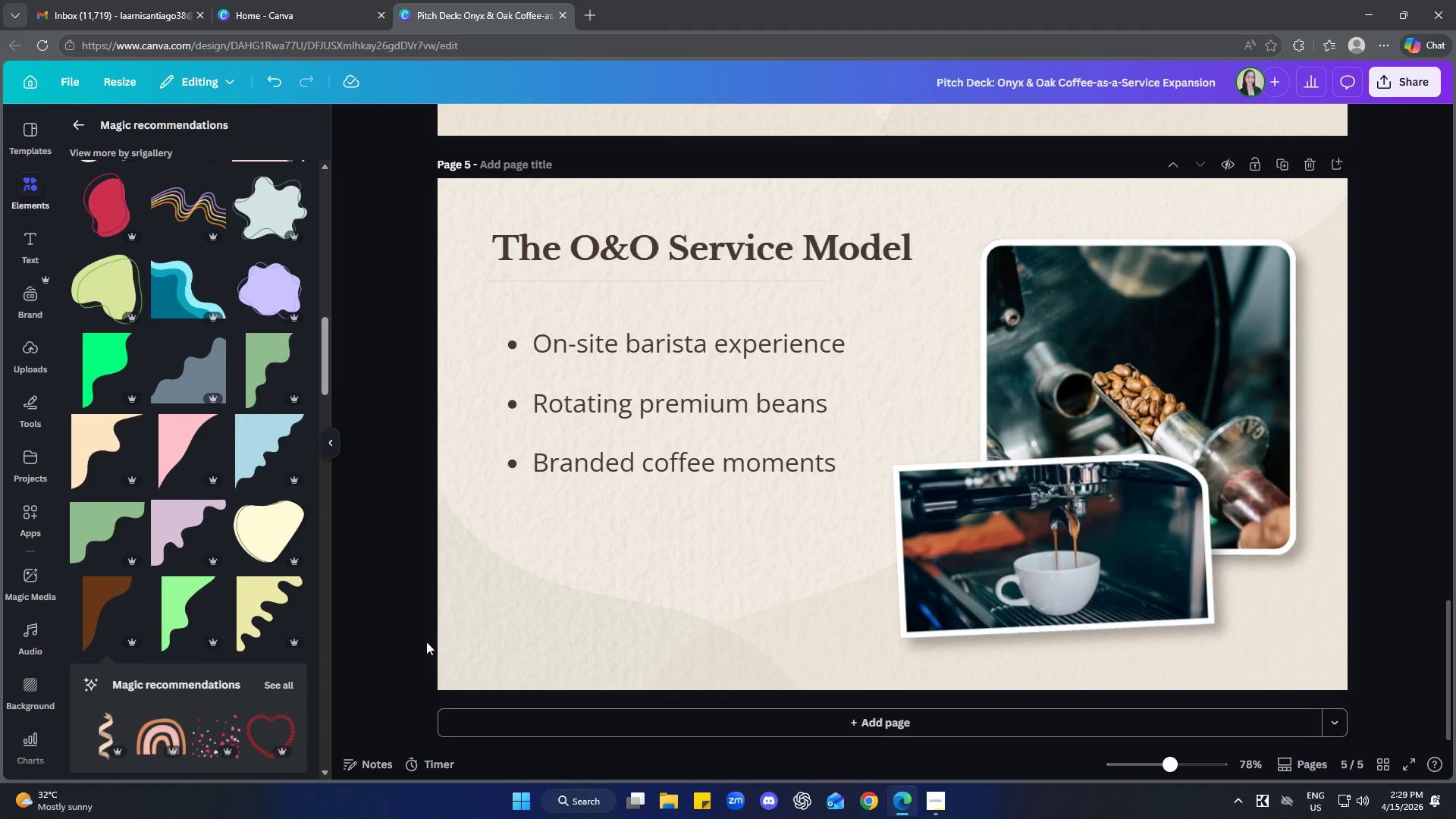 
scroll: coordinate [255, 495], scroll_direction: down, amount: 3.0
 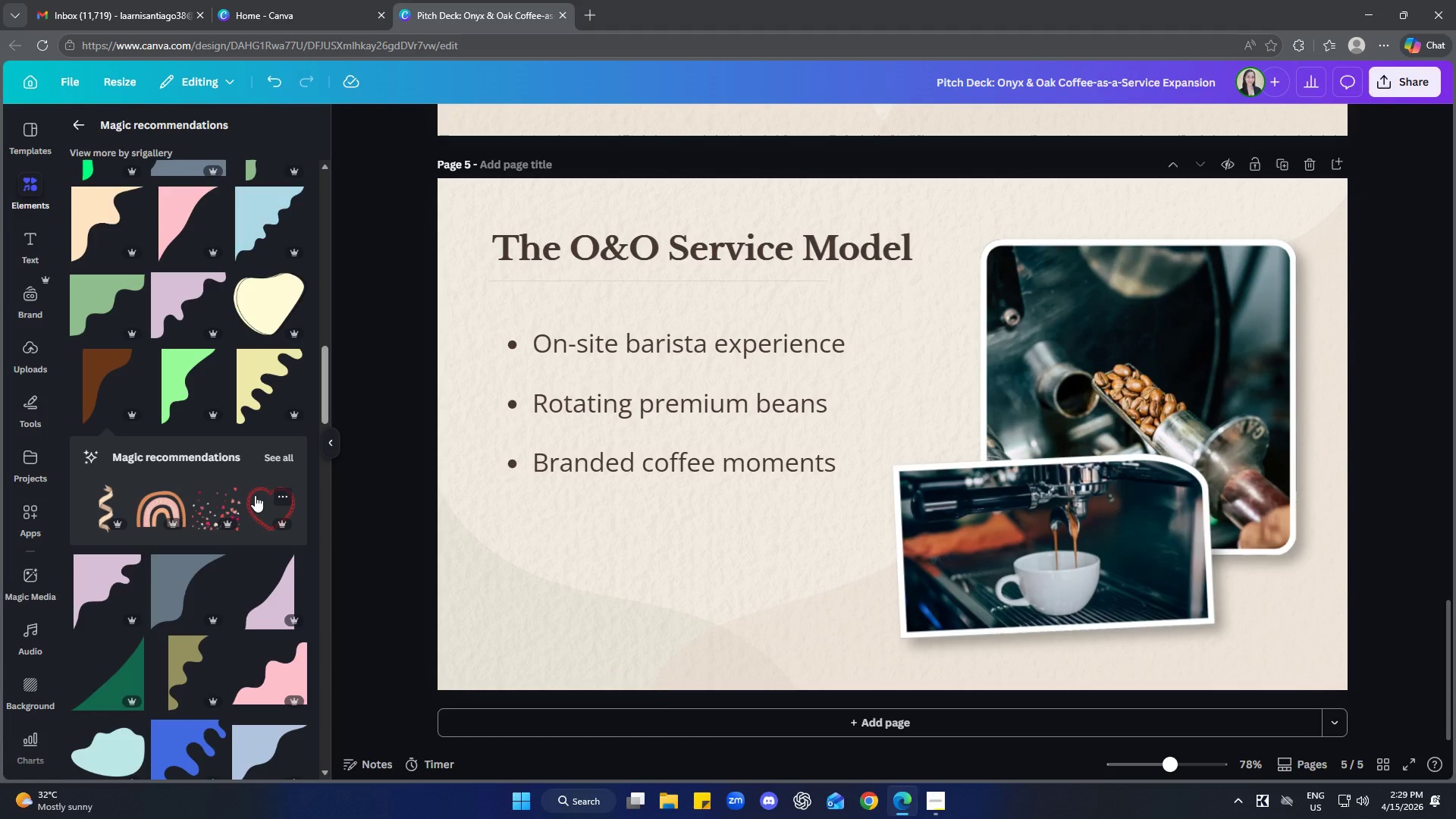 
left_click([269, 621])
 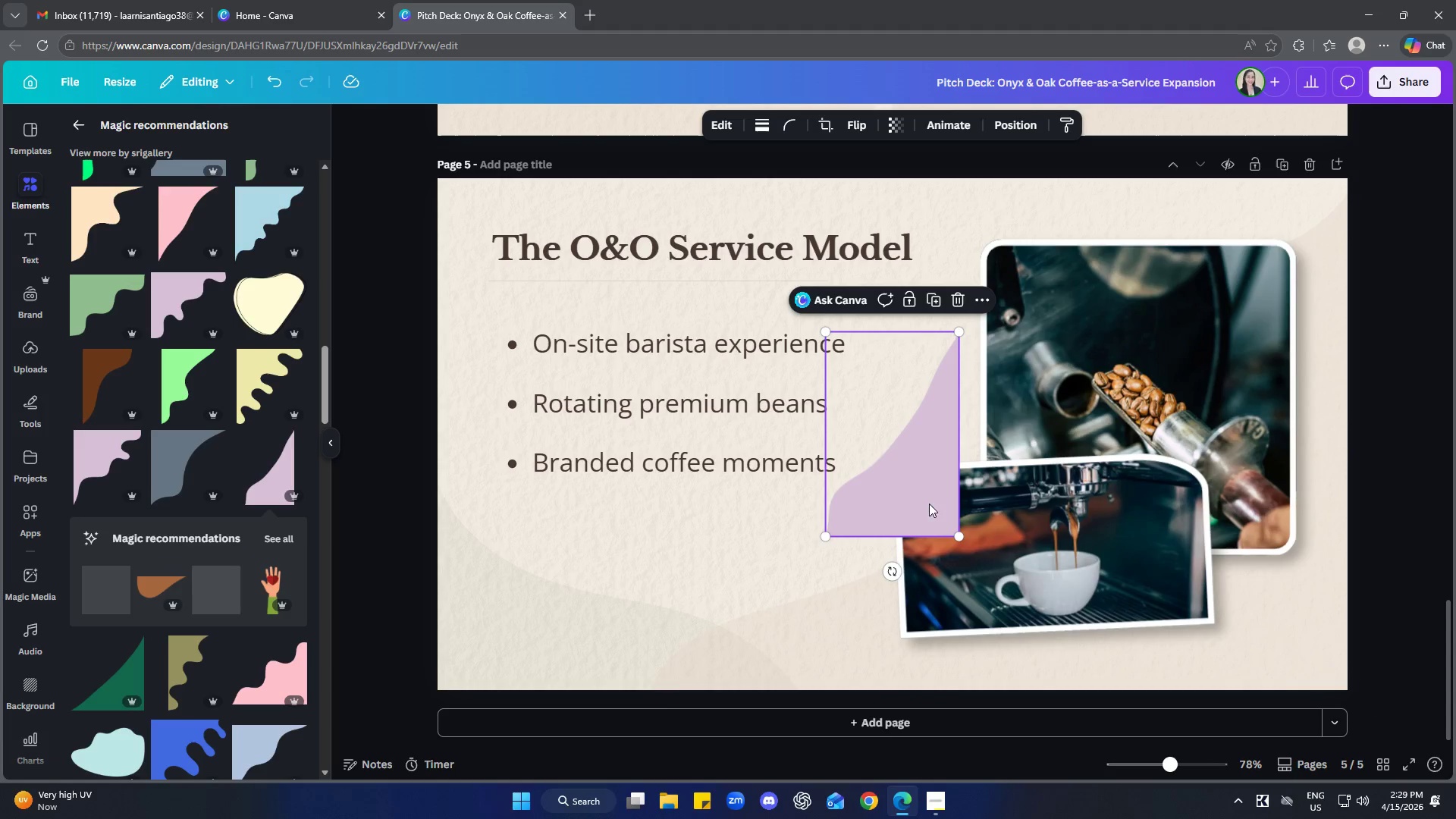 
left_click_drag(start_coordinate=[918, 490], to_coordinate=[1311, 641])
 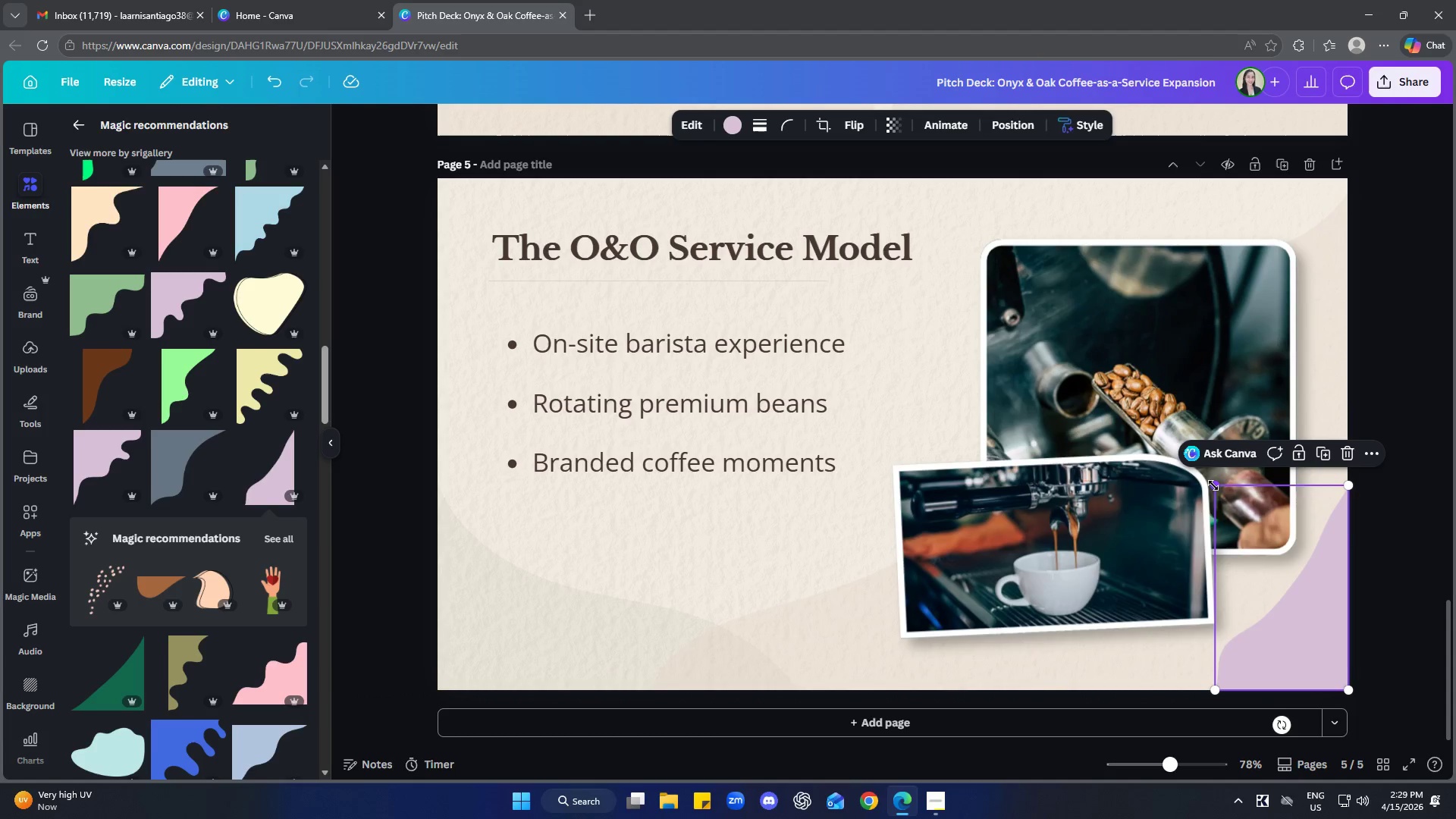 
left_click_drag(start_coordinate=[1213, 485], to_coordinate=[974, 431])
 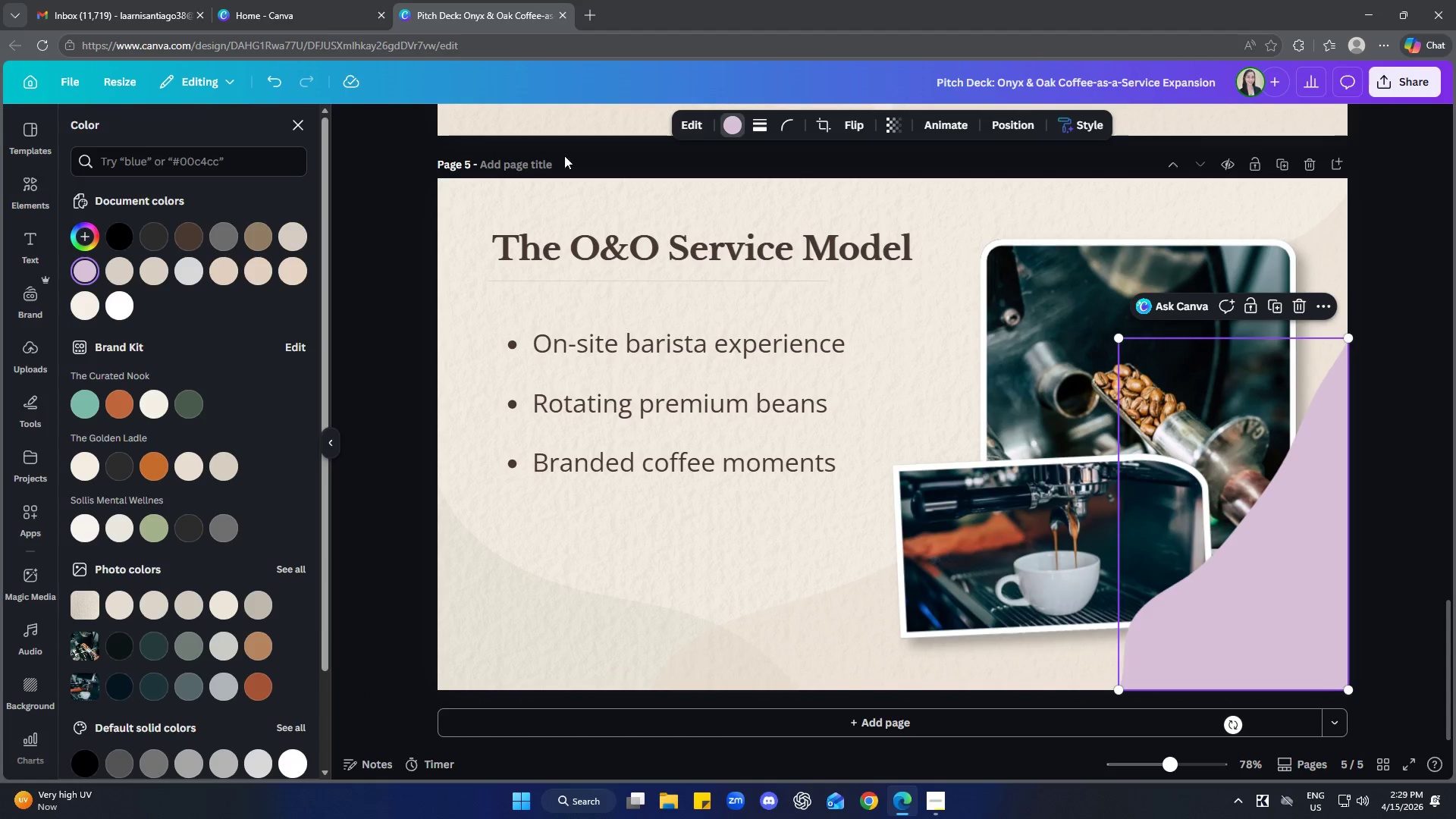 
left_click([290, 273])
 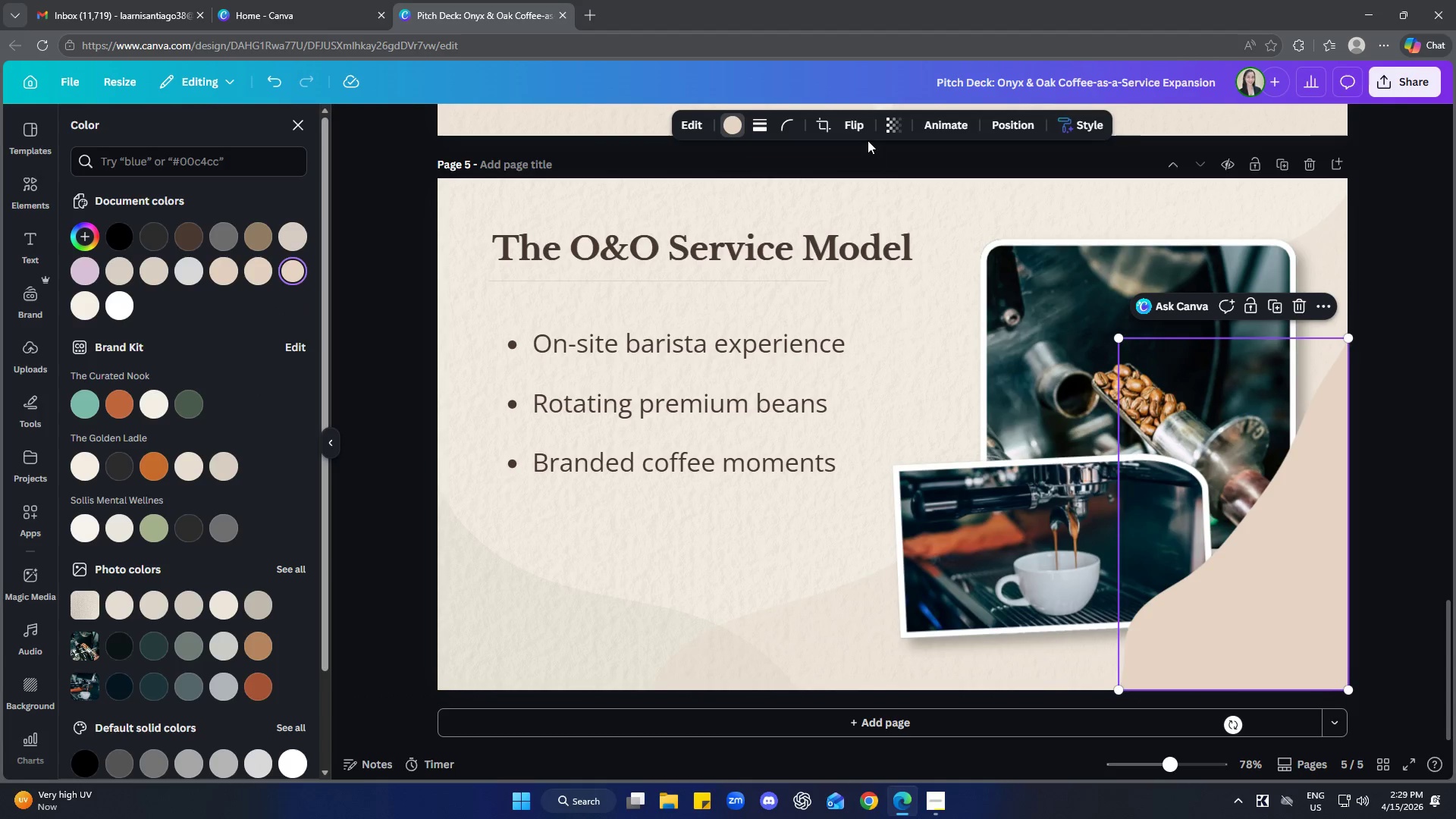 
left_click([885, 120])
 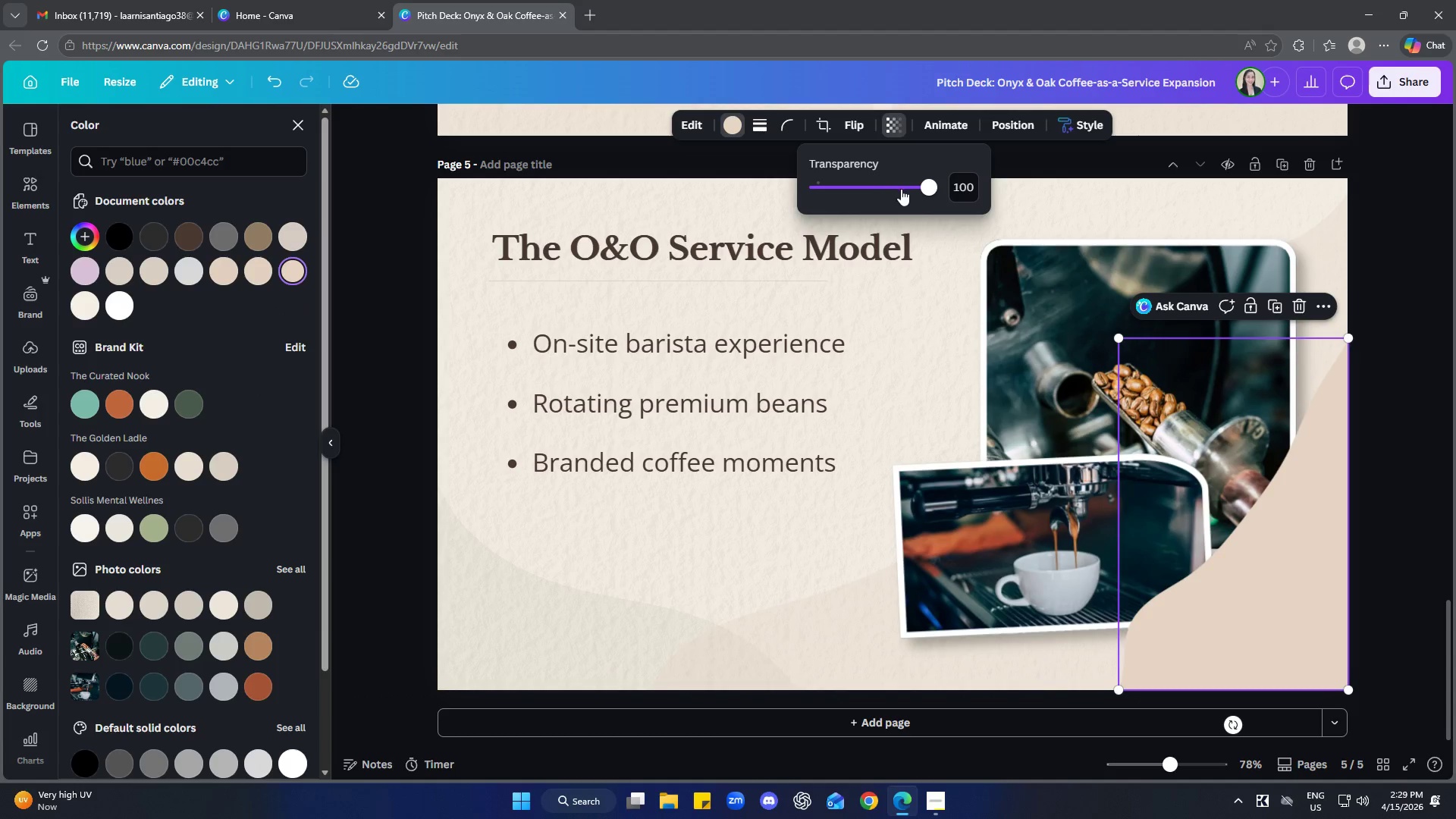 
left_click_drag(start_coordinate=[919, 190], to_coordinate=[867, 180])
 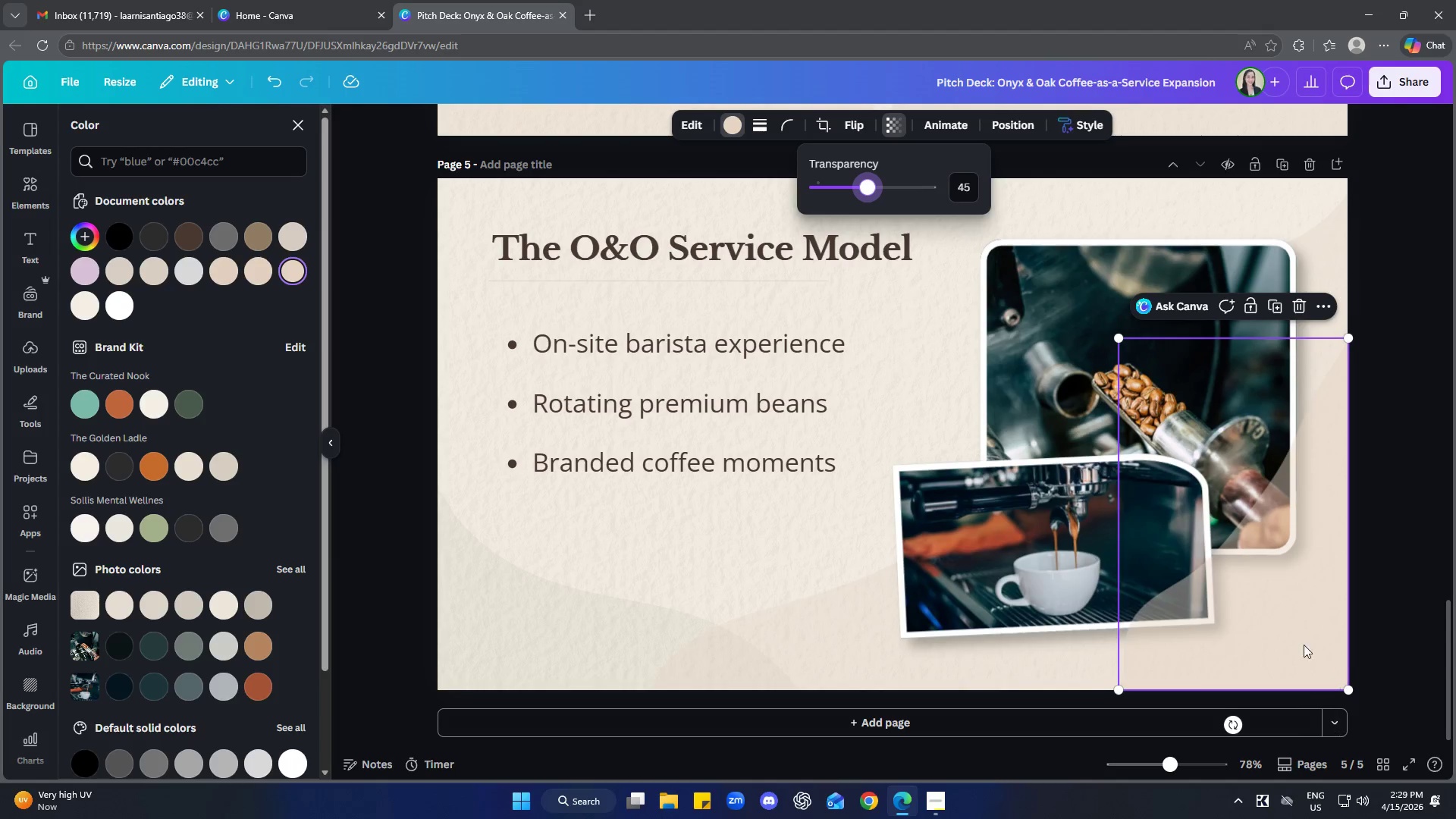 
right_click([1293, 632])
 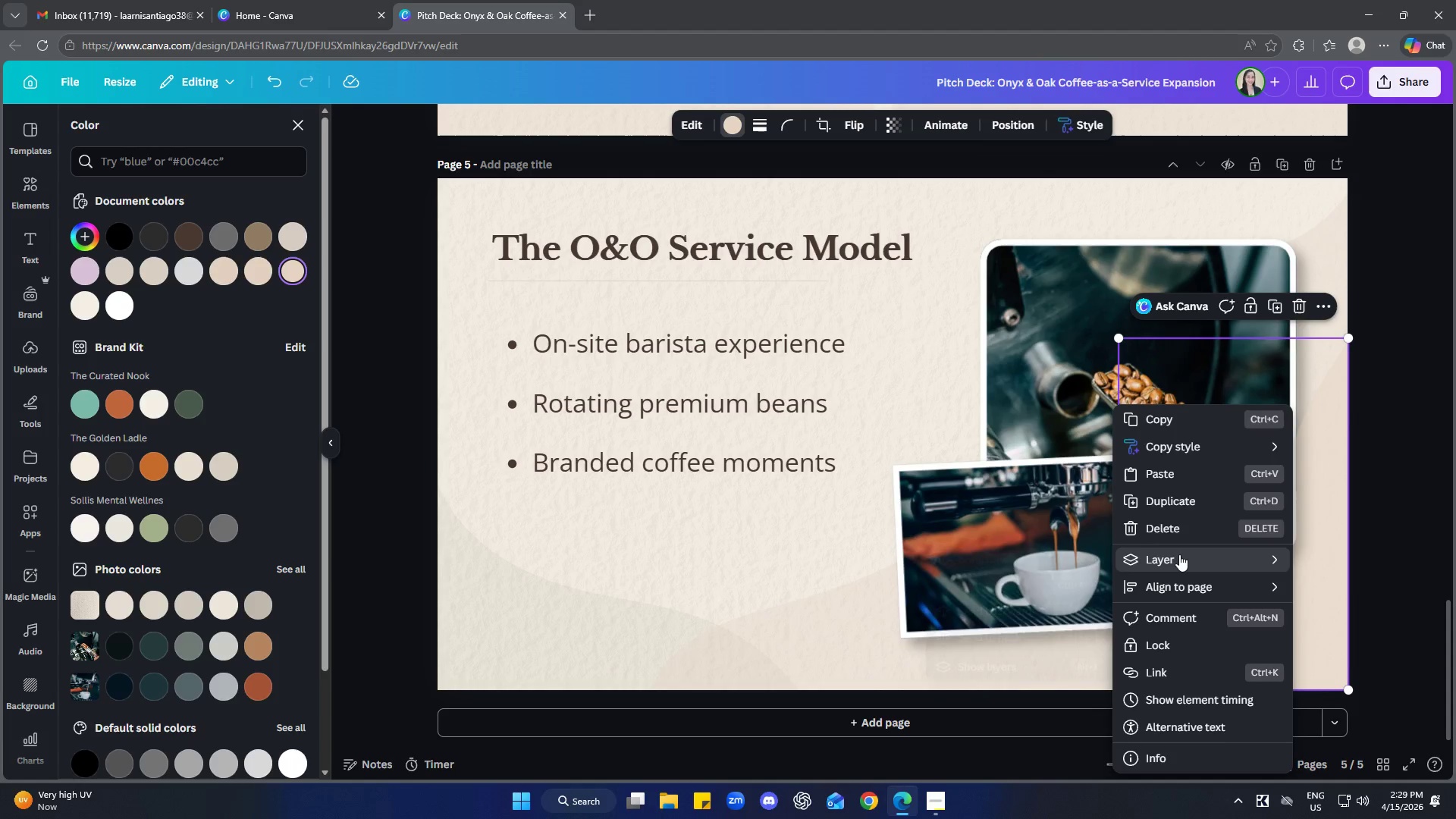 
left_click([1011, 638])
 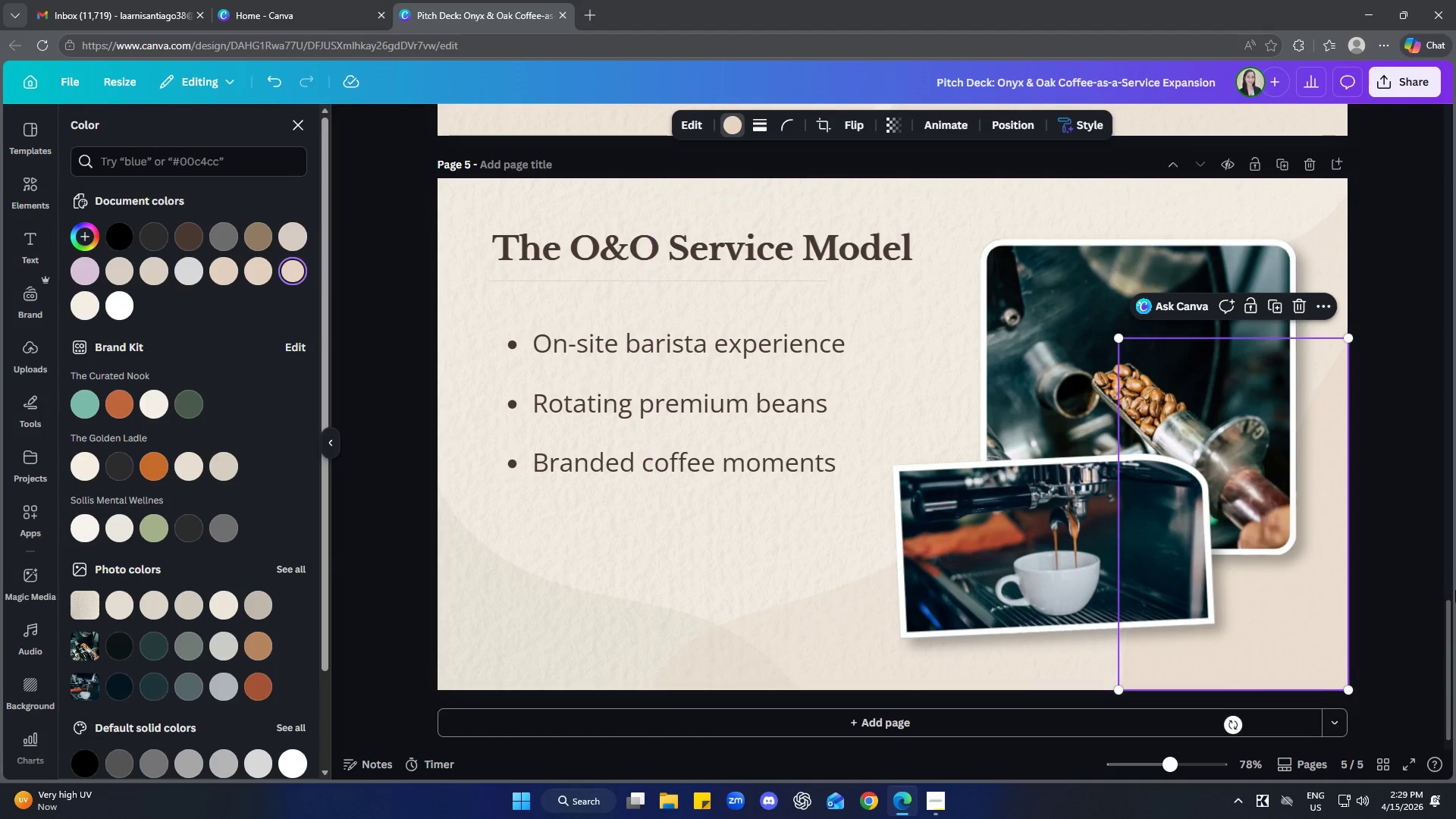 
left_click([1455, 546])
 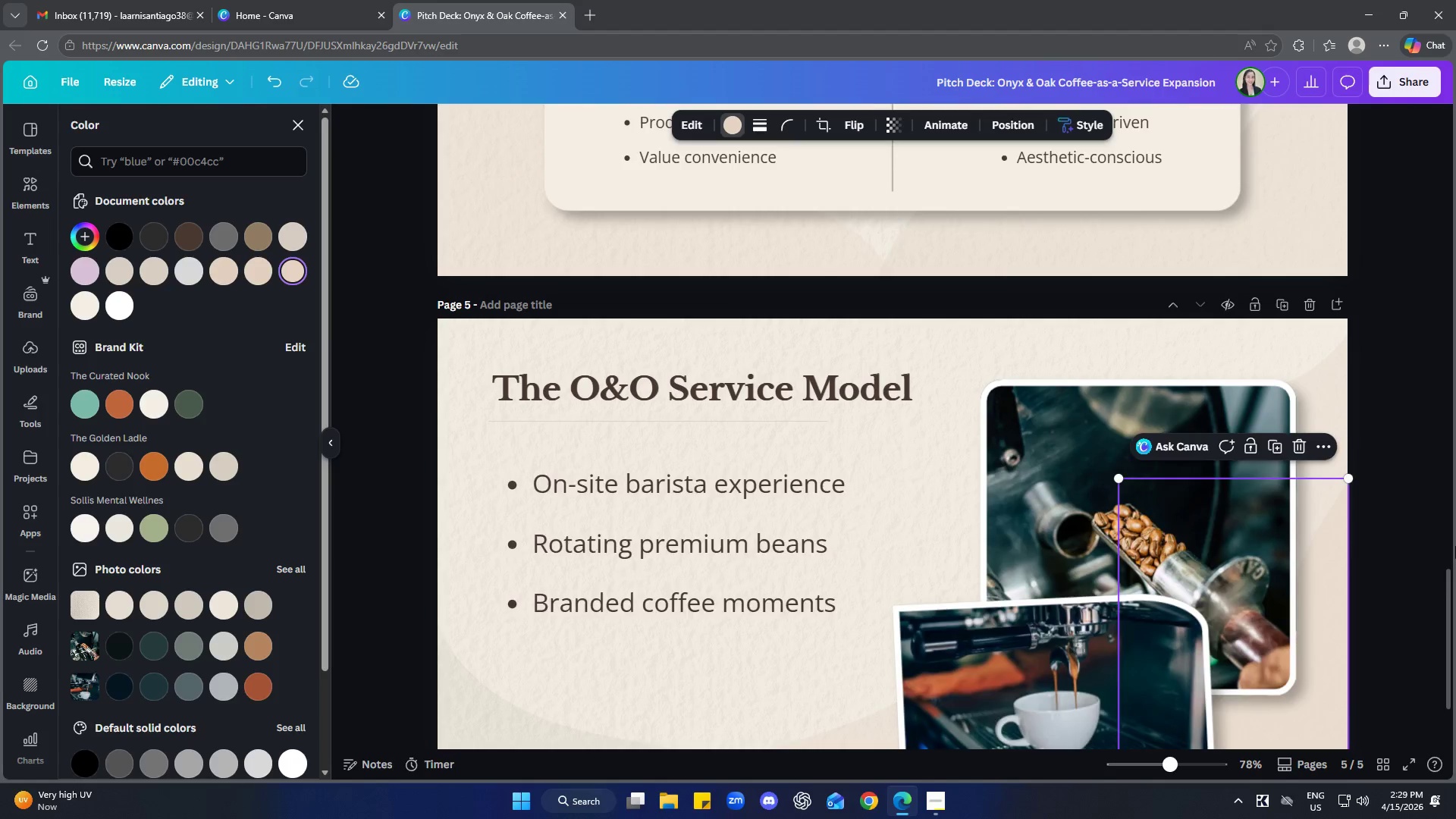 
left_click([1319, 584])
 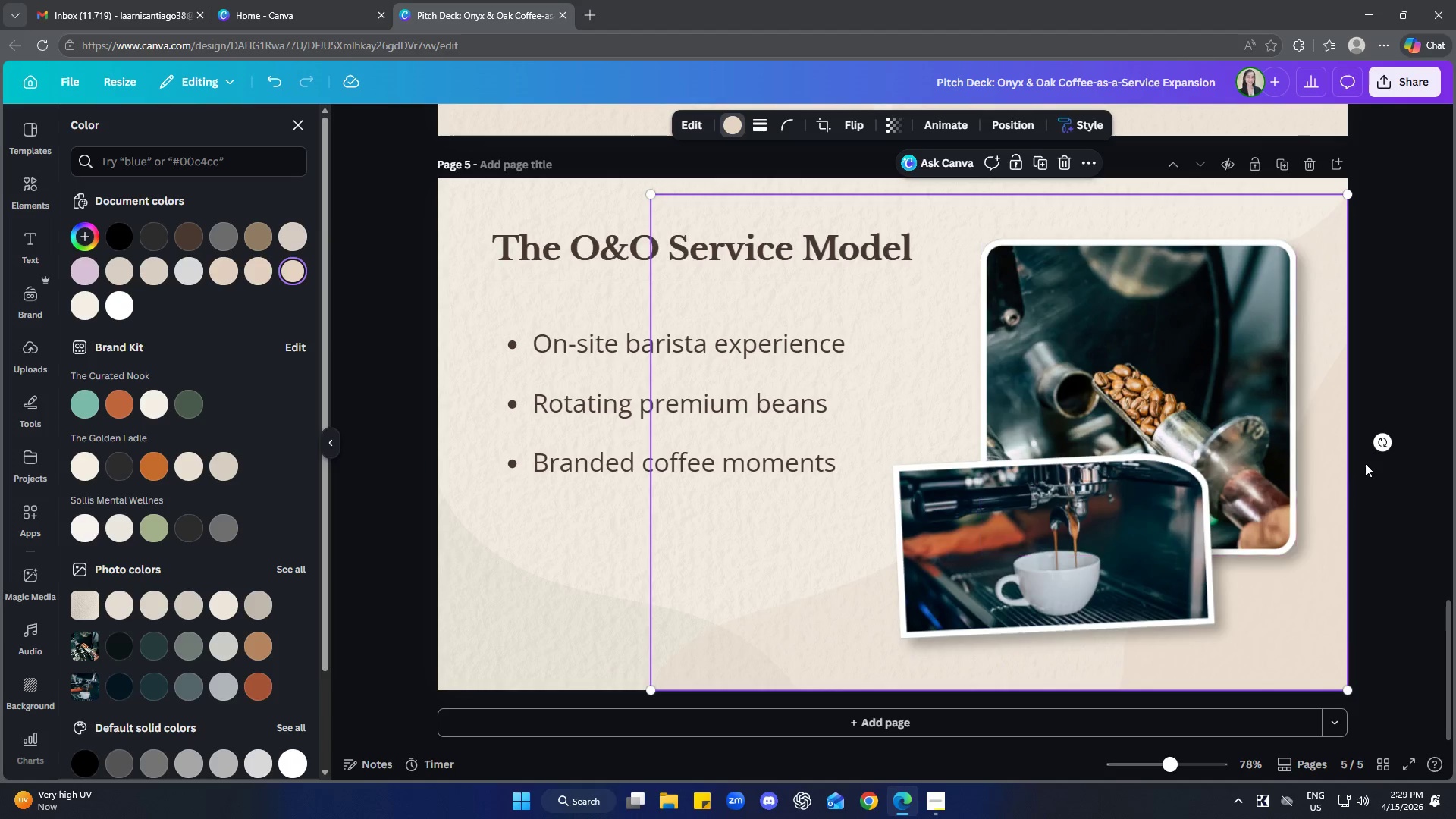 
scroll: coordinate [1455, 546], scroll_direction: down, amount: 3.0
 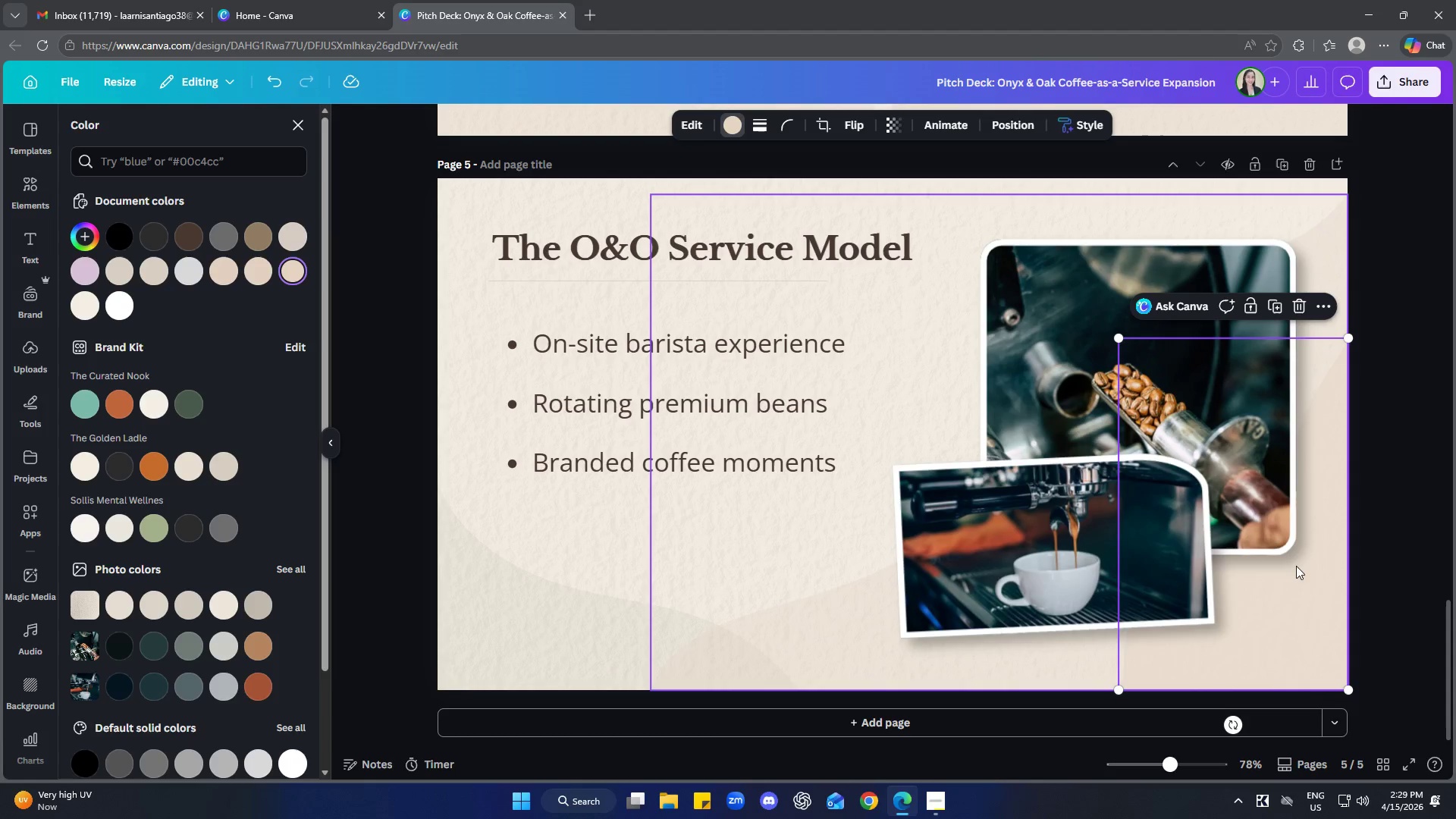 
left_click([1327, 425])
 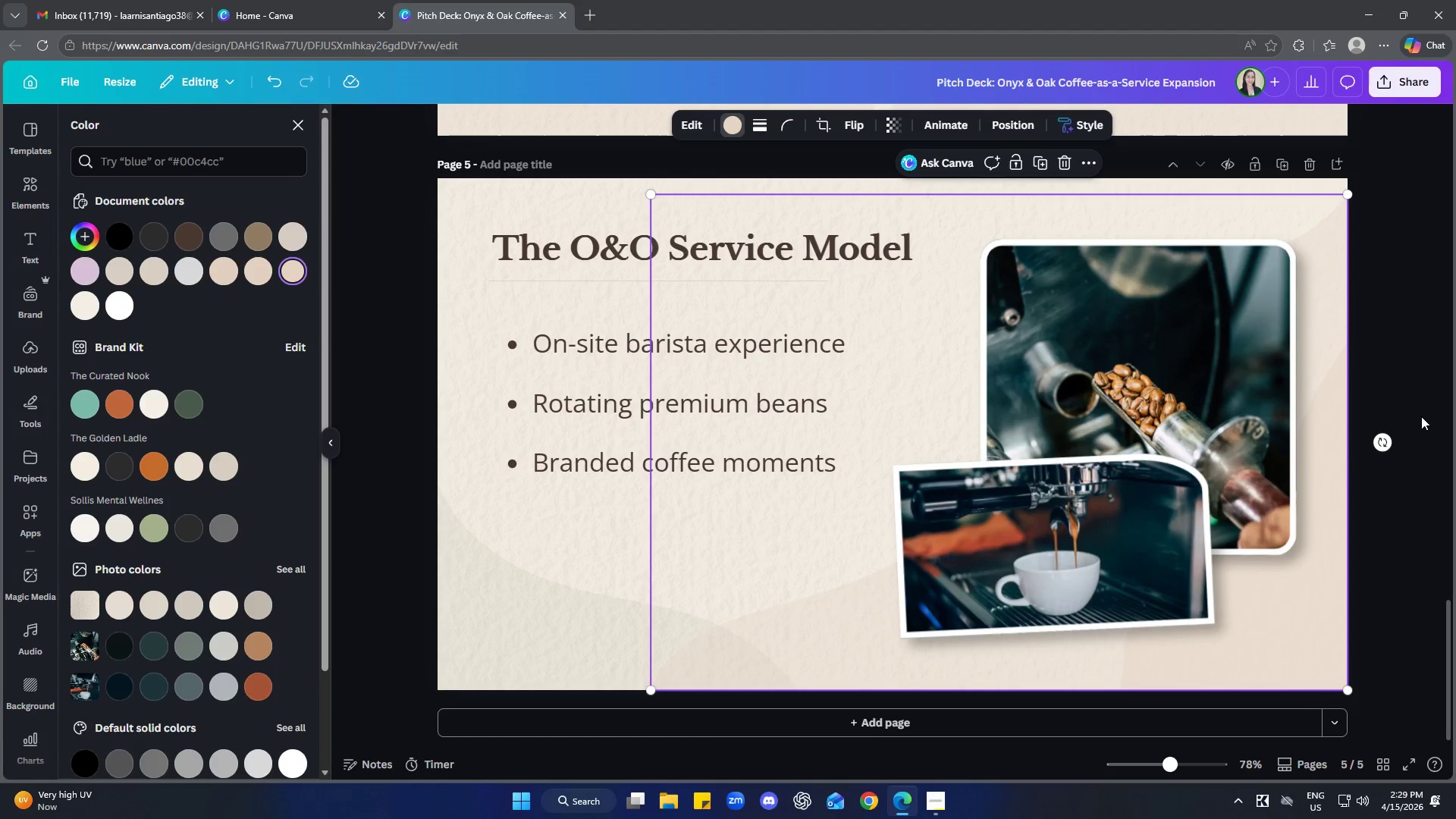 
left_click([1429, 391])
 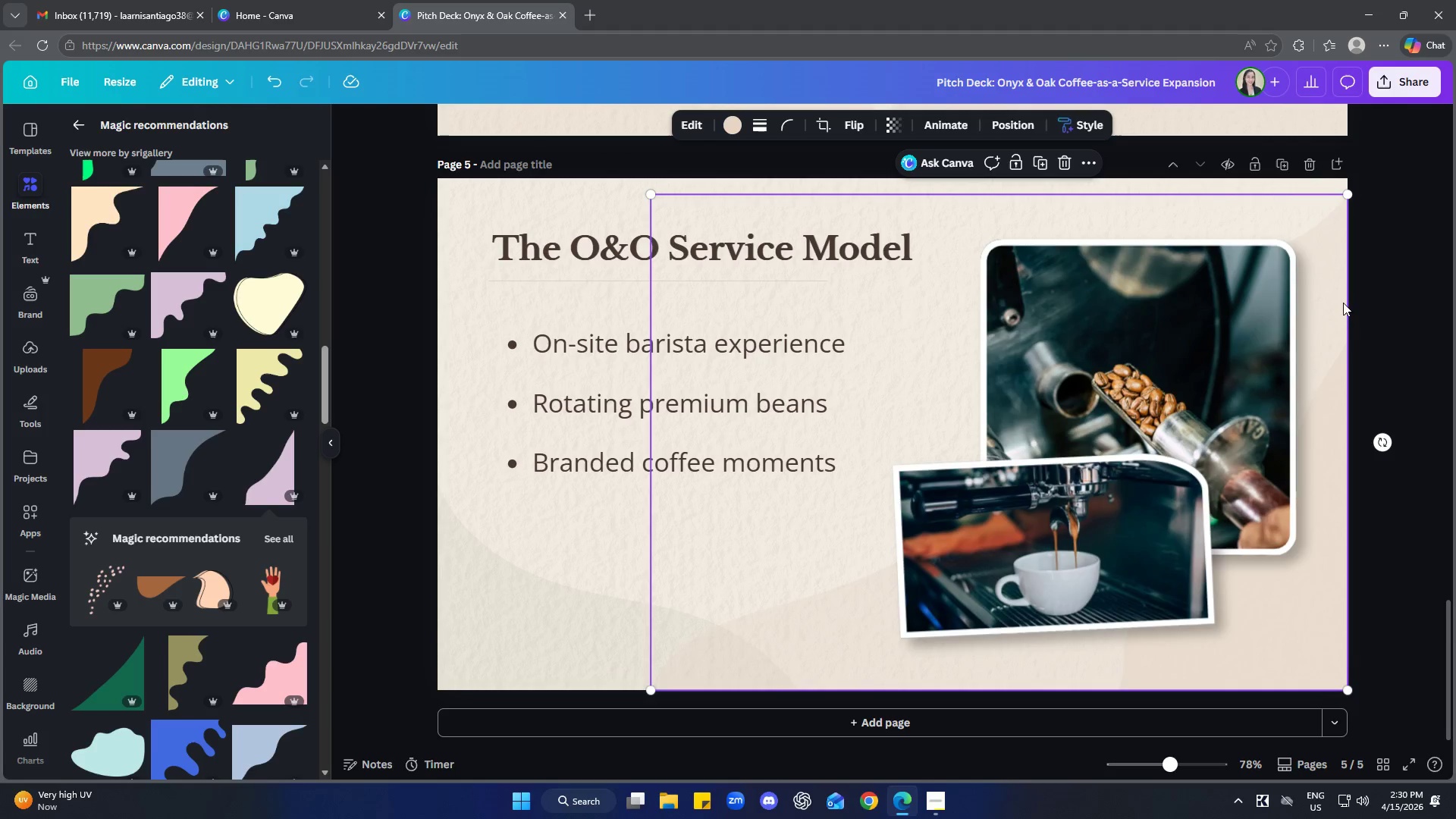 
right_click([1314, 285])
 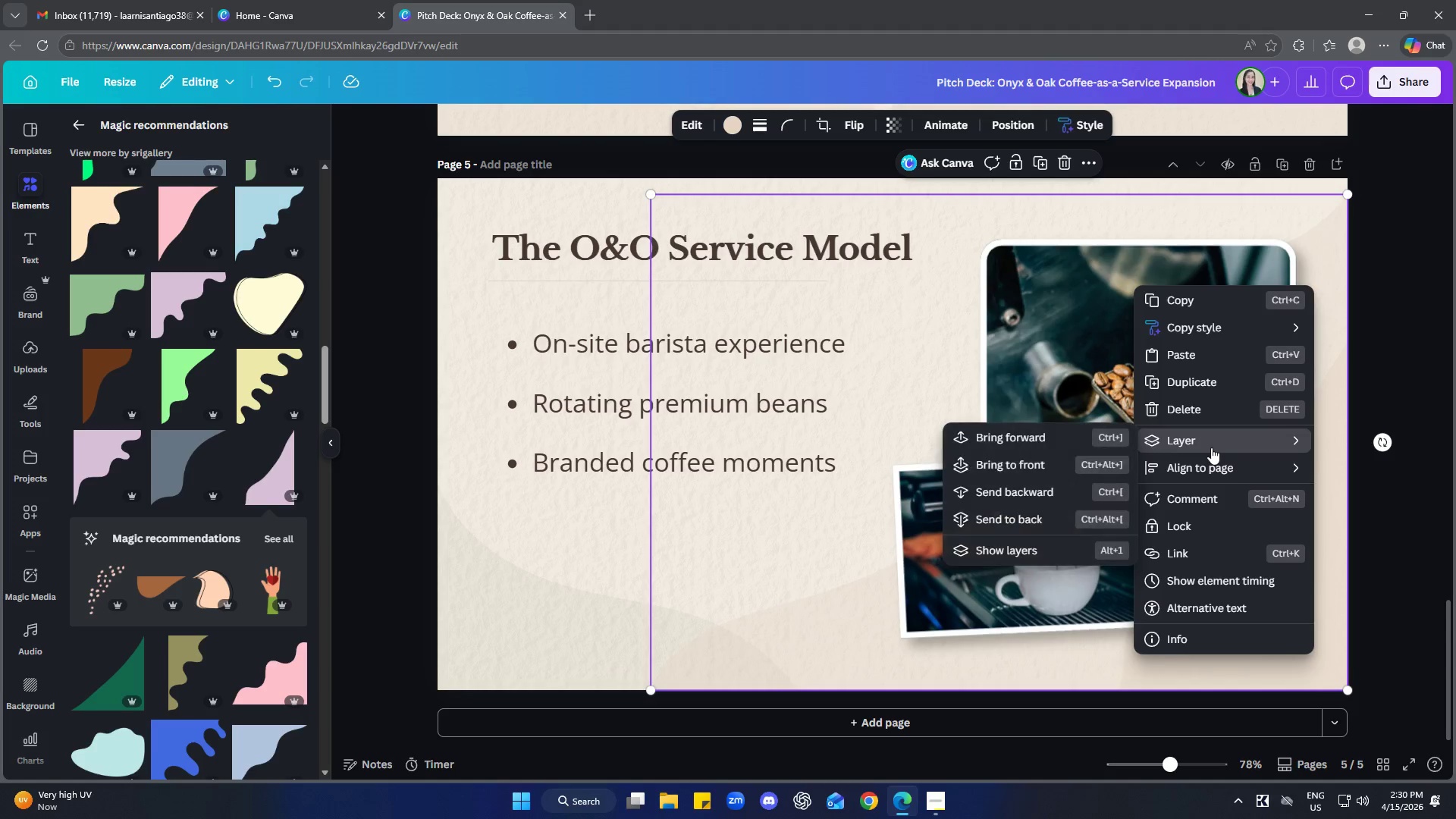 
left_click([1017, 517])
 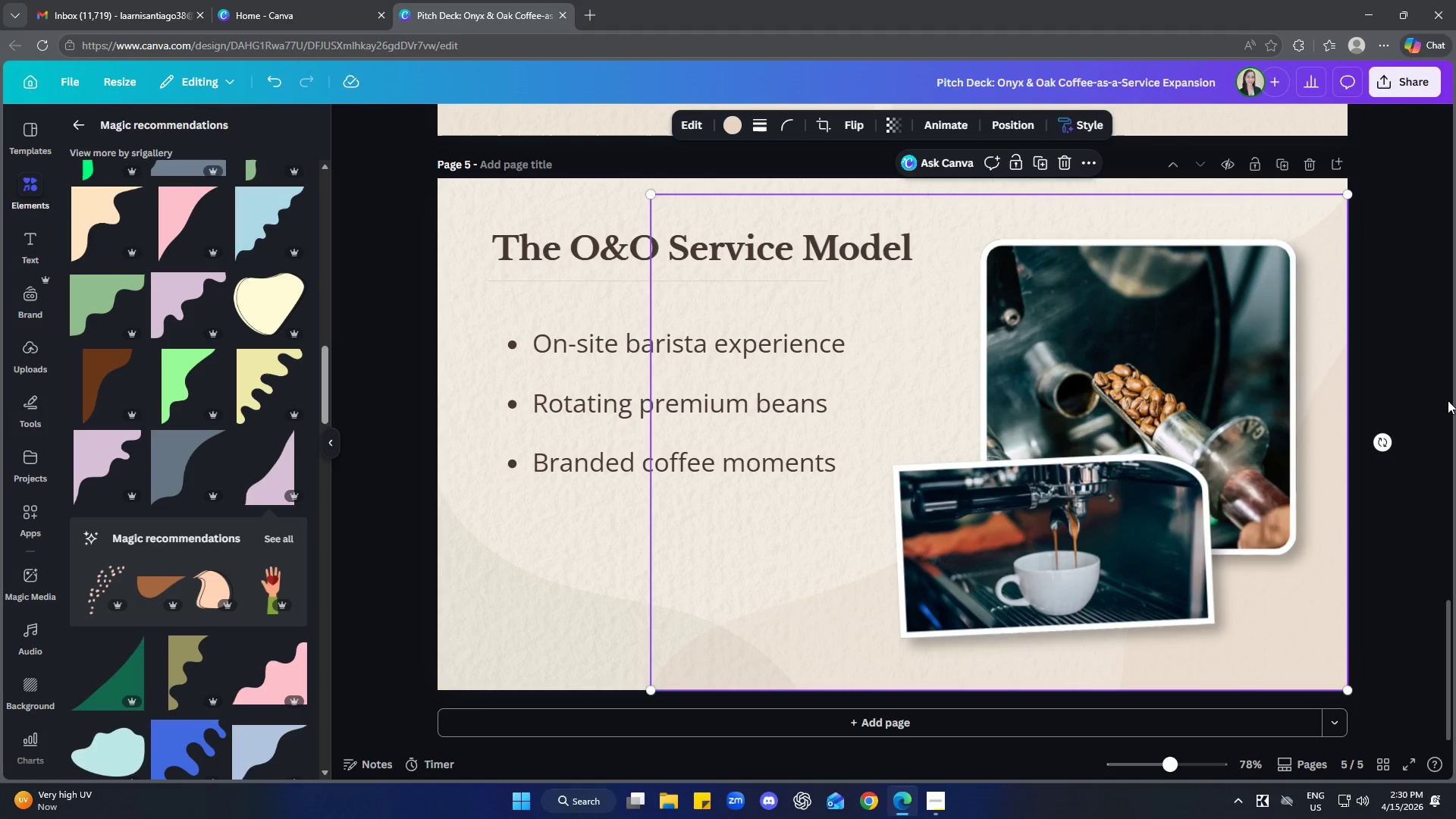 
left_click([1450, 303])
 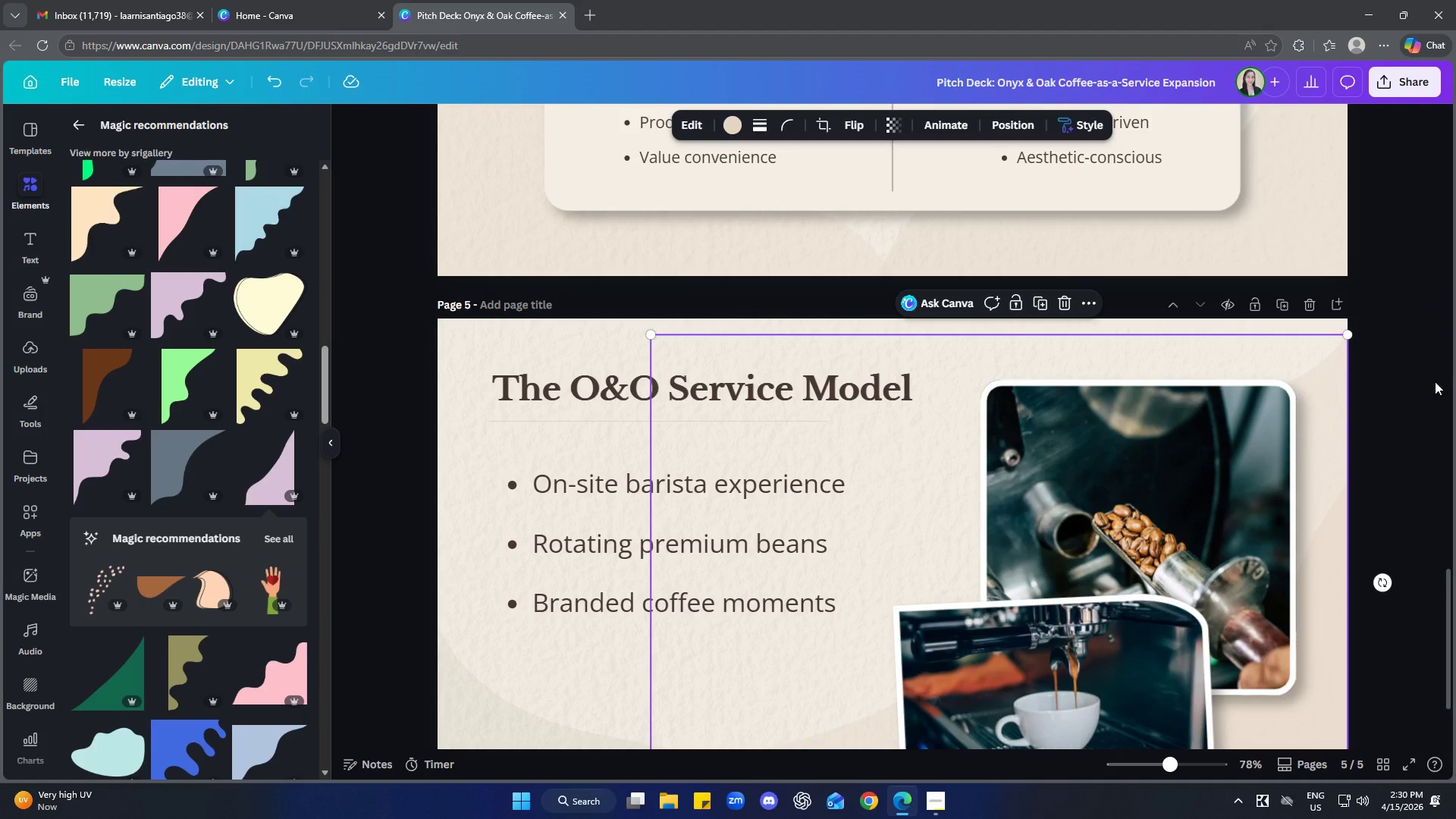 
left_click([1436, 382])
 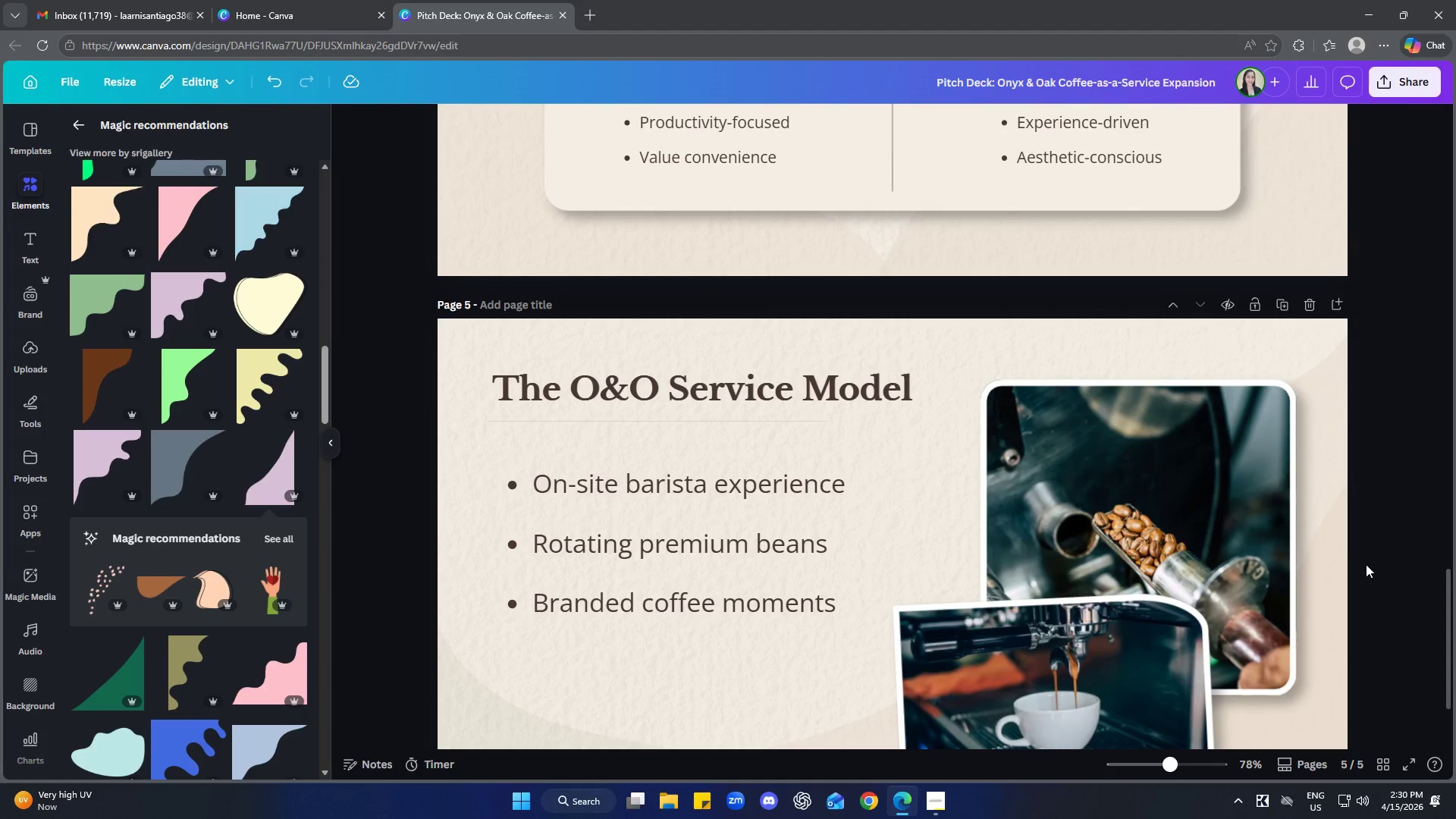 
left_click([1327, 559])
 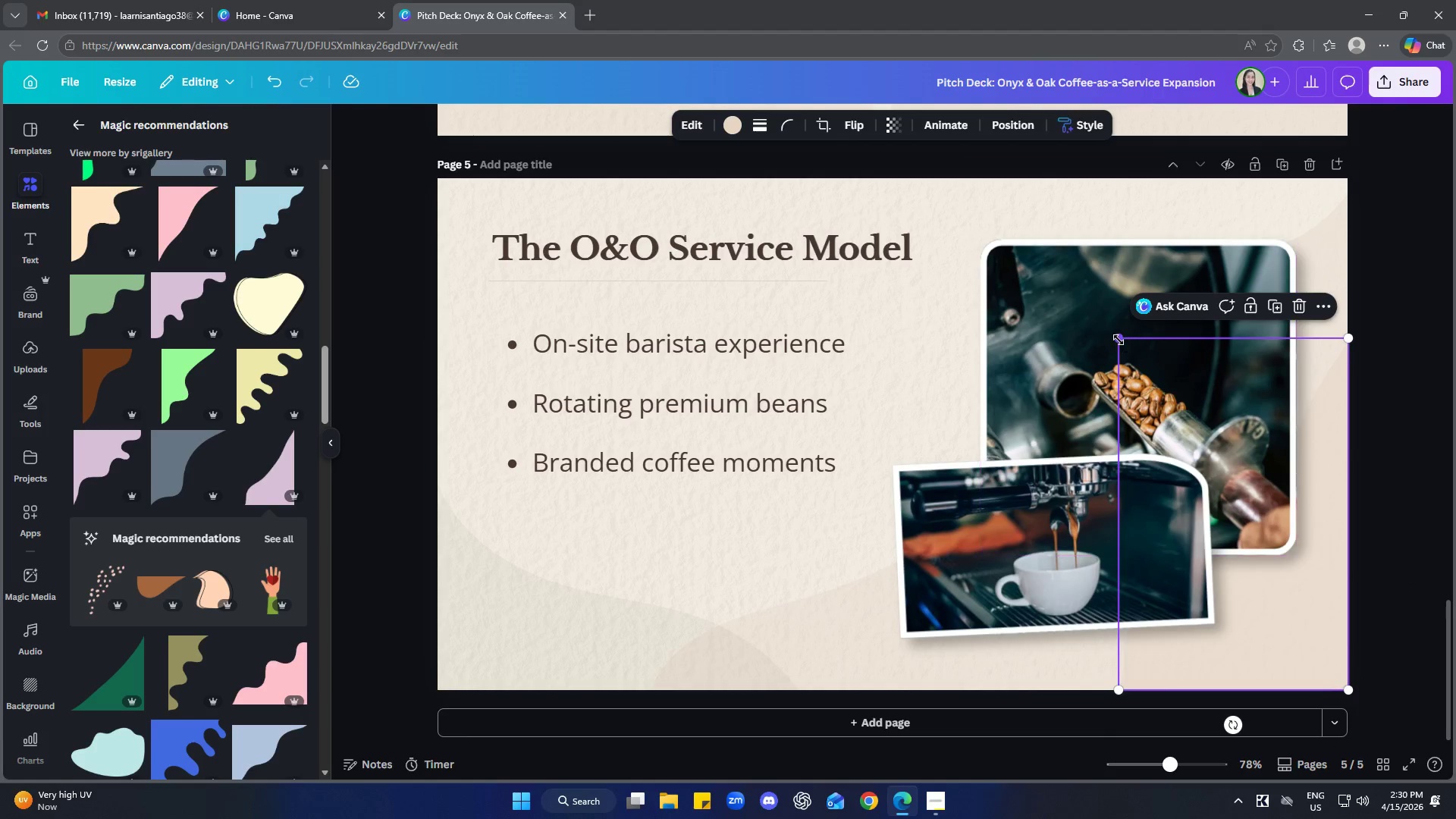 
scroll: coordinate [1376, 544], scroll_direction: down, amount: 3.0
 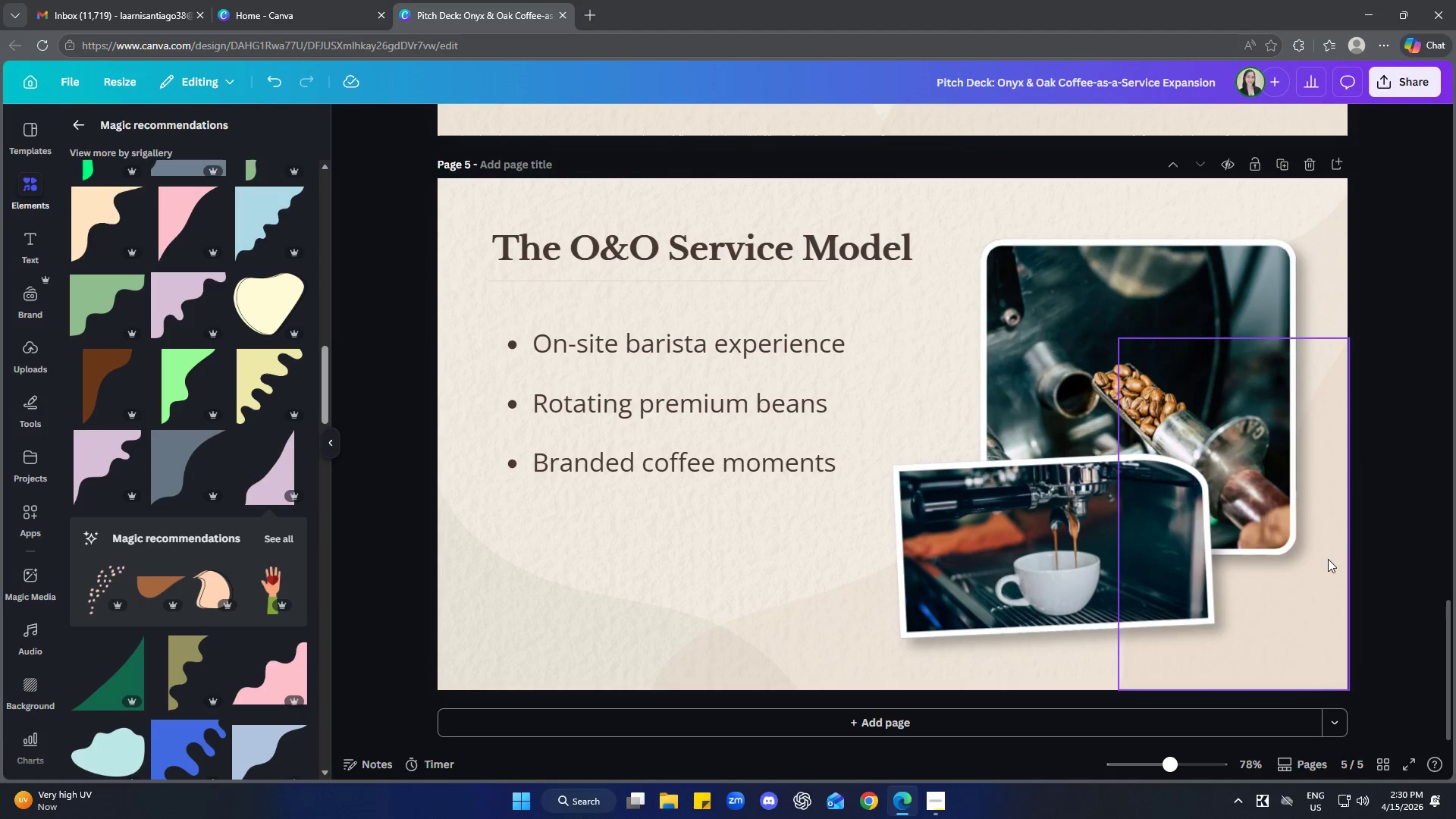 
left_click_drag(start_coordinate=[1119, 338], to_coordinate=[1043, 315])
 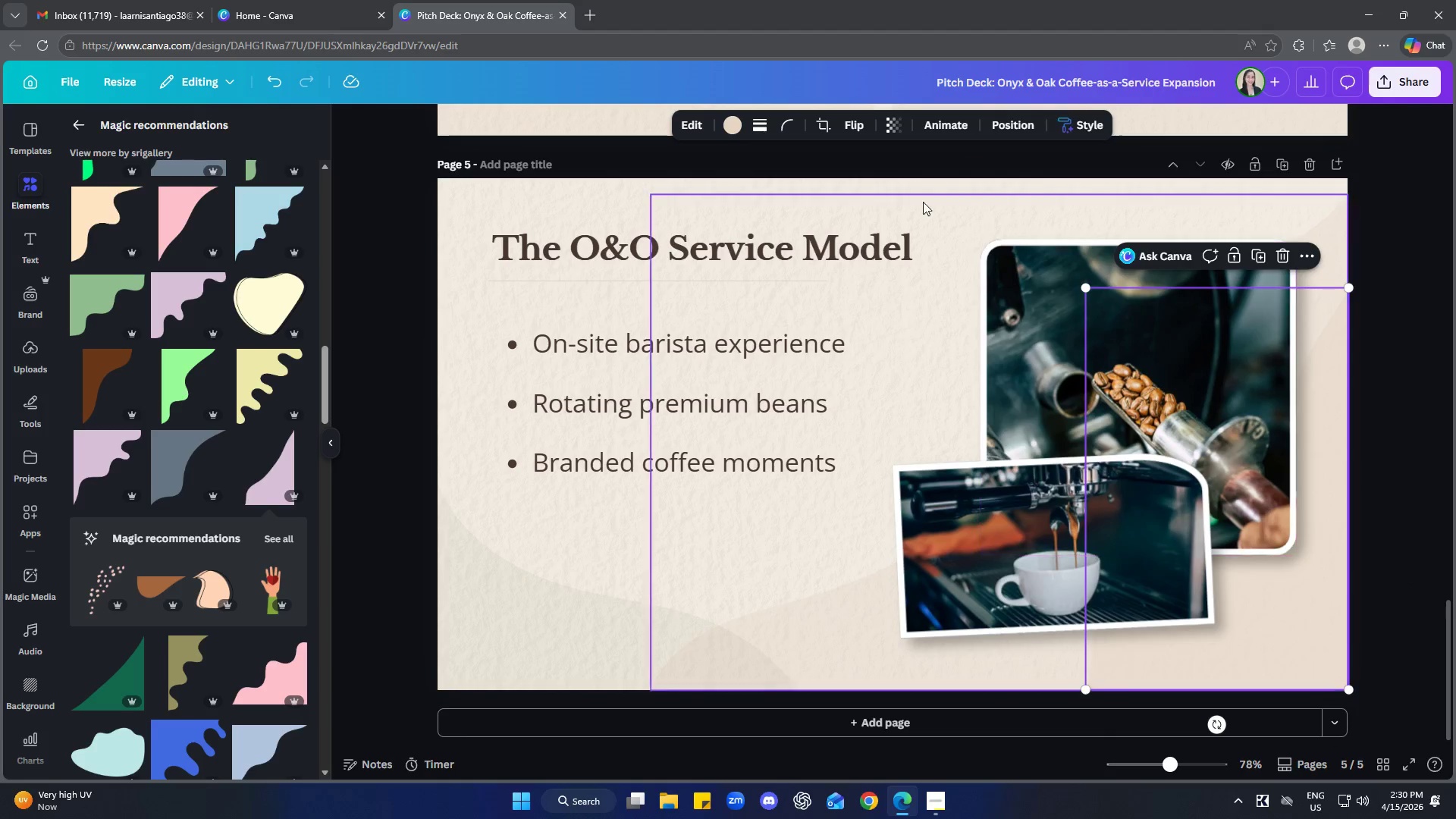 
left_click([894, 124])
 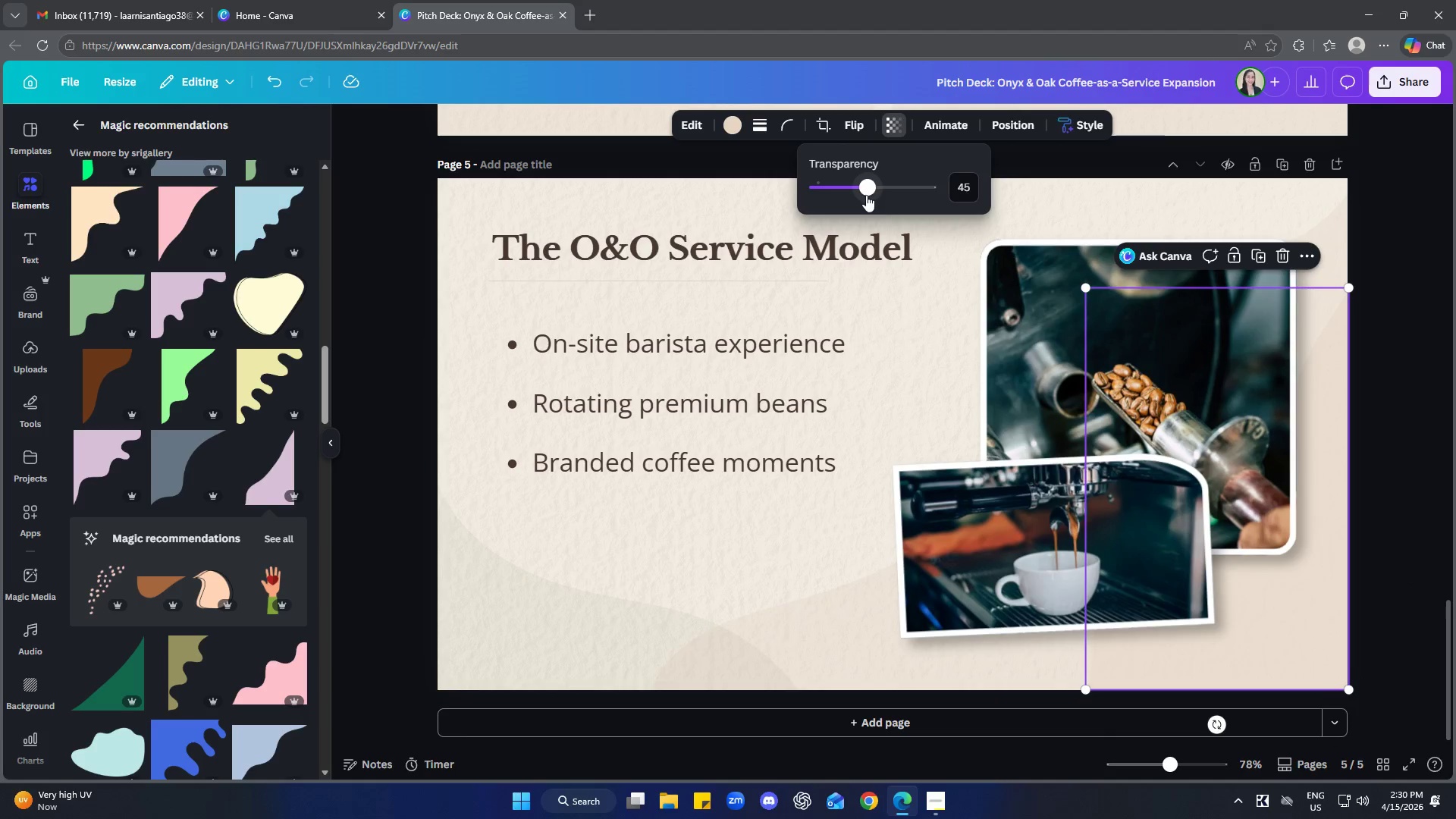 
left_click_drag(start_coordinate=[866, 188], to_coordinate=[883, 187])
 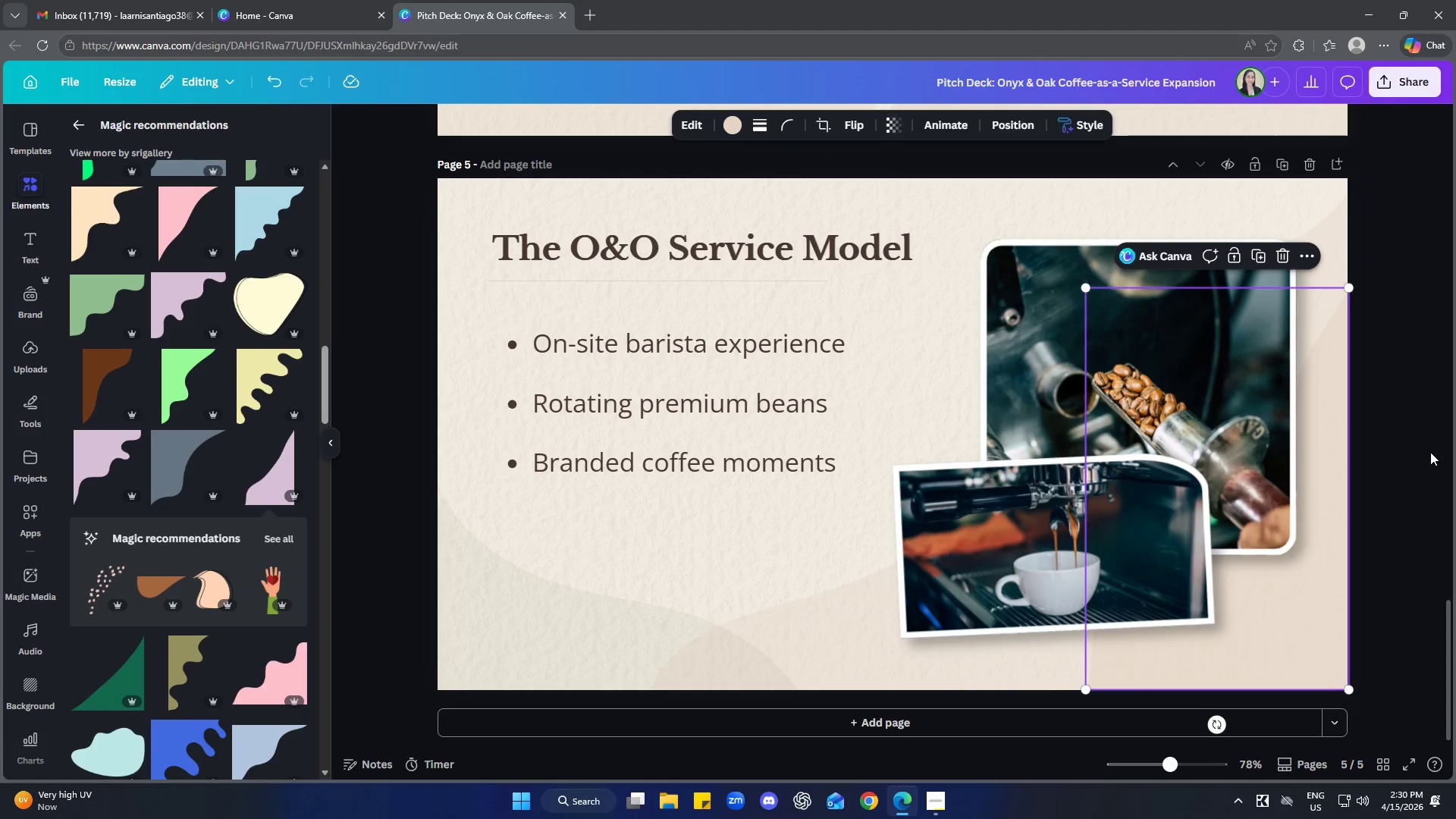 
double_click([1430, 448])
 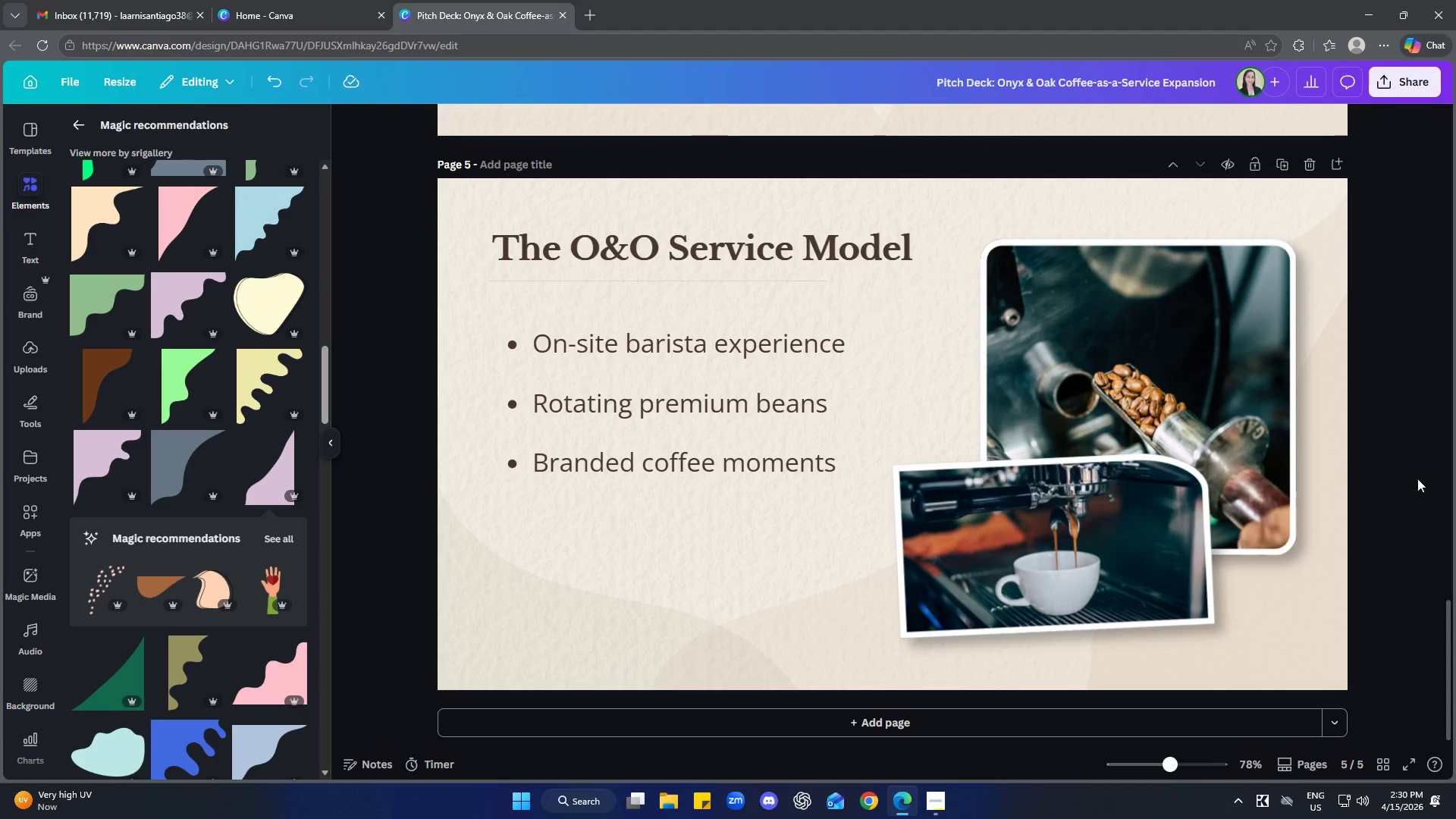 
left_click_drag(start_coordinate=[1304, 636], to_coordinate=[1341, 719])
 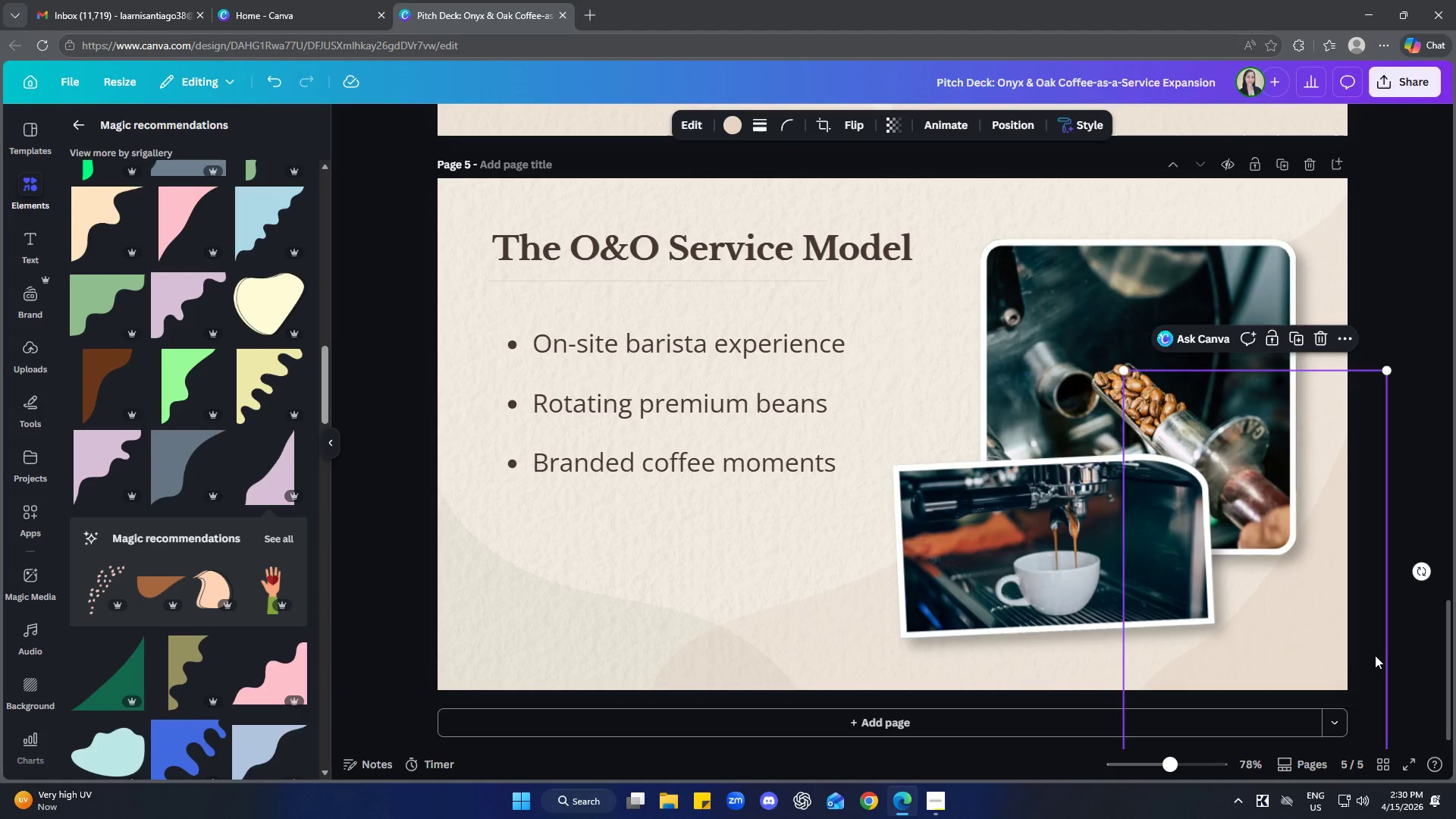 
scroll: coordinate [1414, 481], scroll_direction: down, amount: 3.0
 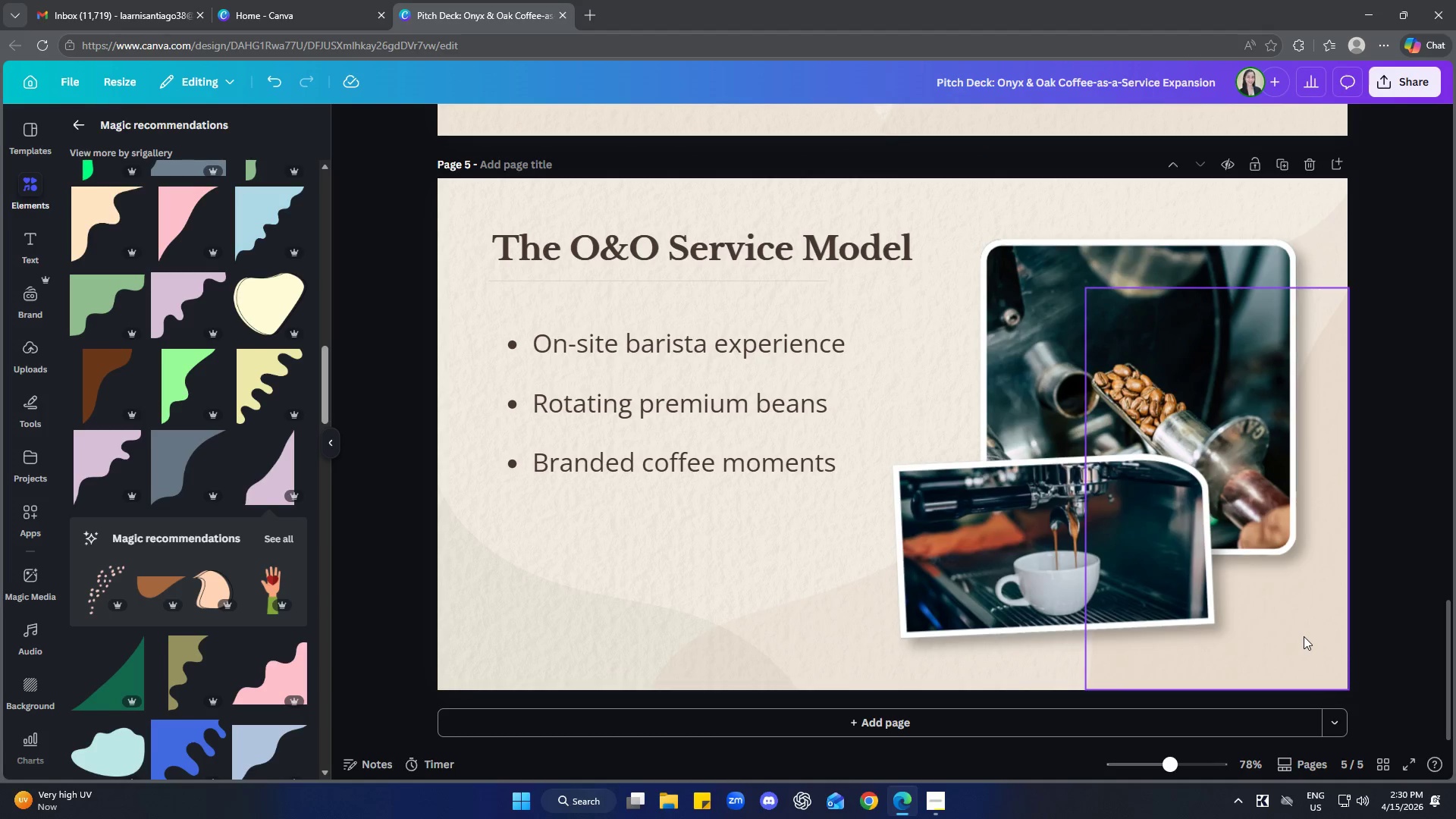 
left_click_drag(start_coordinate=[1385, 738], to_coordinate=[1394, 722])
 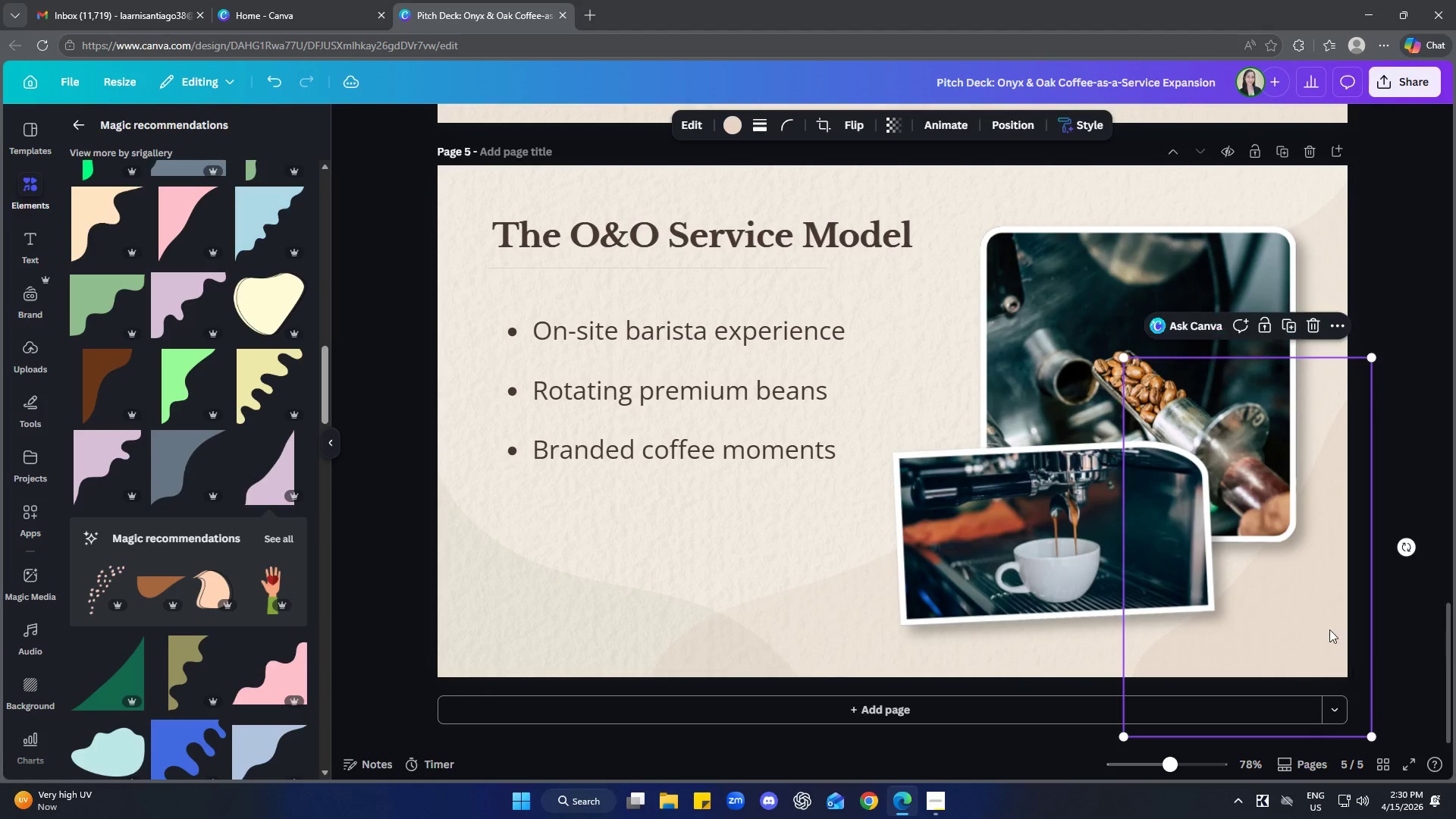 
scroll: coordinate [1375, 655], scroll_direction: down, amount: 3.0
 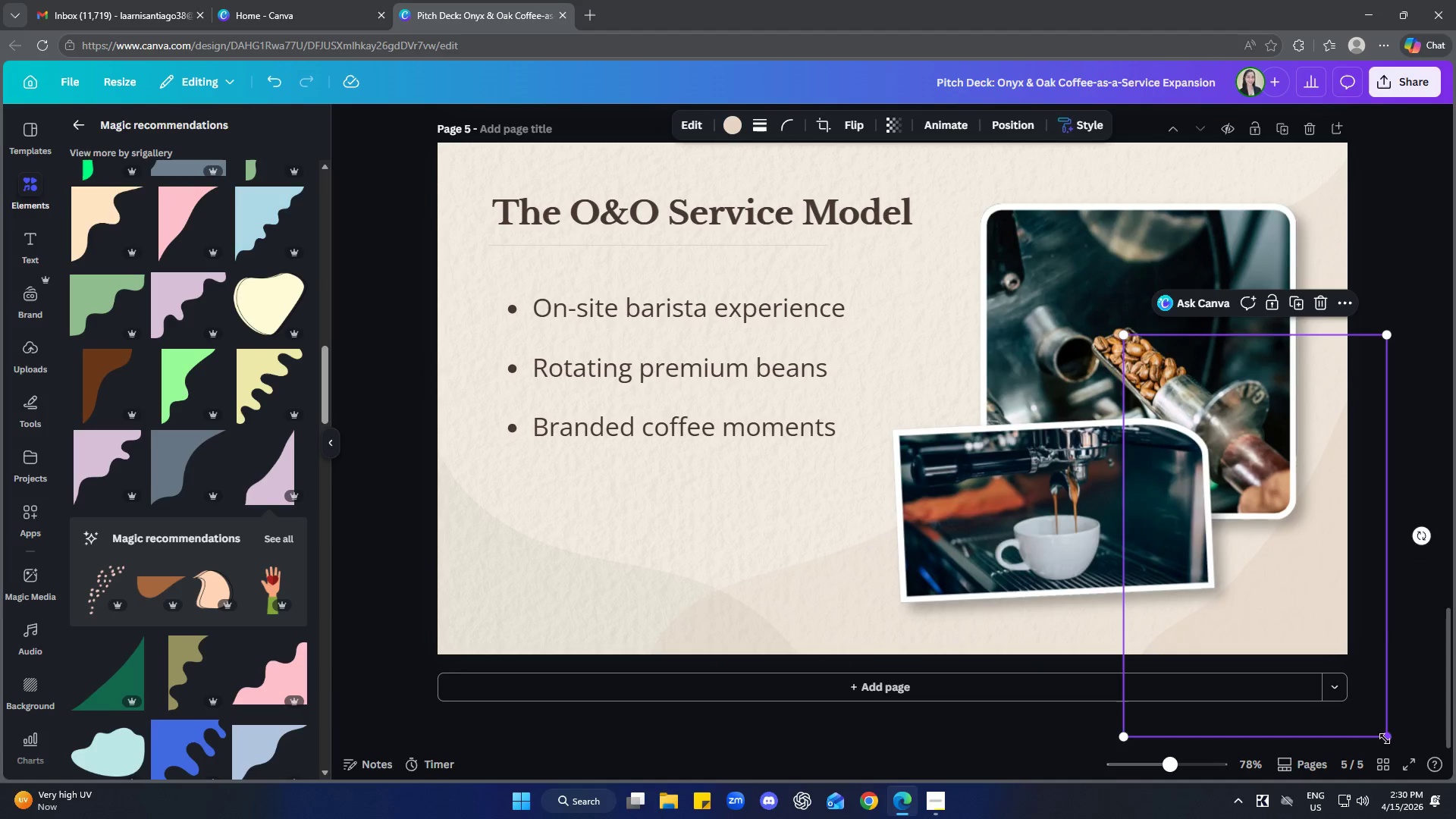 
left_click_drag(start_coordinate=[1331, 632], to_coordinate=[1331, 645])
 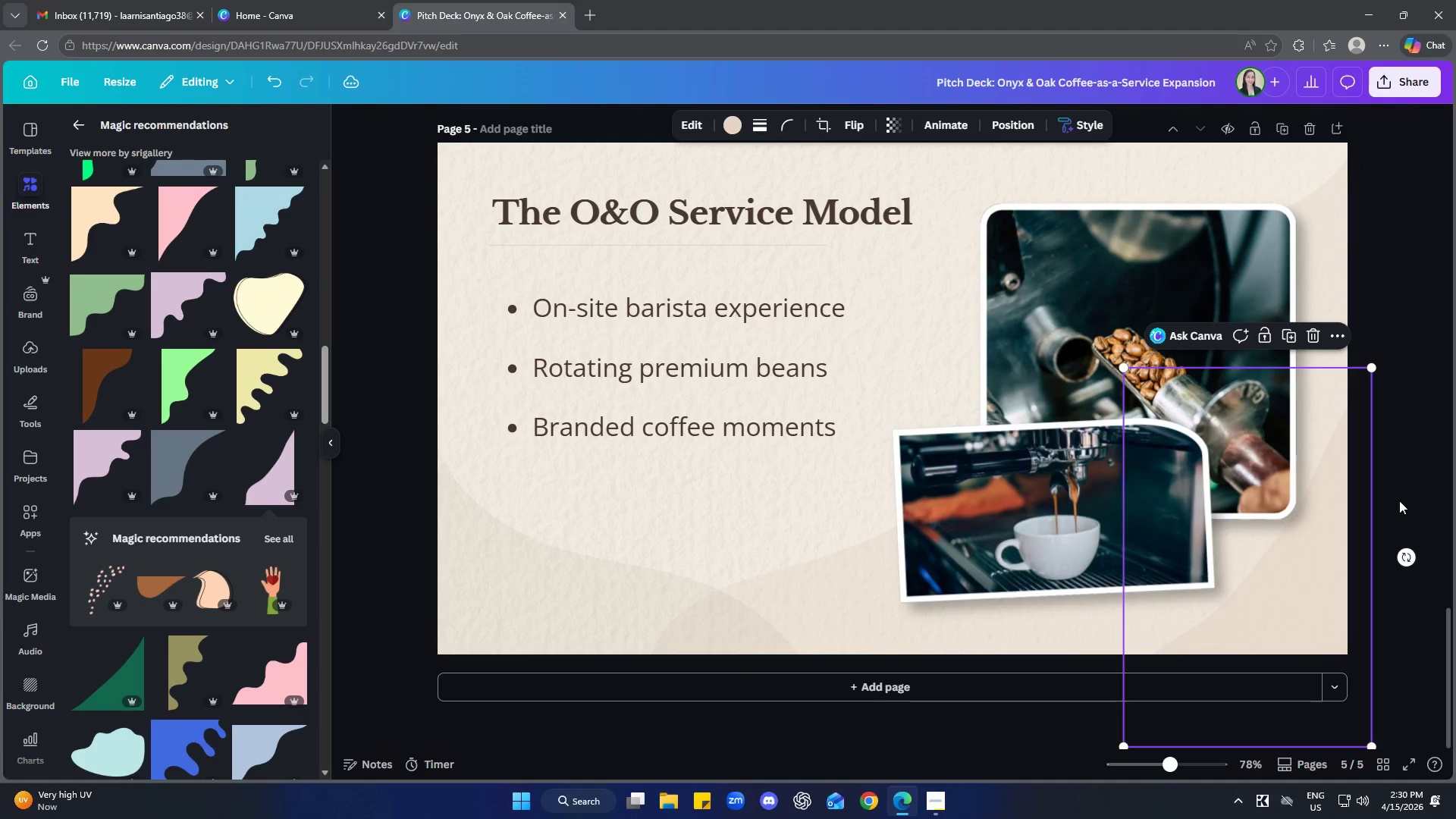 
left_click([1404, 487])
 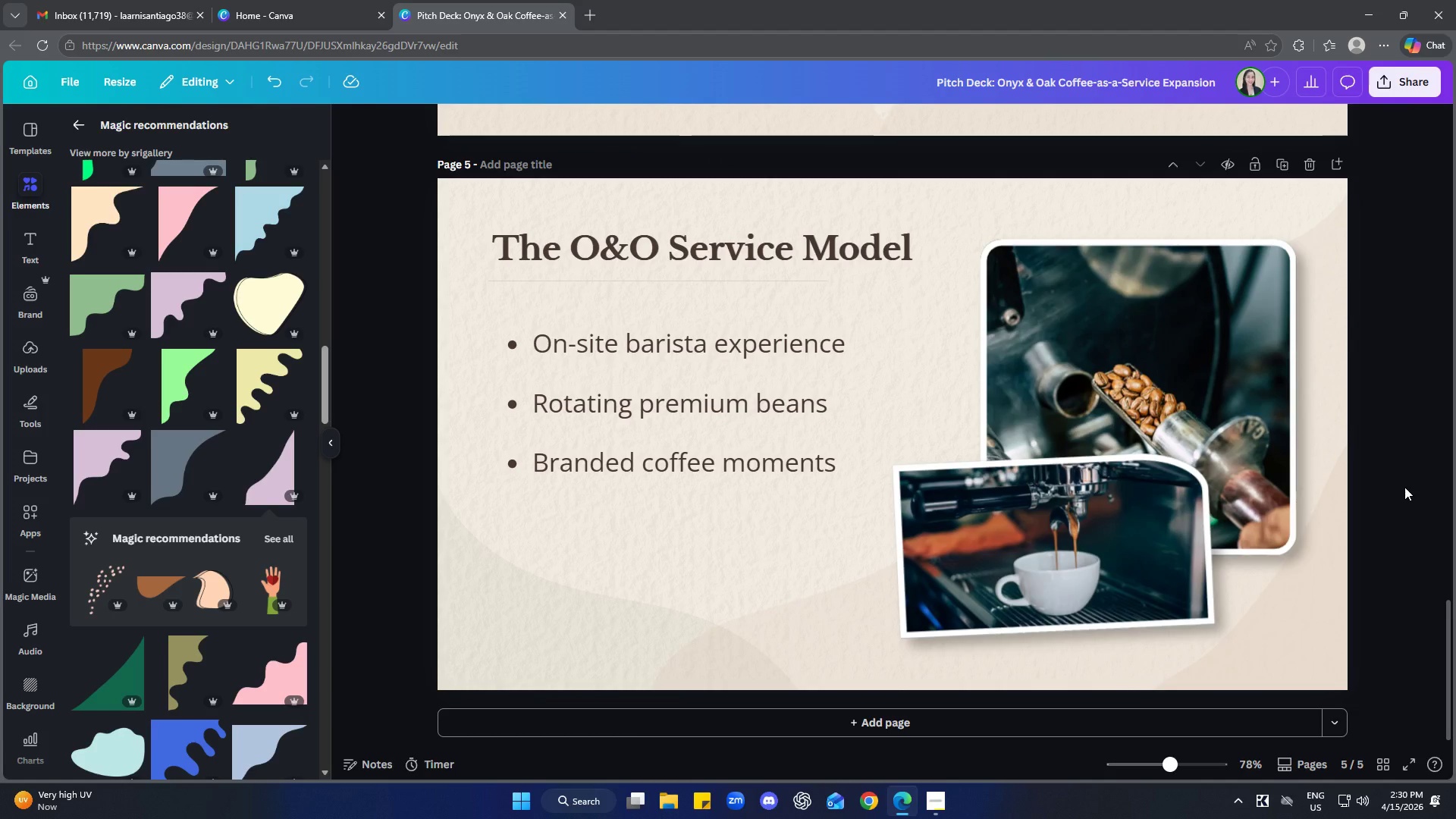 
left_click([1404, 486])
 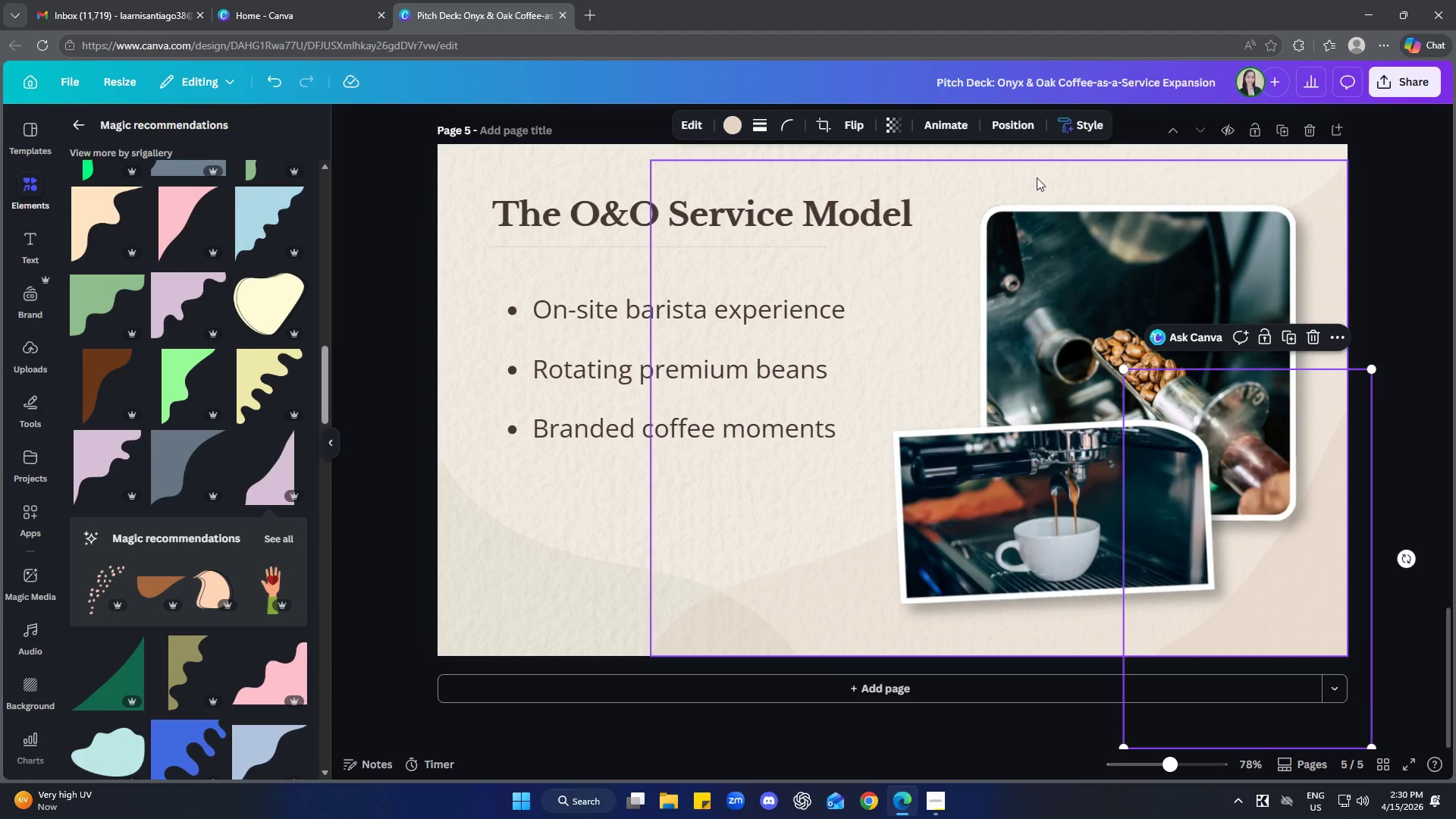 
left_click([893, 127])
 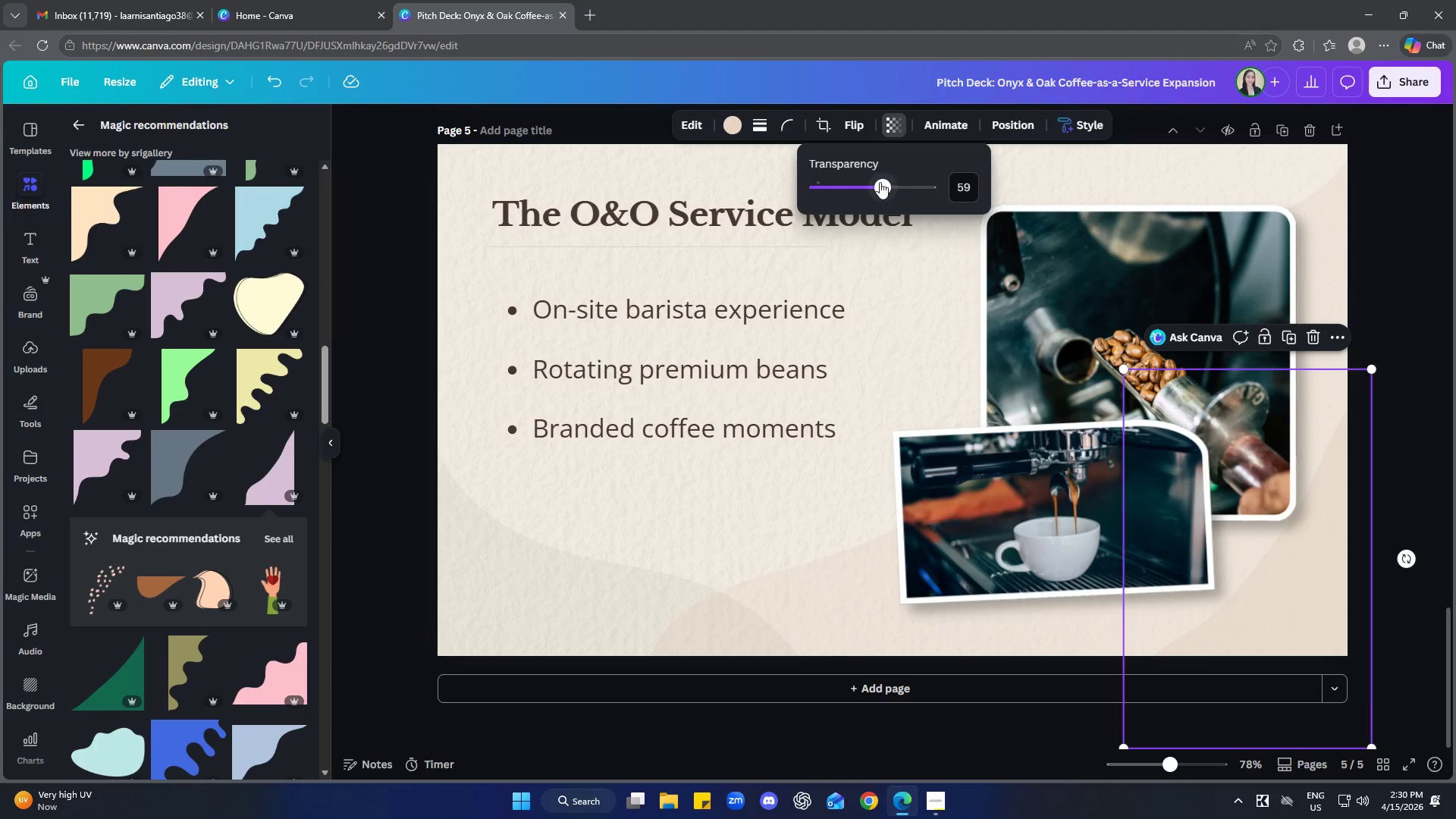 
left_click_drag(start_coordinate=[876, 182], to_coordinate=[853, 181])
 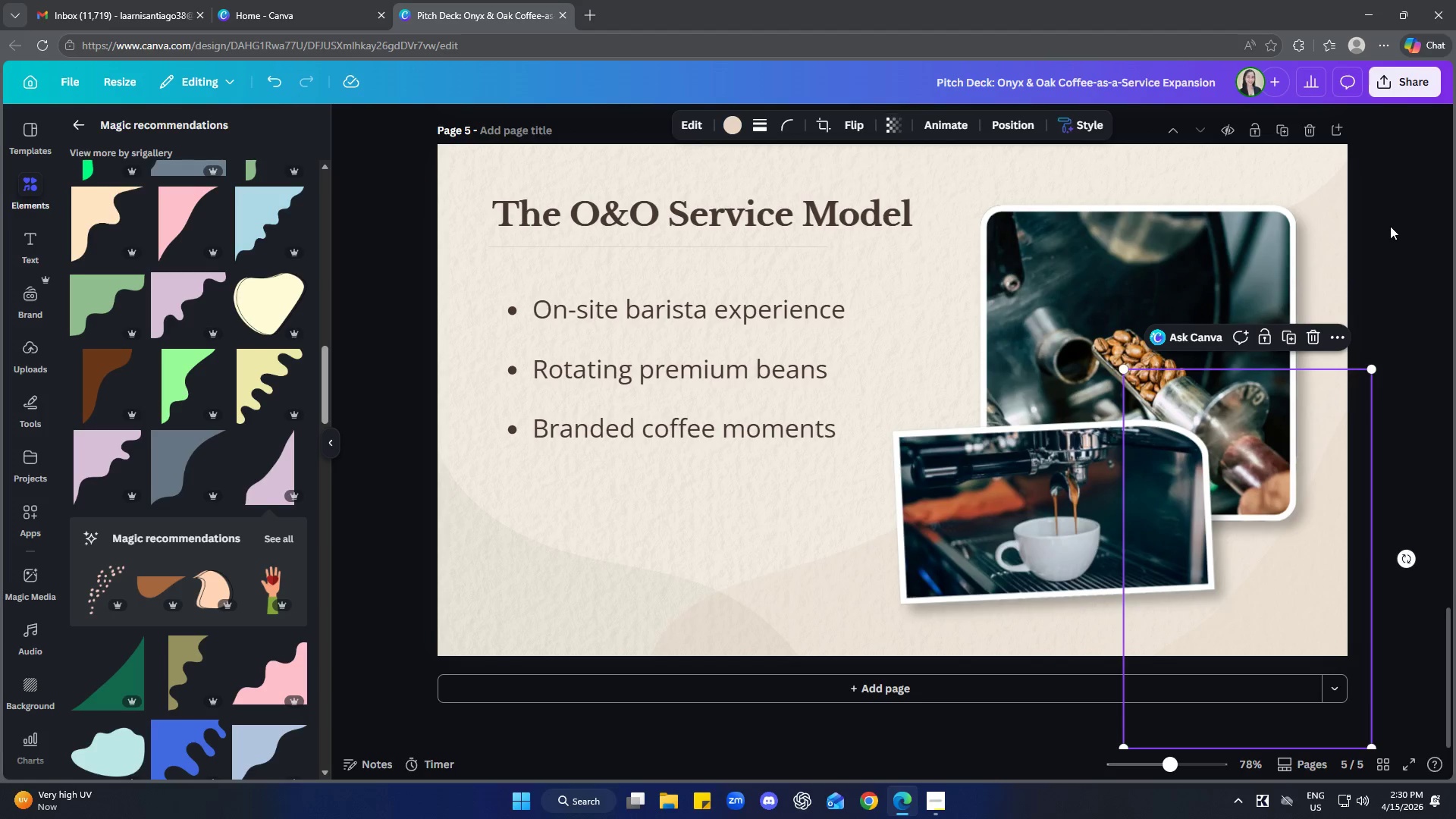 
double_click([1390, 226])
 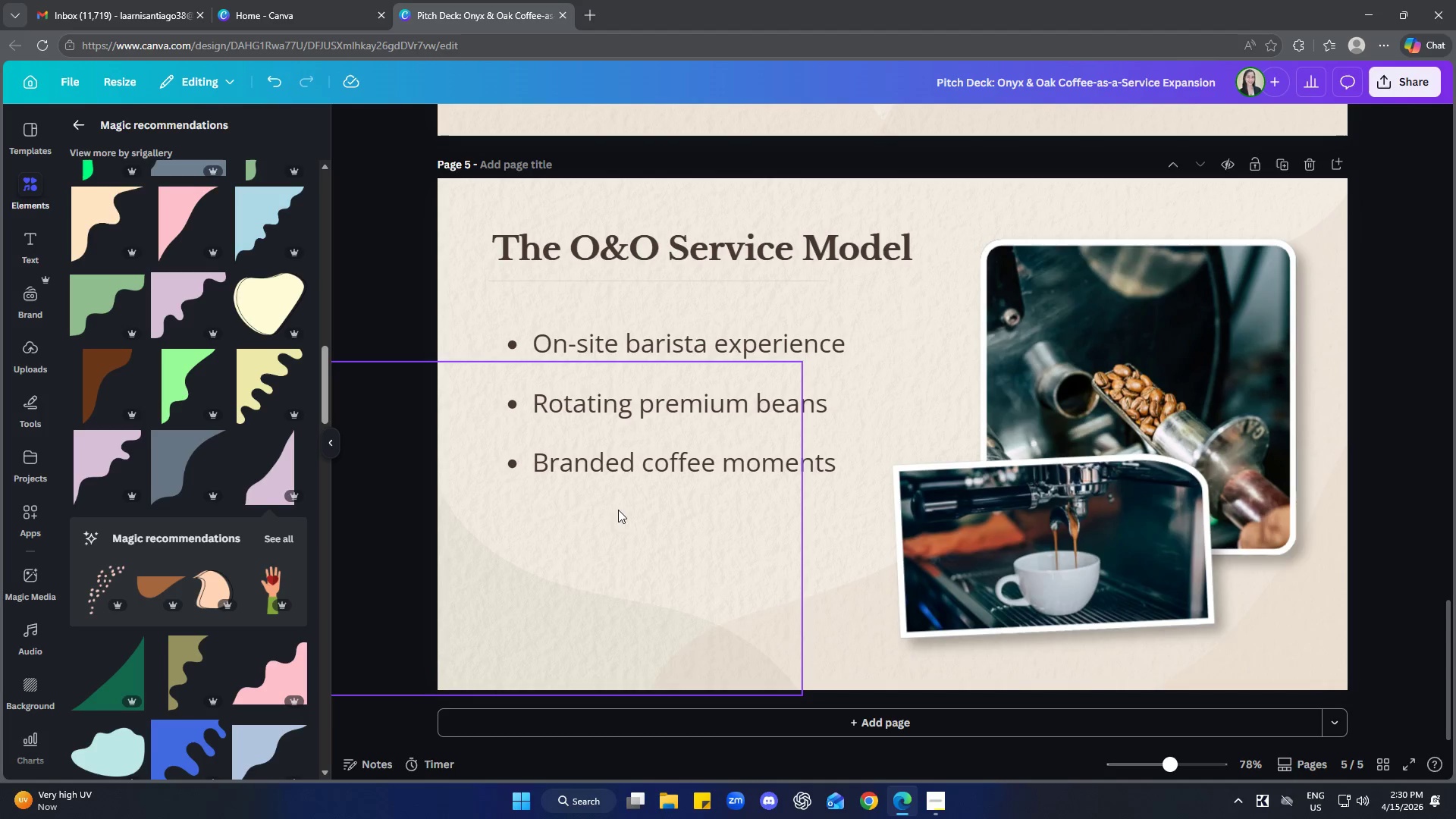 
wait(6.8)
 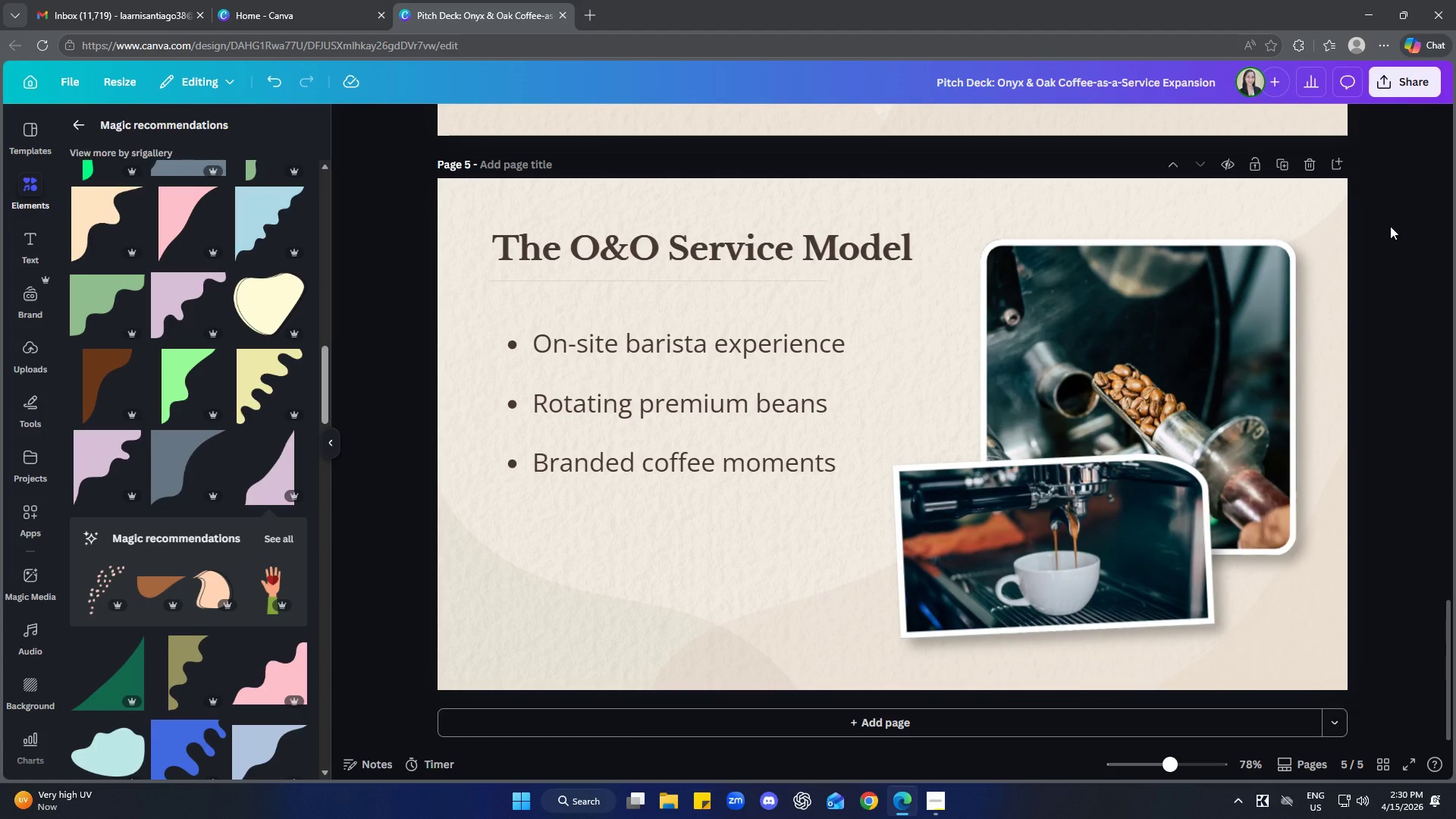 
scroll: coordinate [137, 466], scroll_direction: down, amount: 2.0
 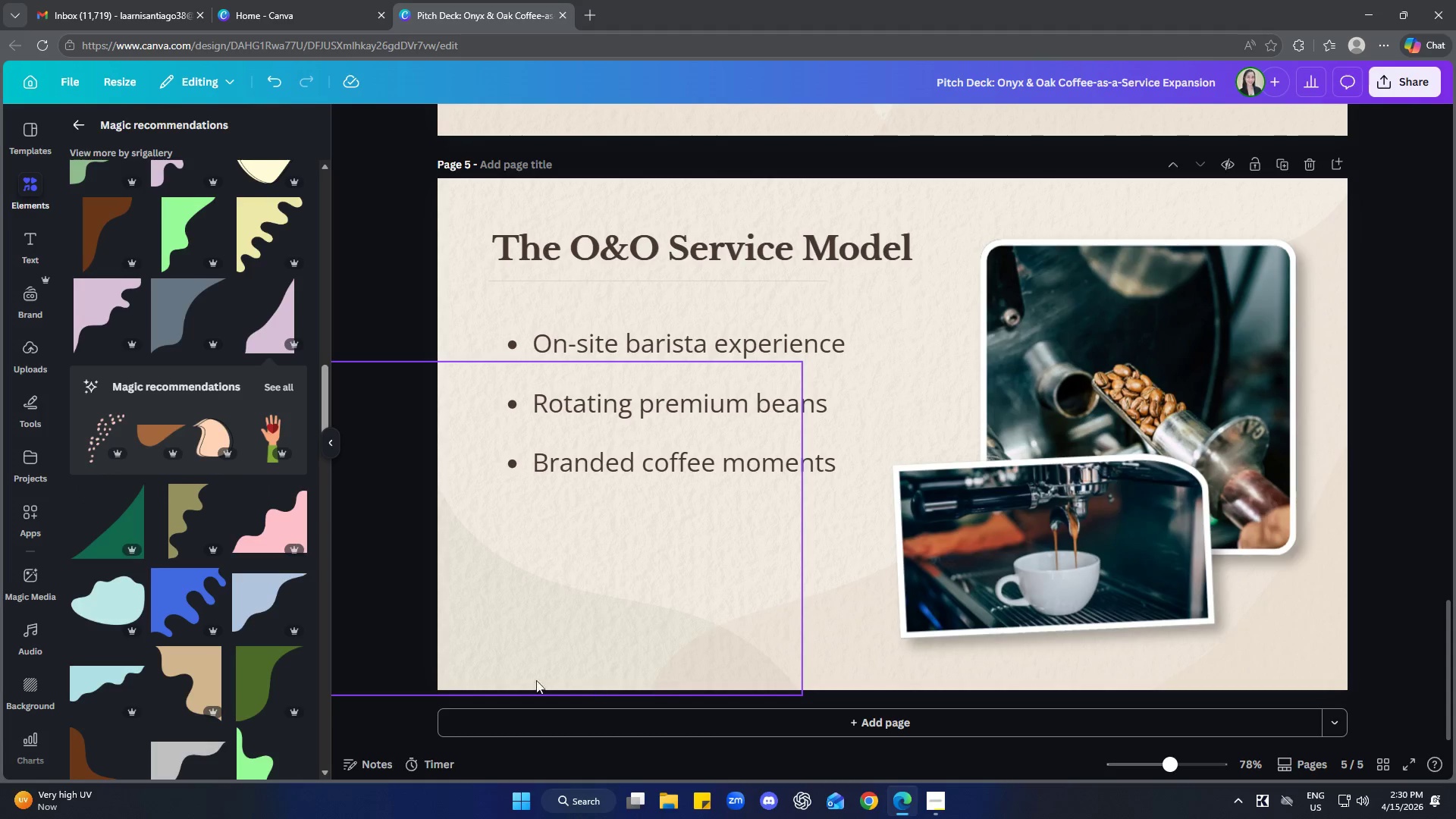 
left_click([102, 521])
 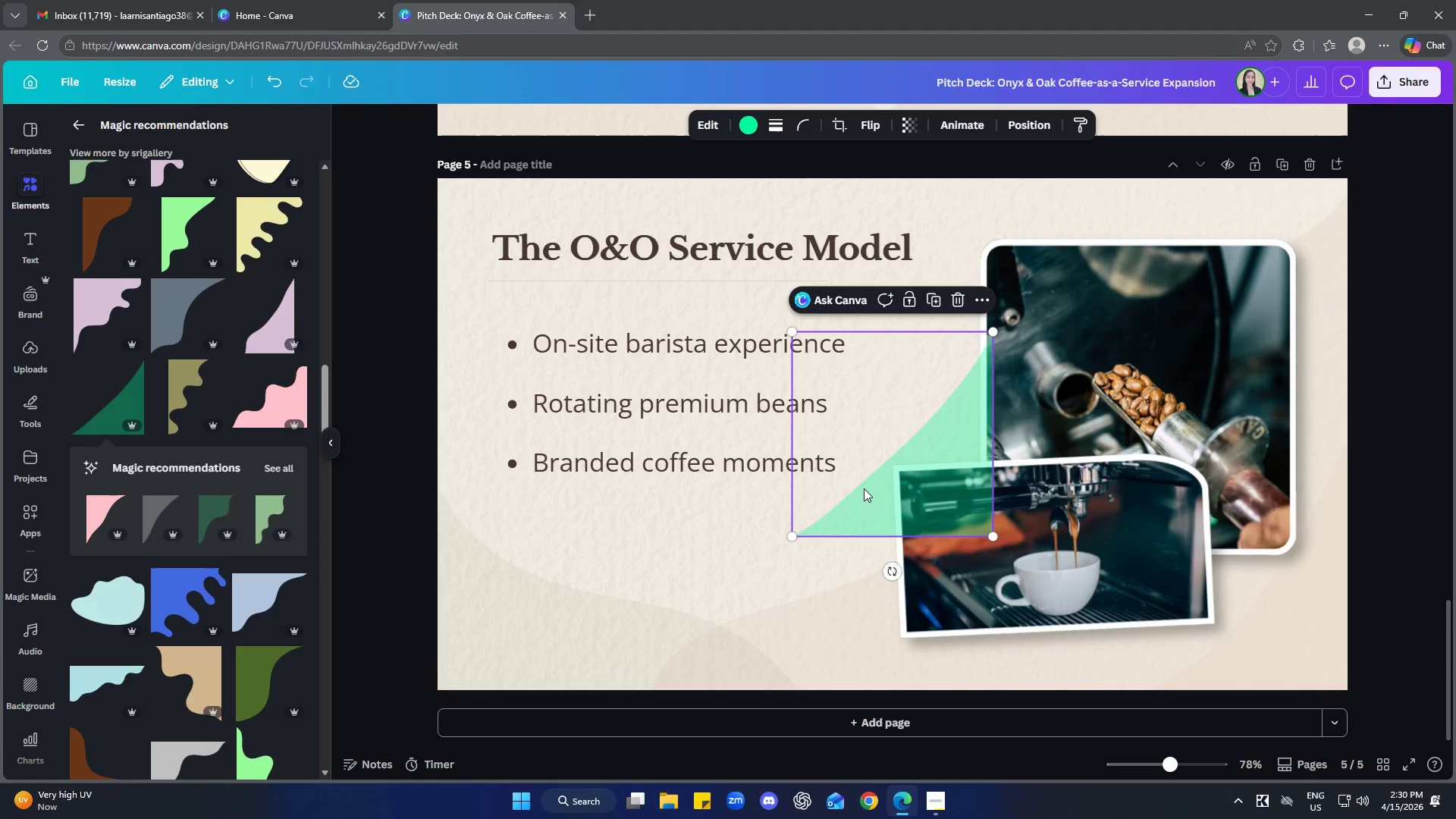 
left_click_drag(start_coordinate=[864, 482], to_coordinate=[504, 639])
 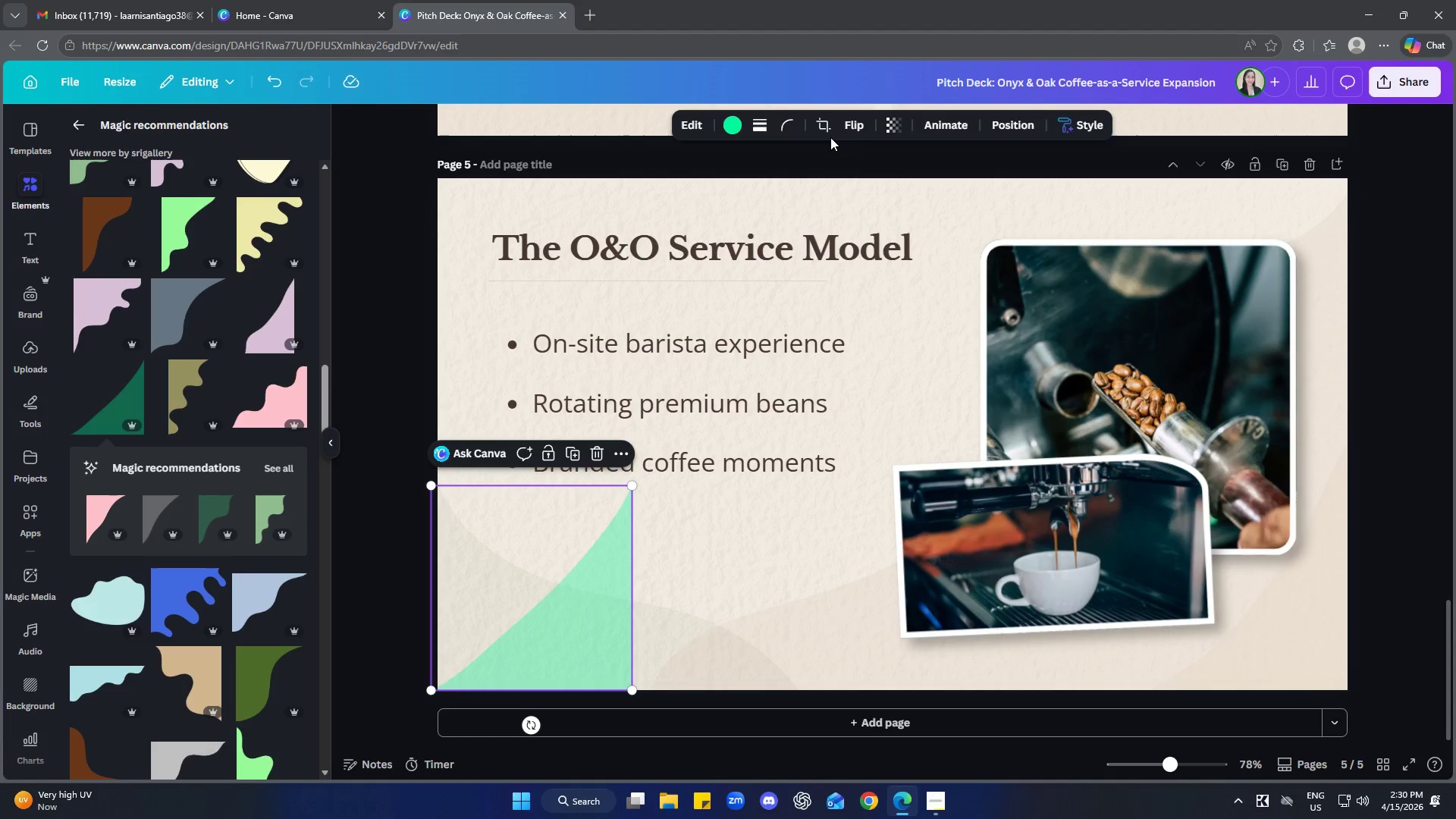 
left_click([849, 124])
 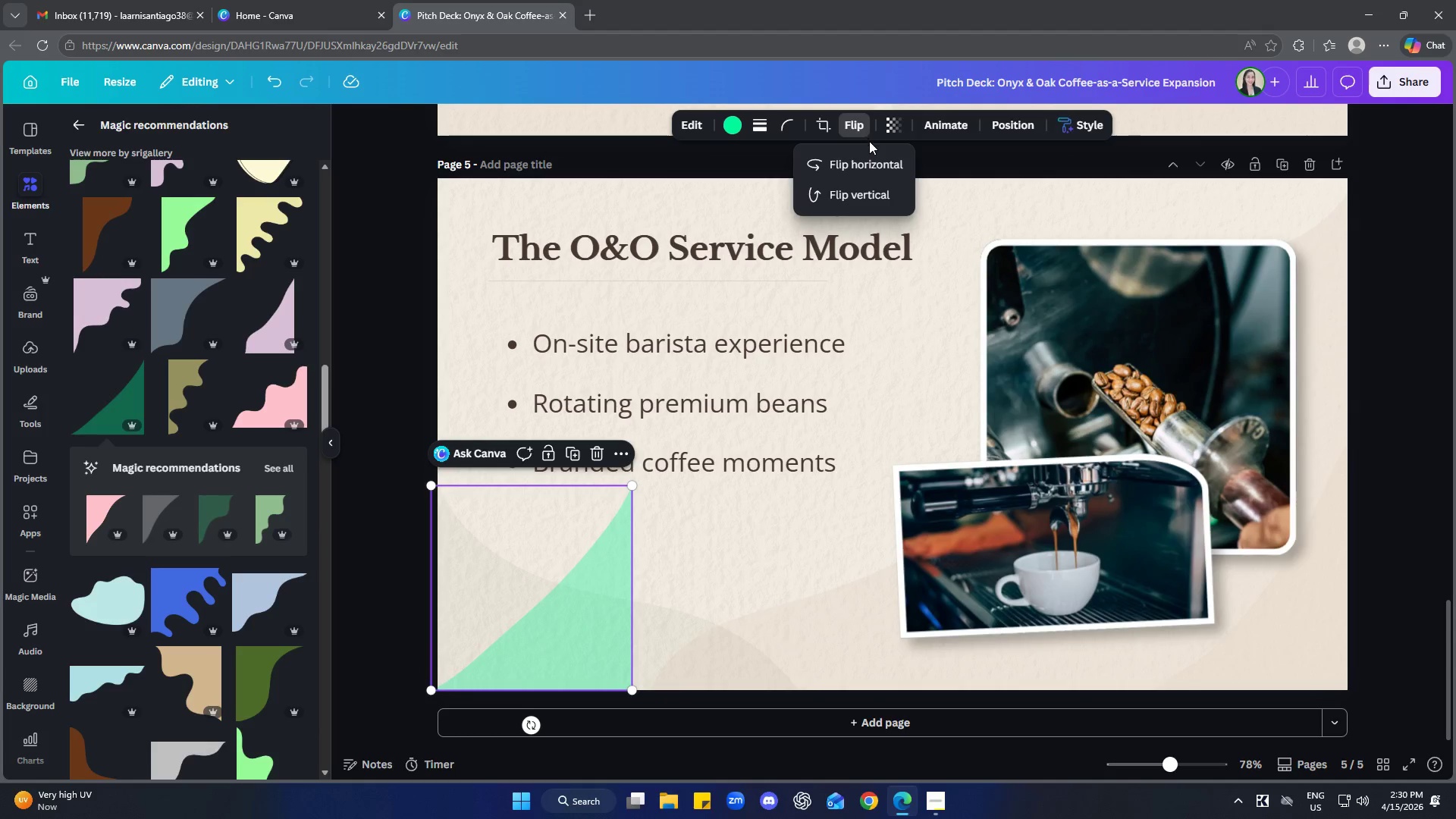 
left_click([872, 161])
 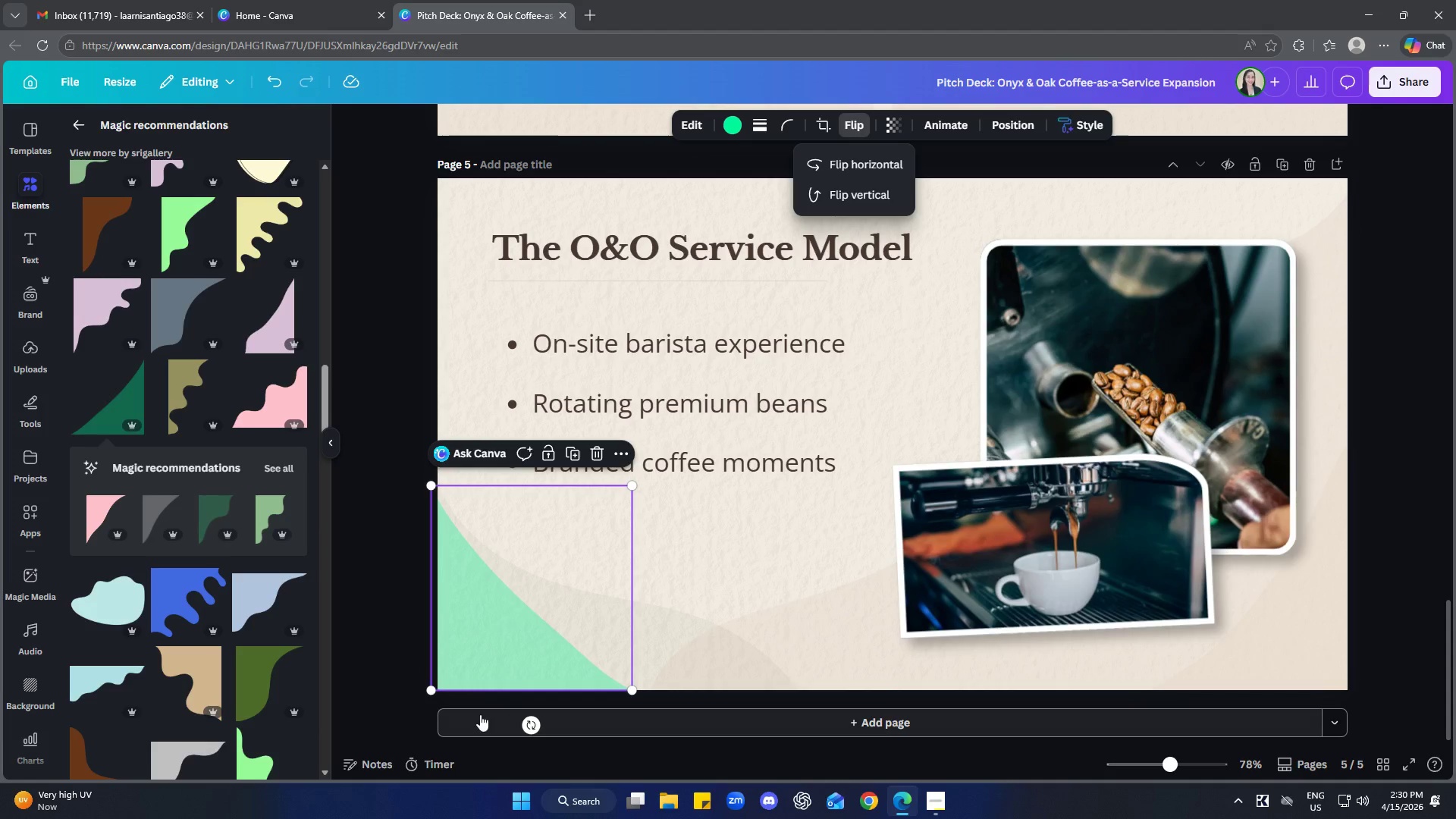 
left_click_drag(start_coordinate=[530, 723], to_coordinate=[563, 708])
 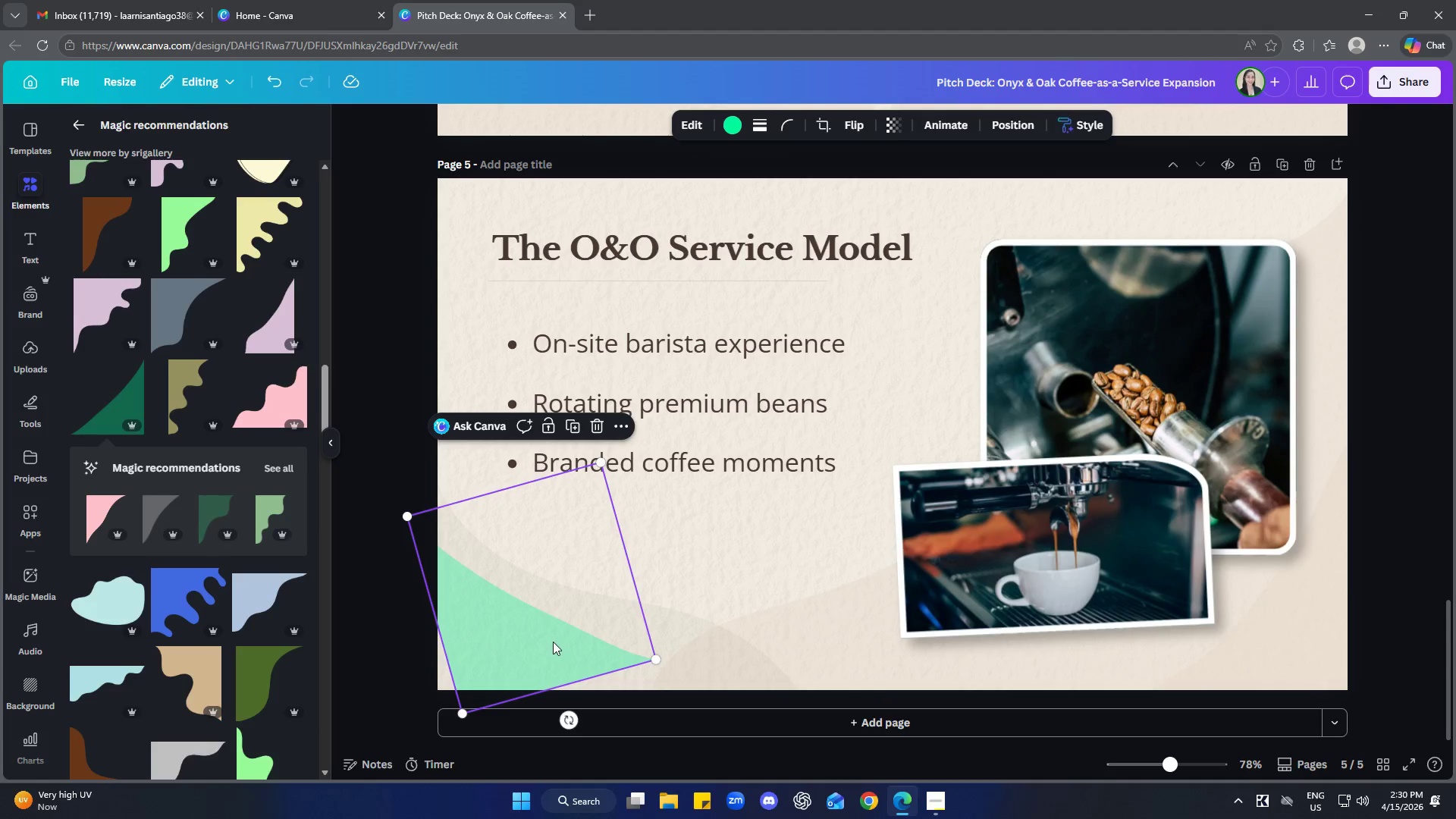 
left_click_drag(start_coordinate=[553, 642], to_coordinate=[543, 679])
 